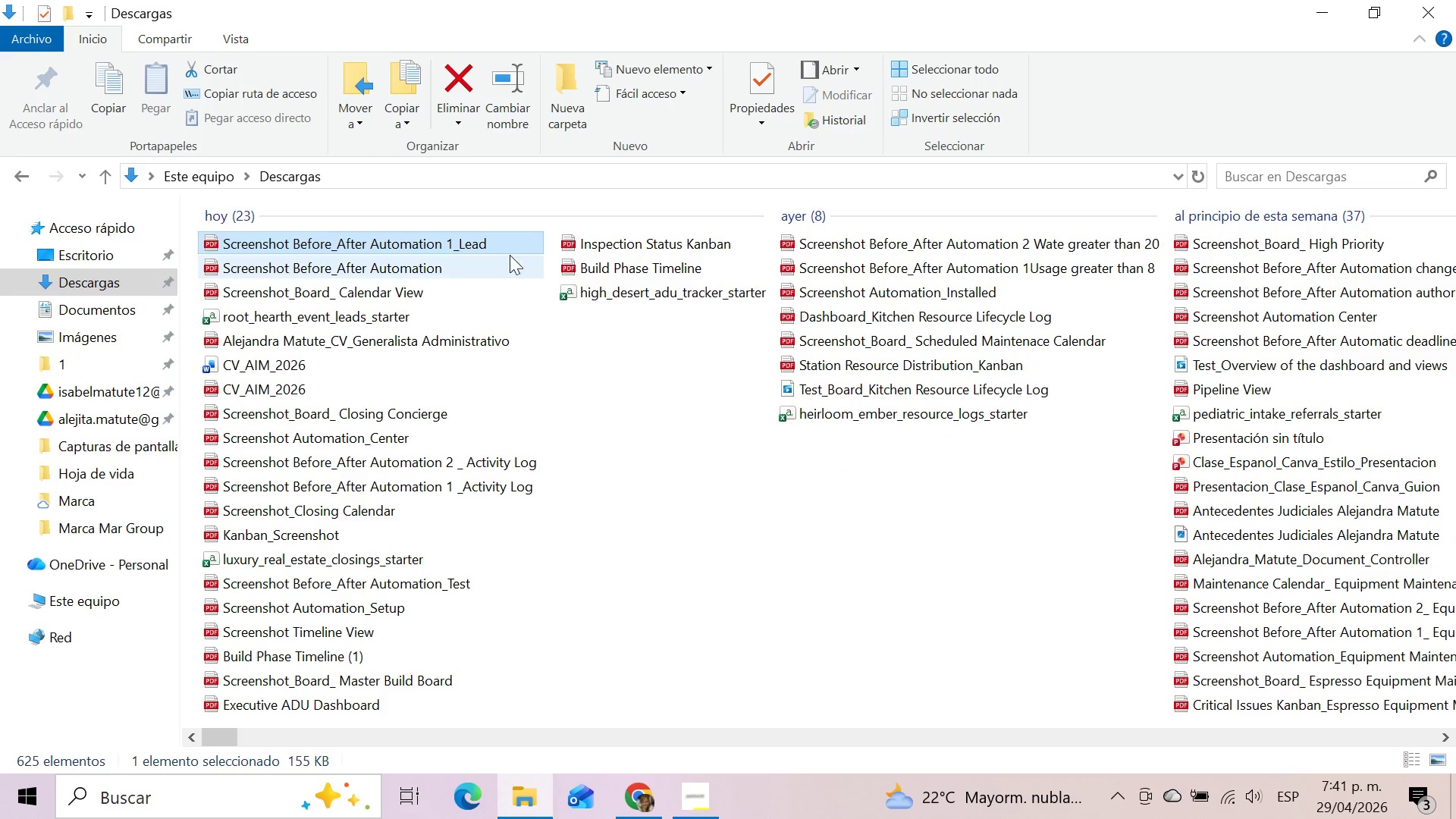 
left_click([495, 246])
 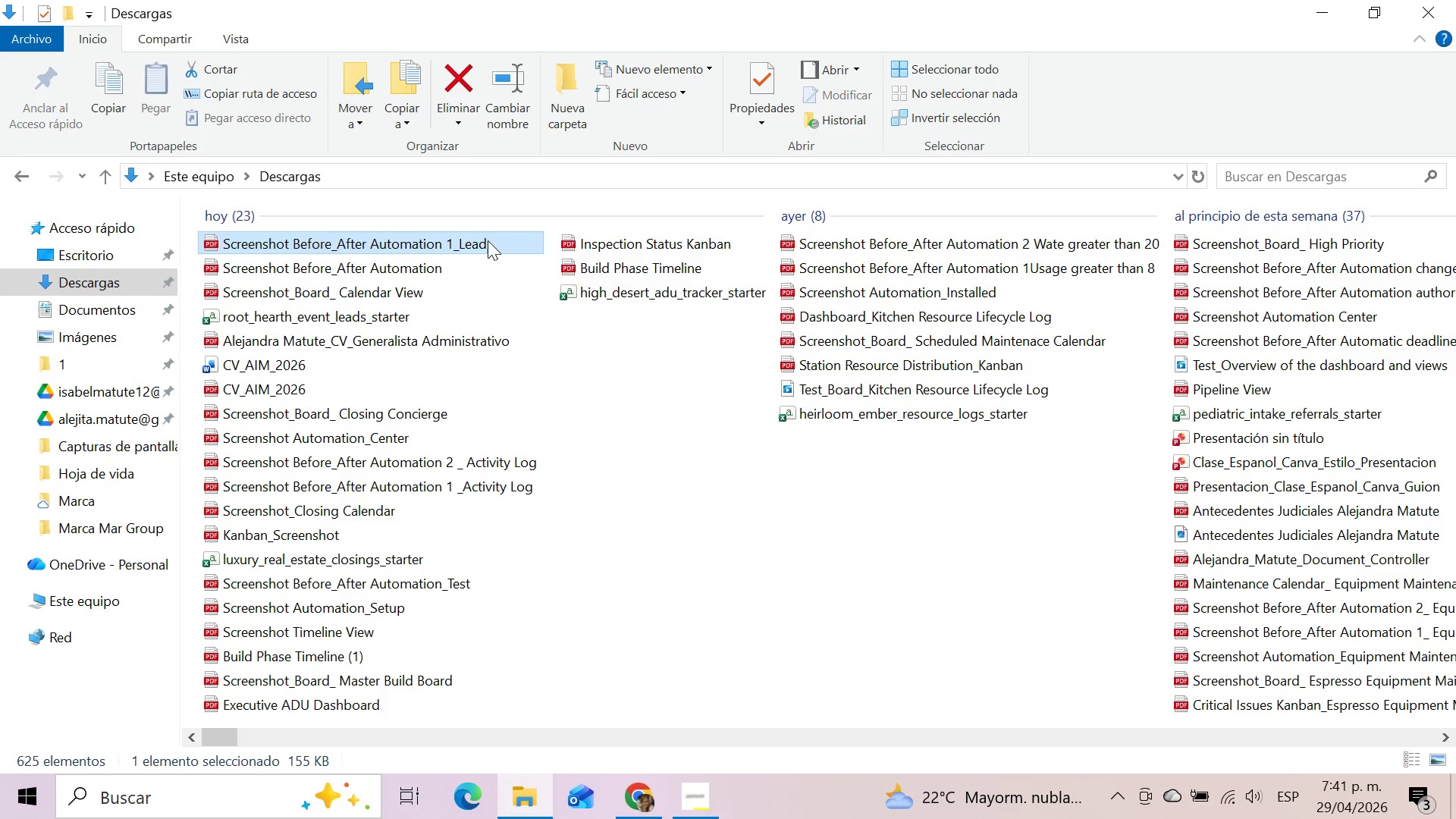 
left_click([487, 240])
 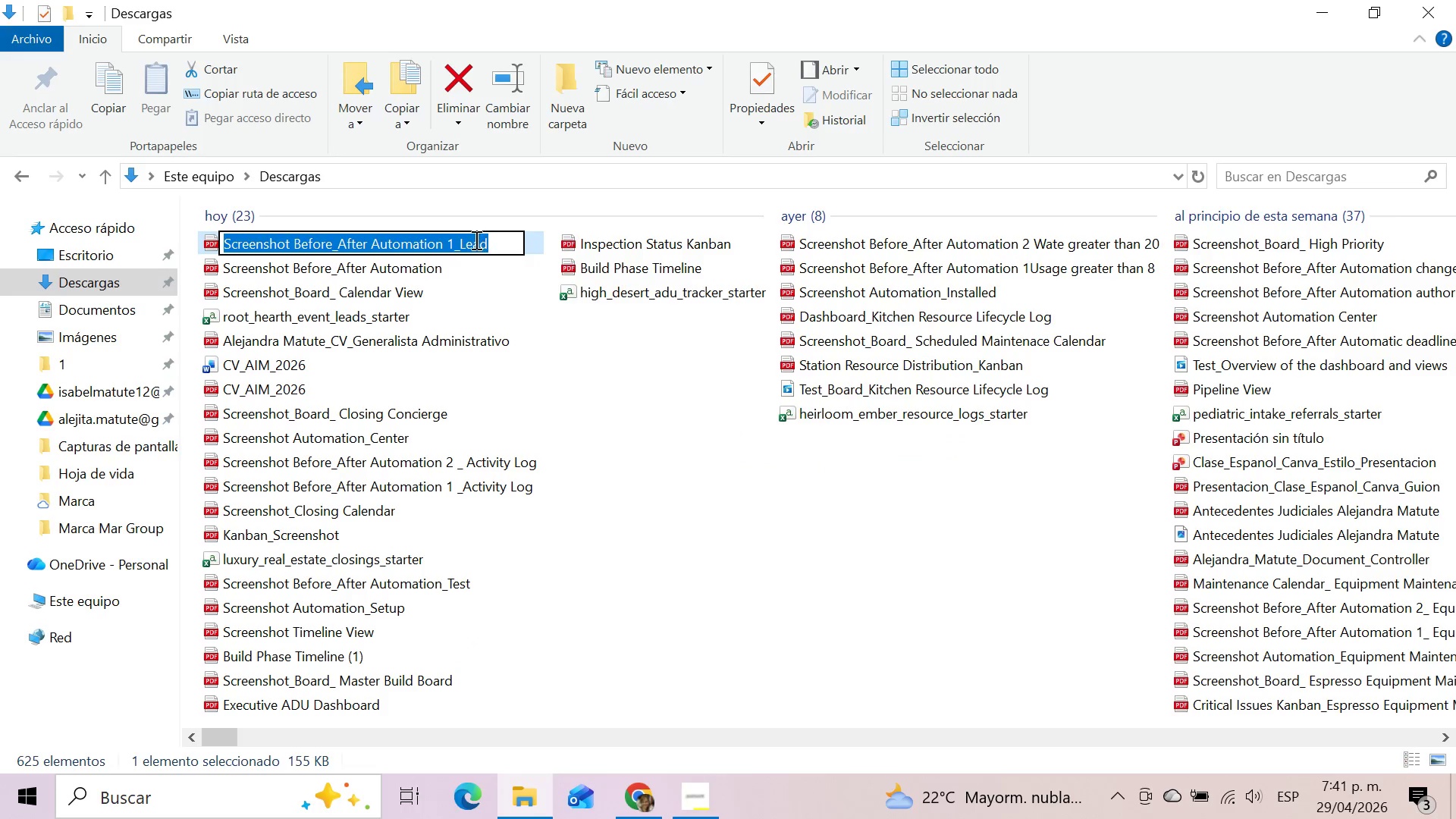 
left_click([464, 243])
 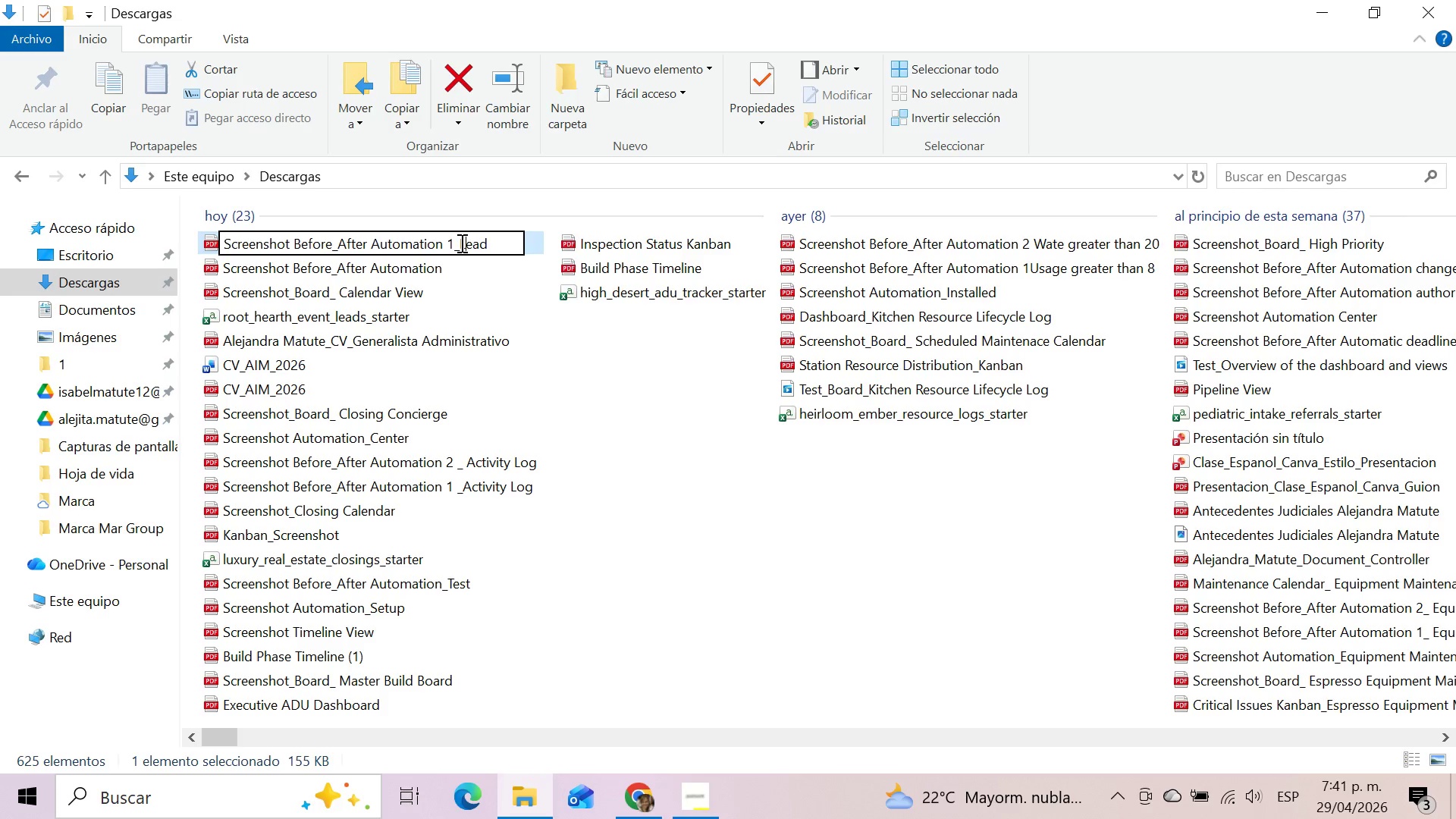 
left_click_drag(start_coordinate=[460, 243], to_coordinate=[491, 234])
 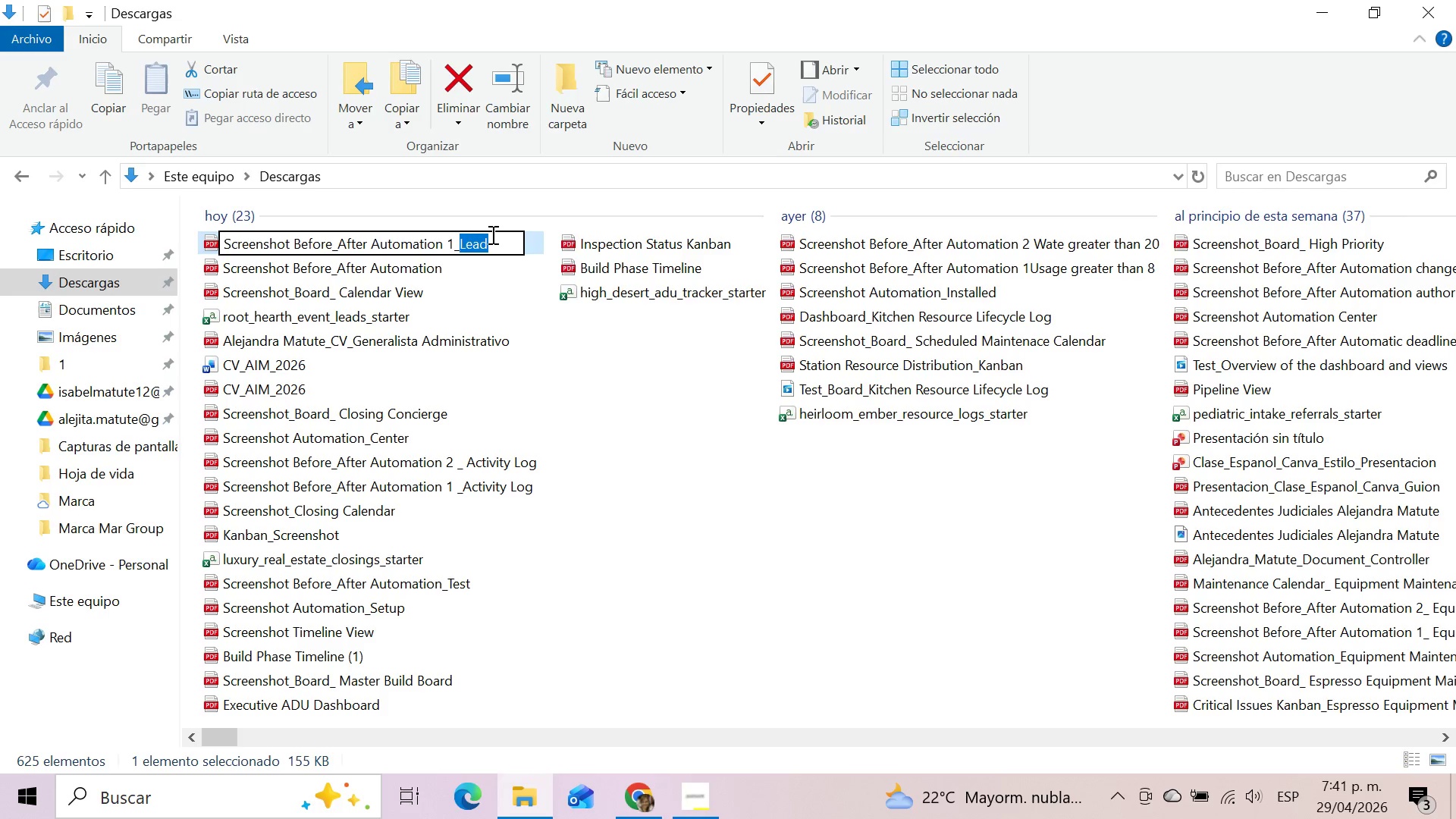 
key(Control+V)
 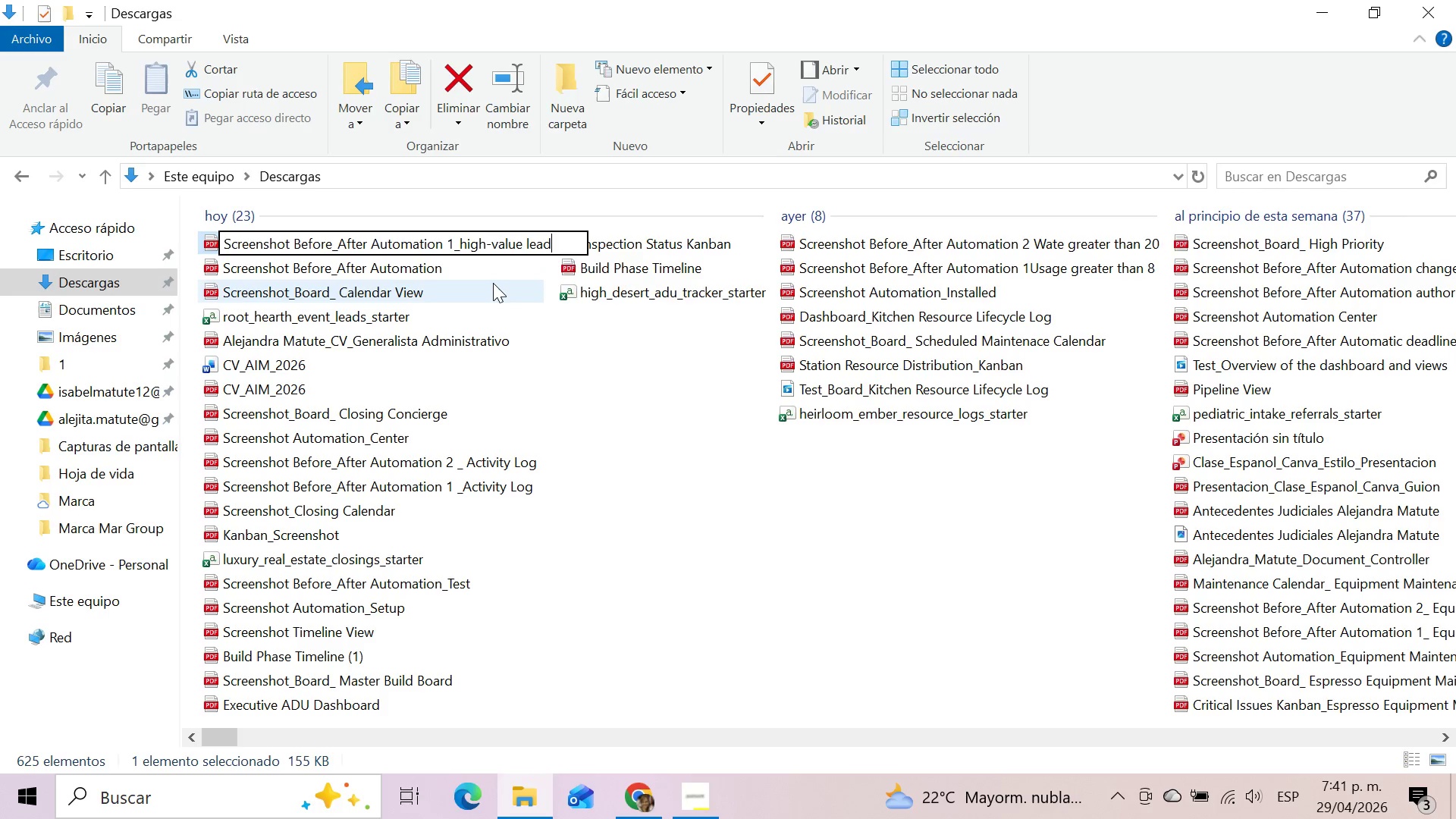 
left_click([478, 273])
 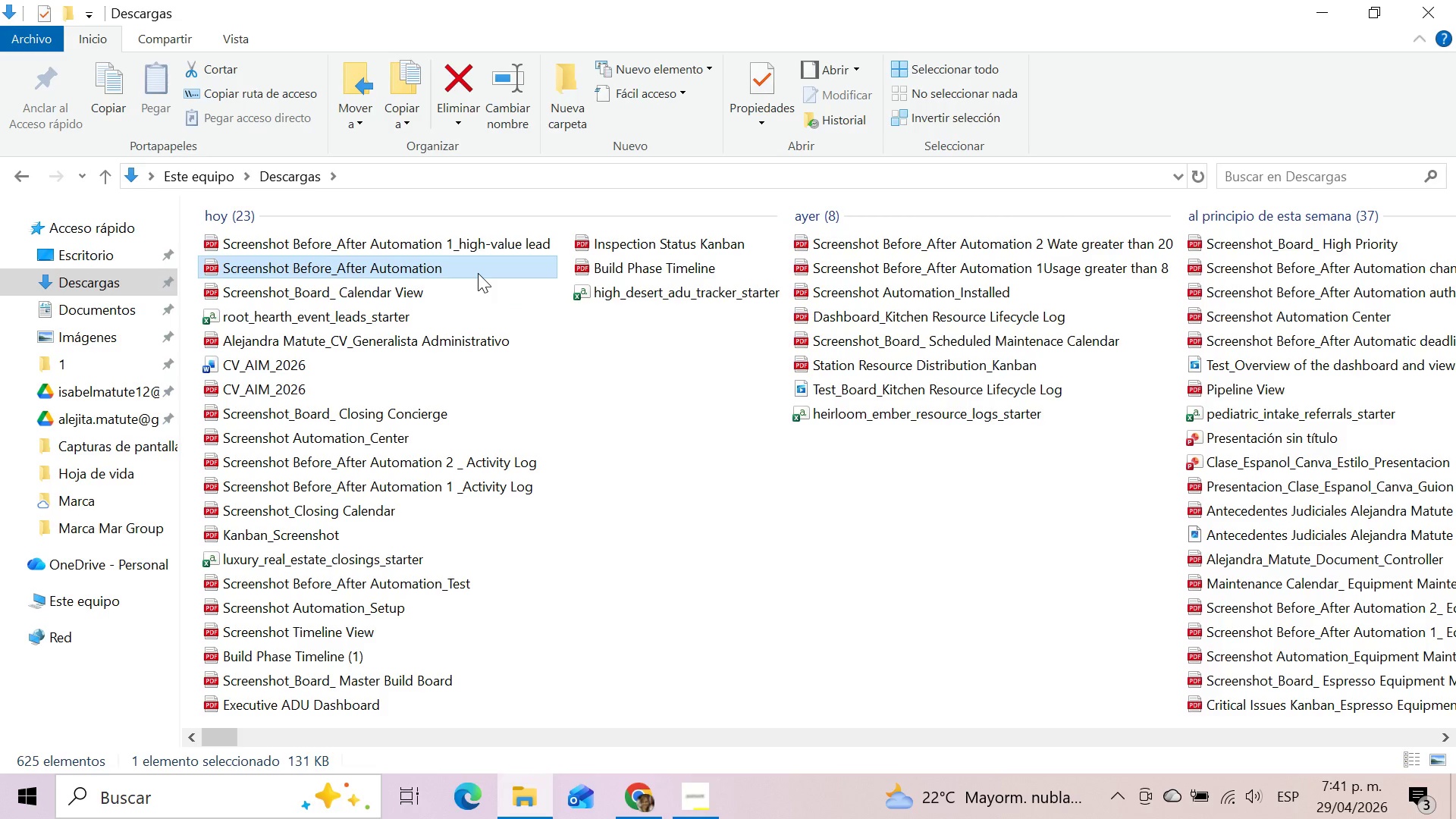 
left_click([461, 267])
 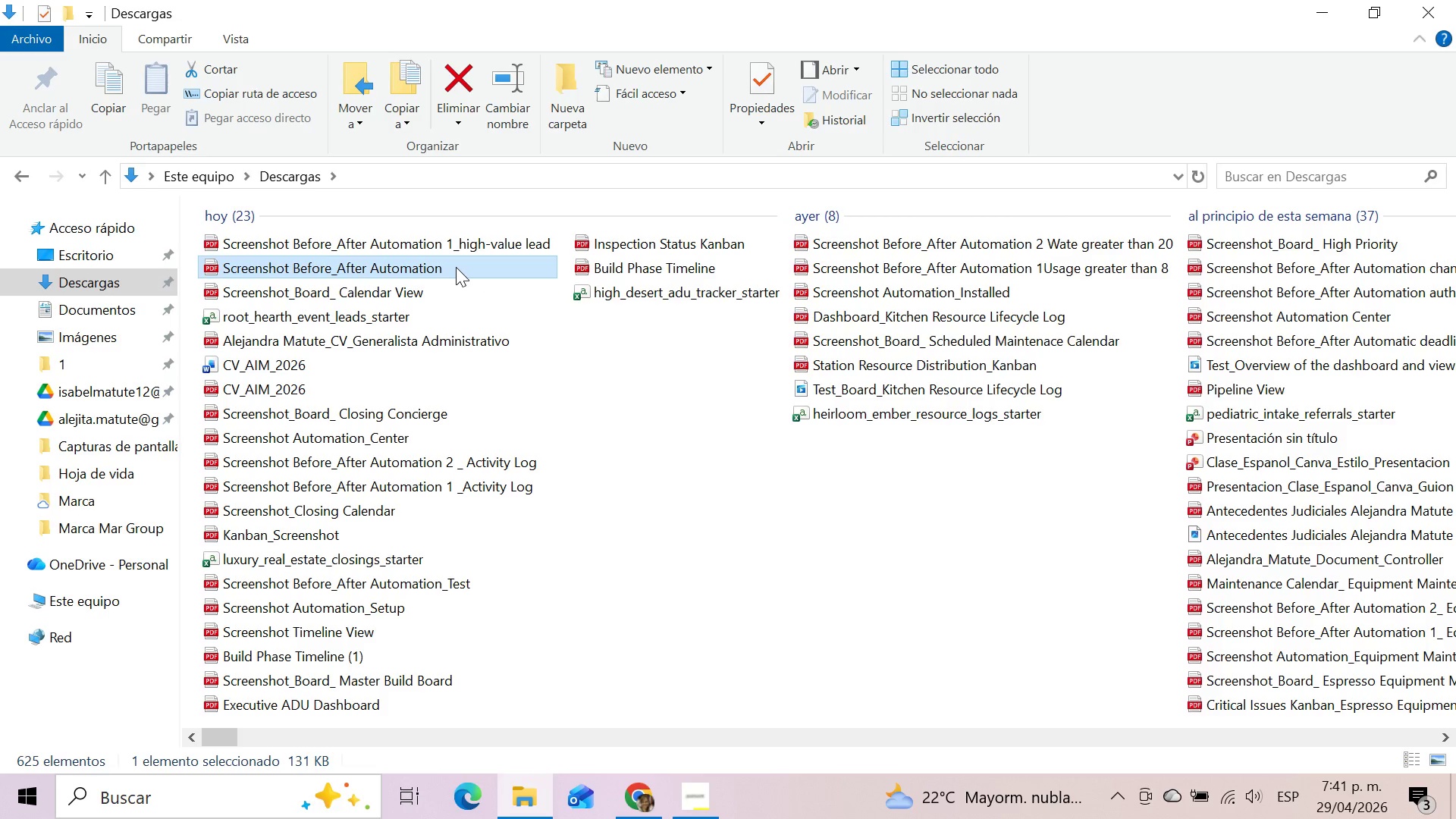 
left_click([447, 269])
 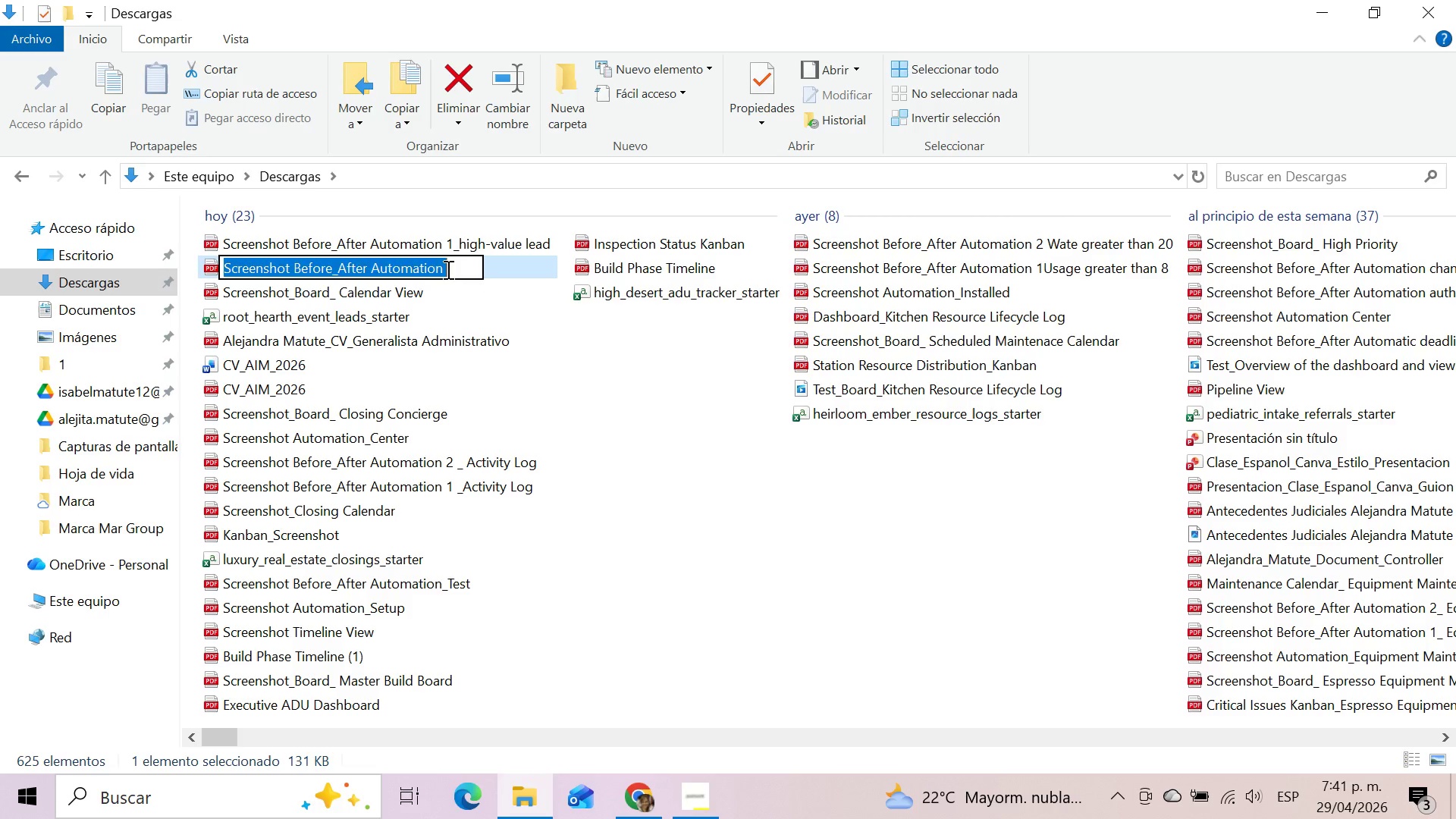 
left_click([447, 269])
 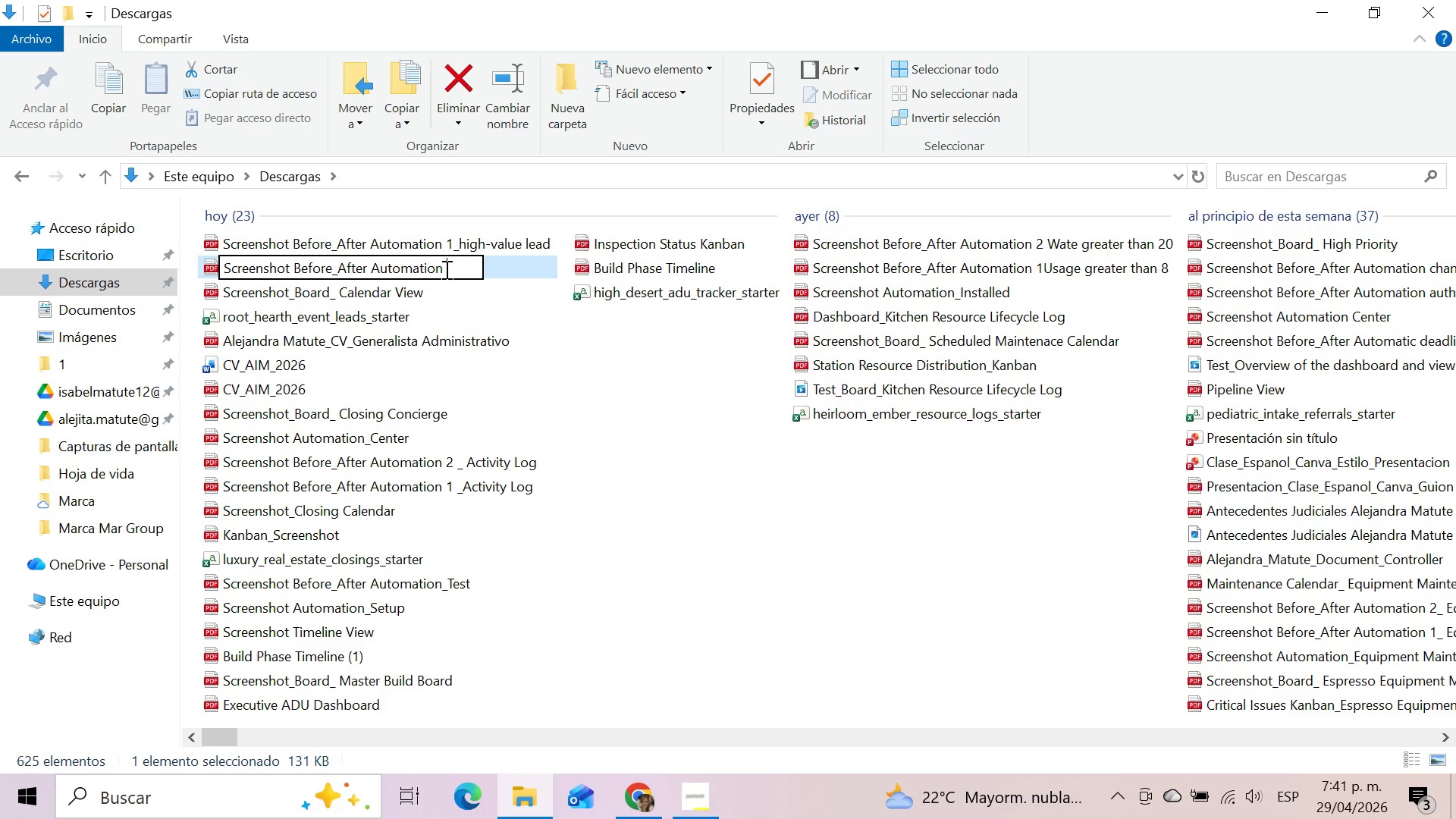 
left_click([442, 269])
 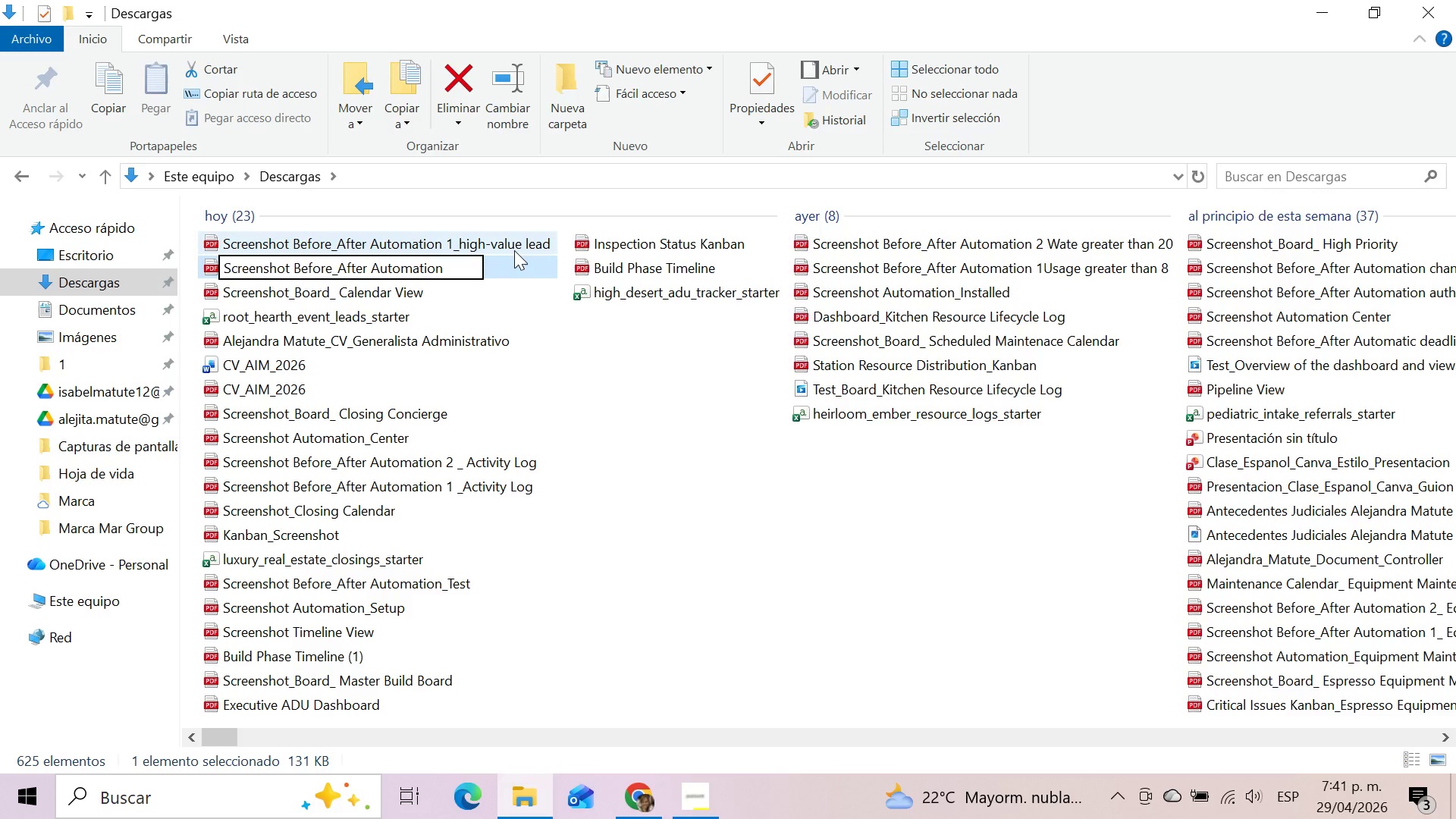 
type(move )
key(Backspace)
key(Backspace)
key(Backspace)
key(Backspace)
key(Backspace)
type( 2_move group)
 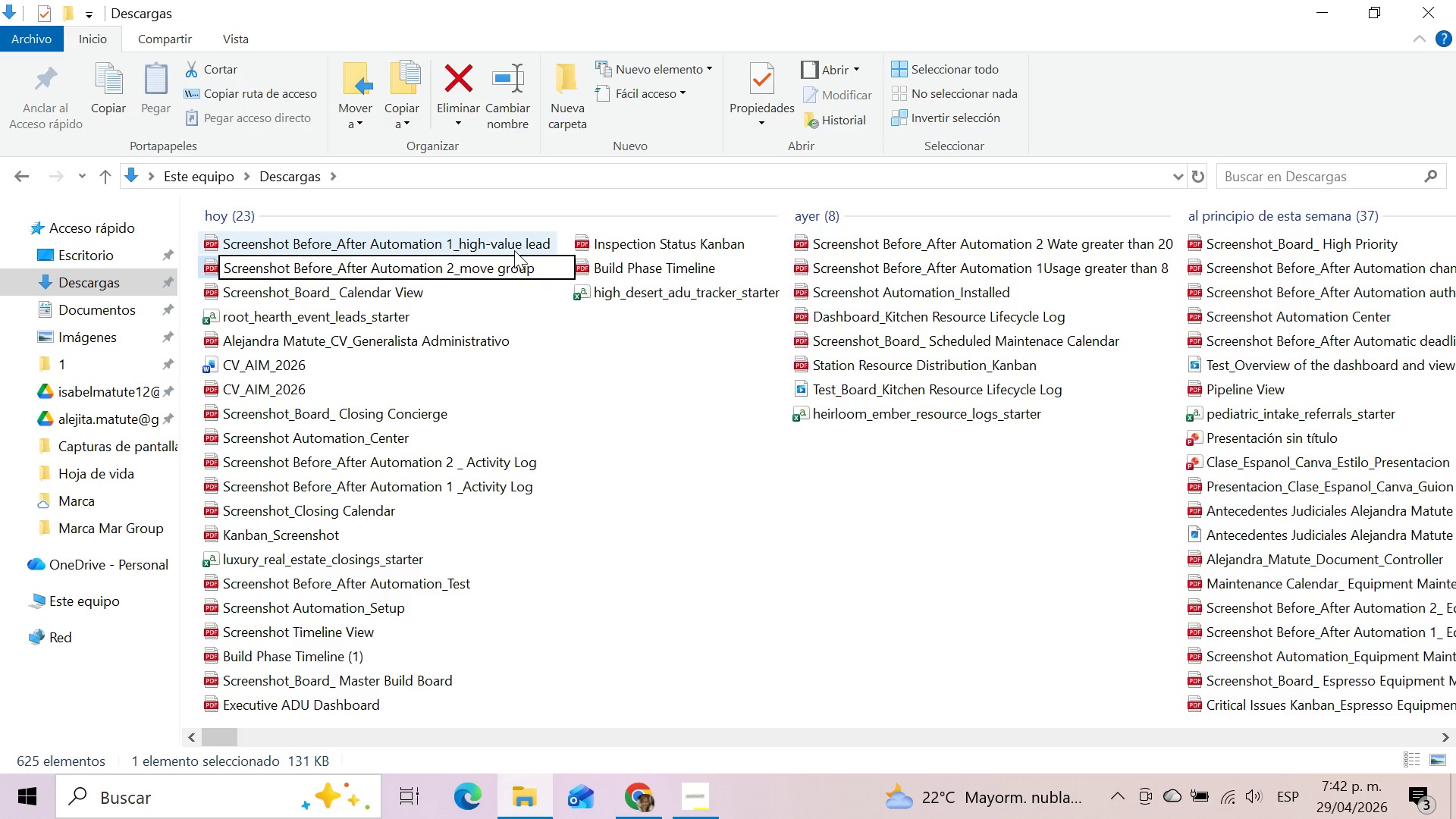 
left_click([533, 297])
 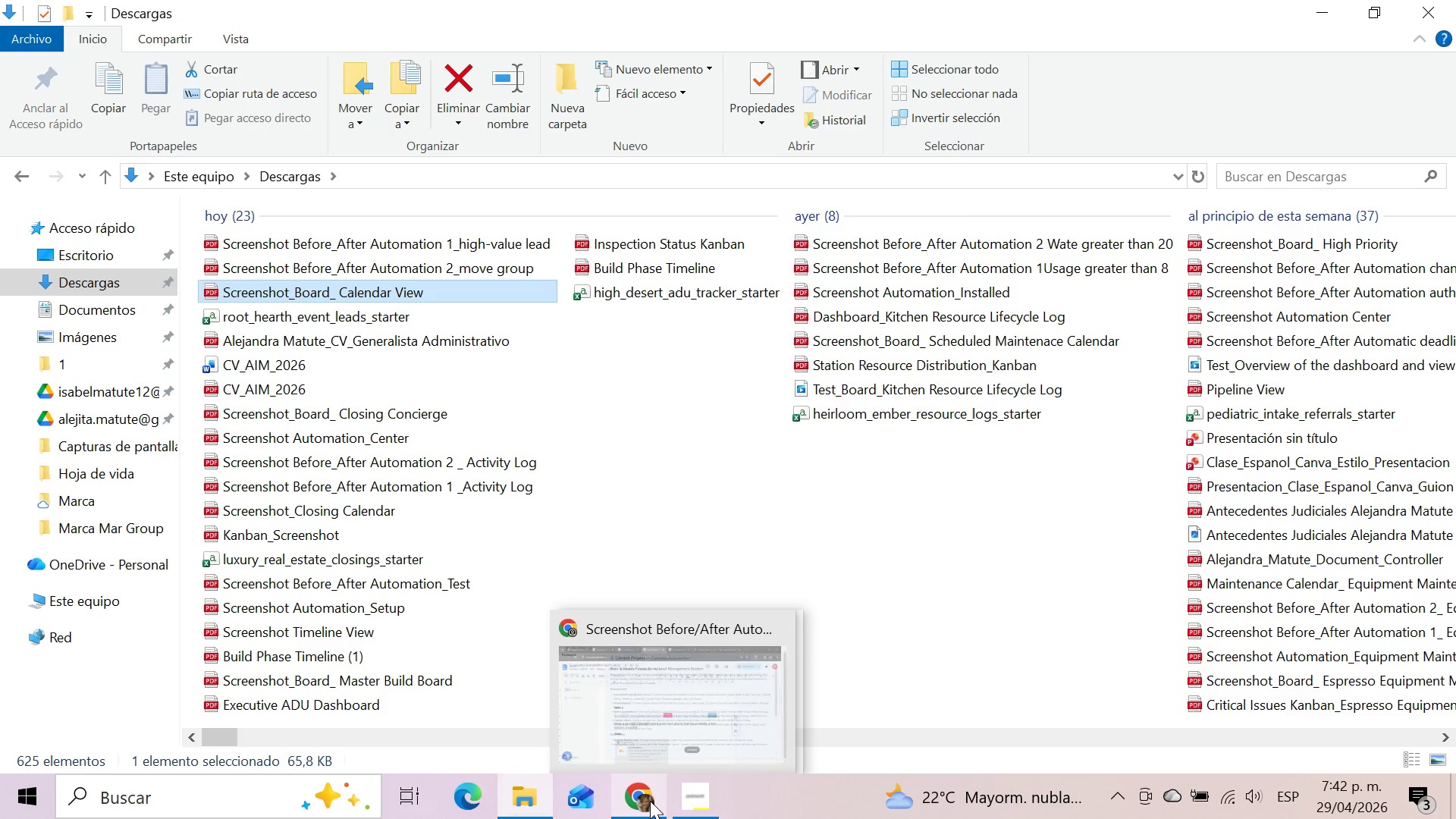 
left_click([639, 798])
 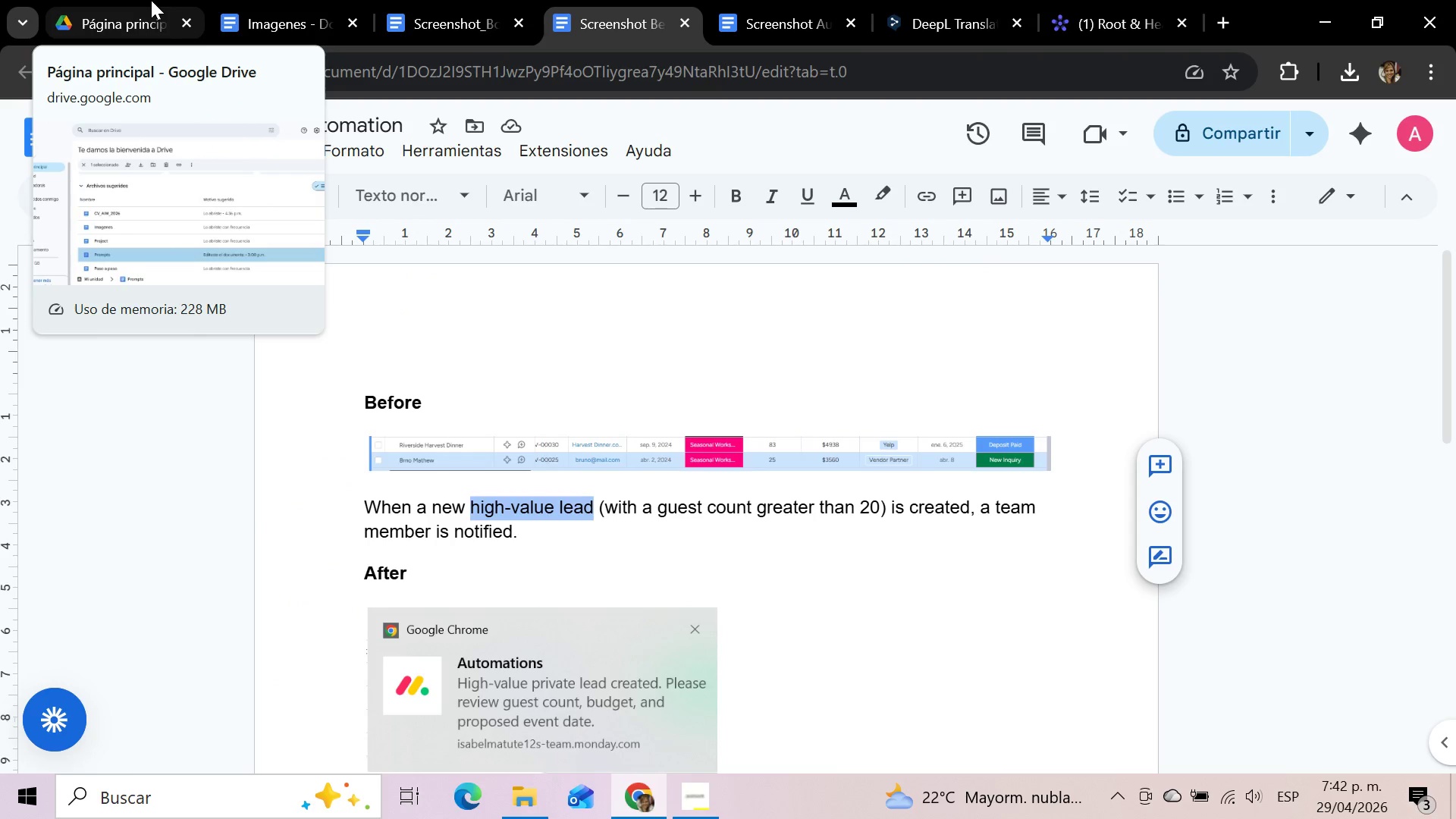 
left_click([1098, 0])
 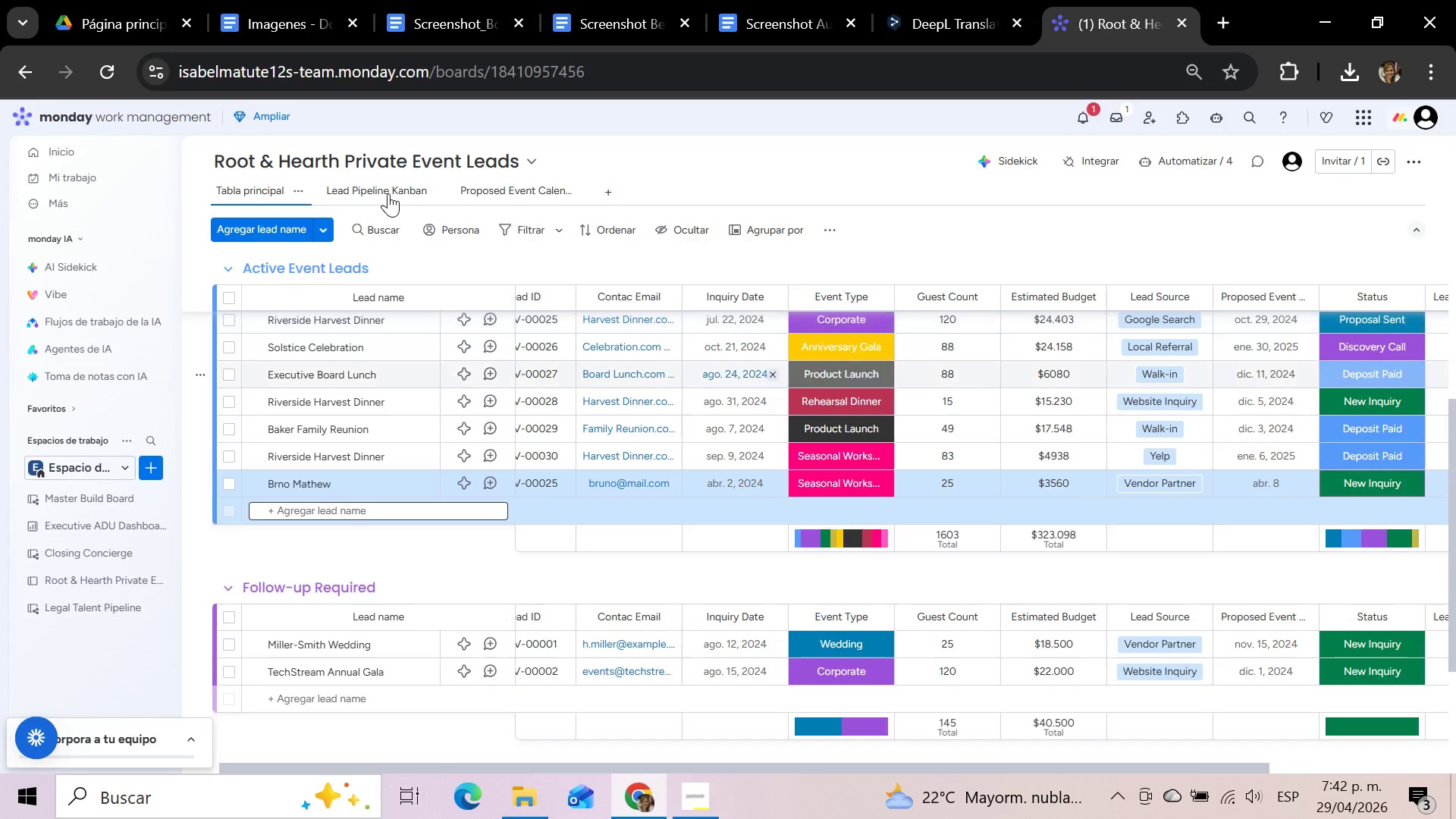 
left_click([388, 193])
 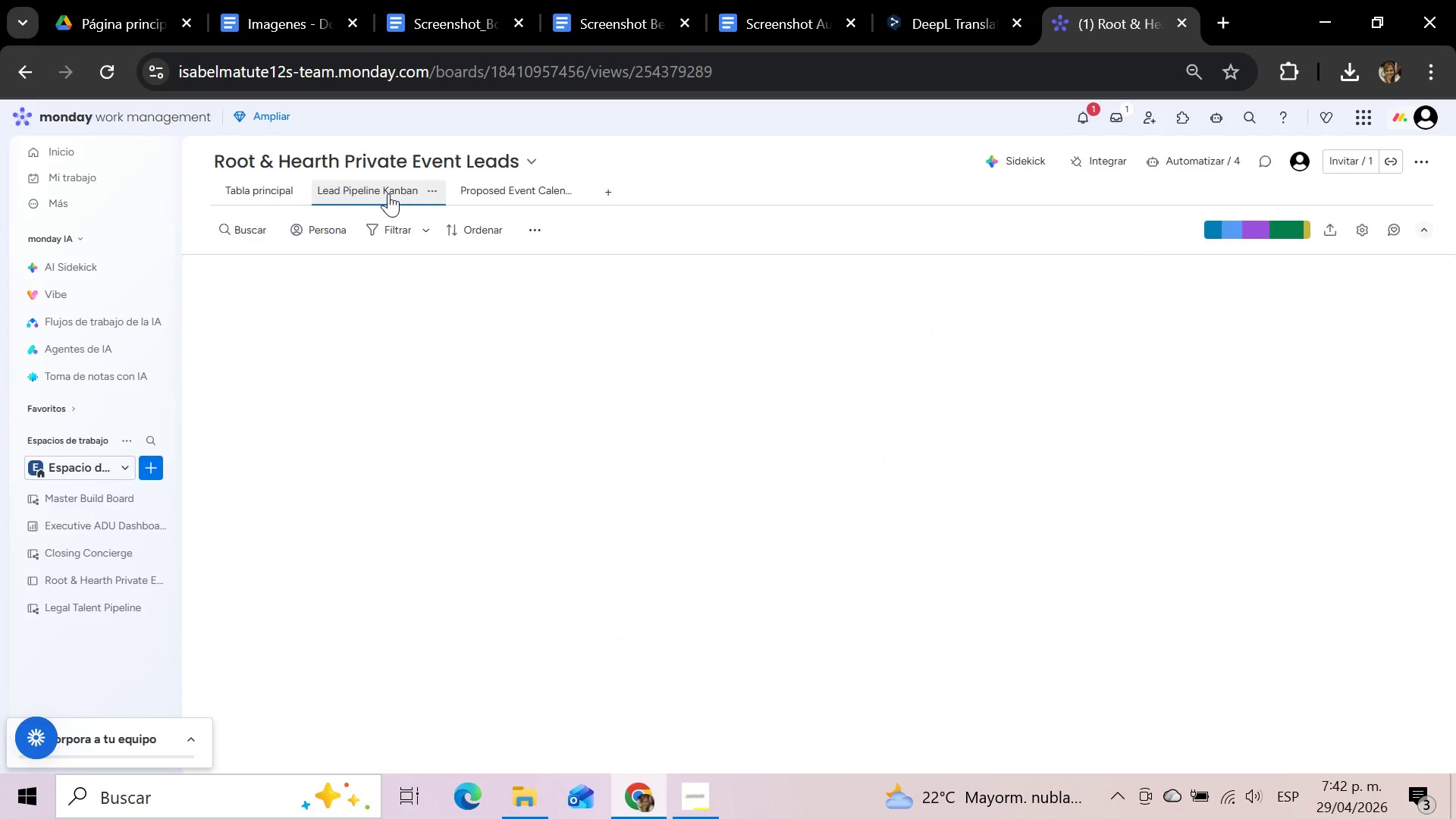 
wait(10.98)
 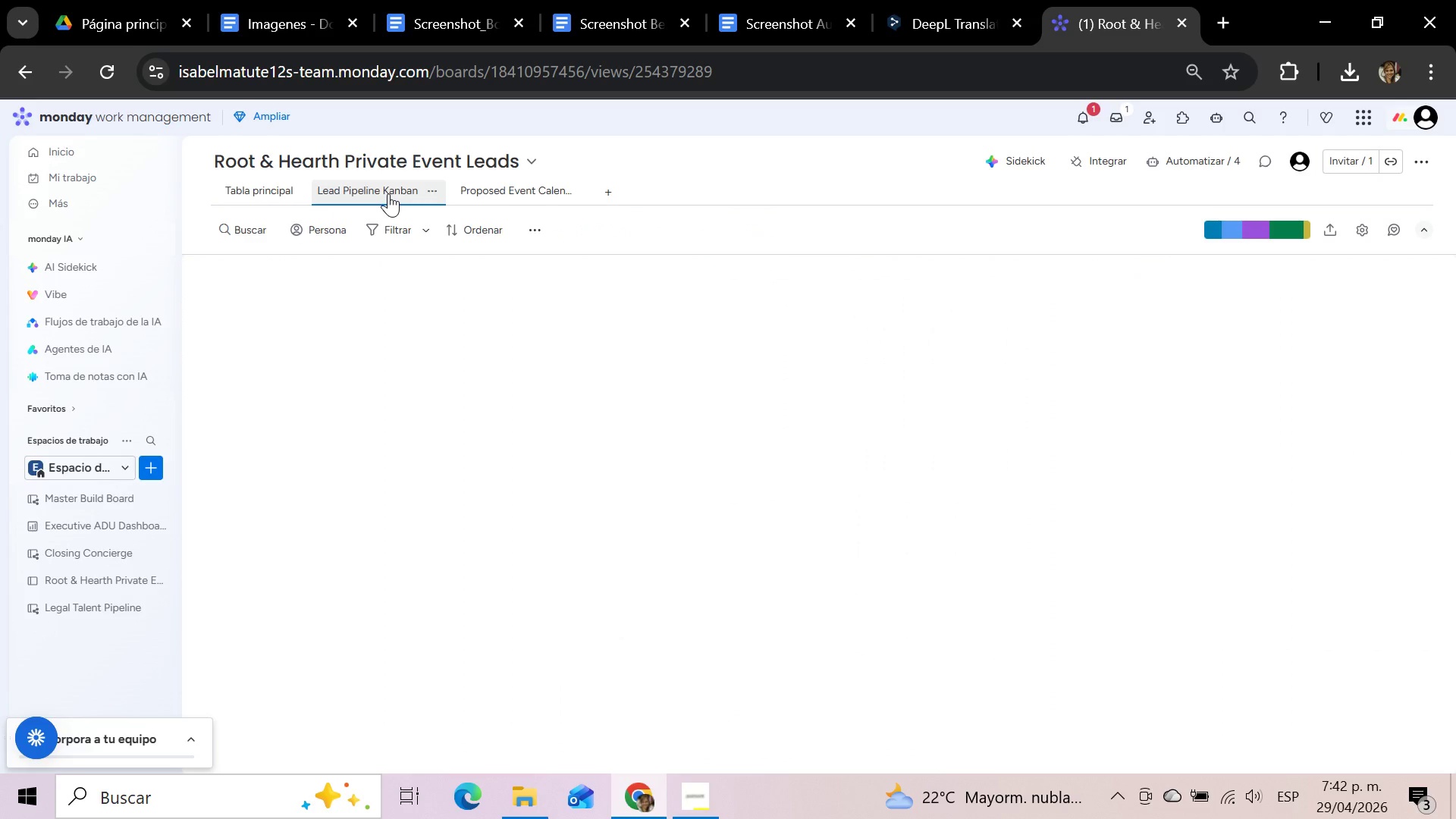 
left_click([1331, 233])
 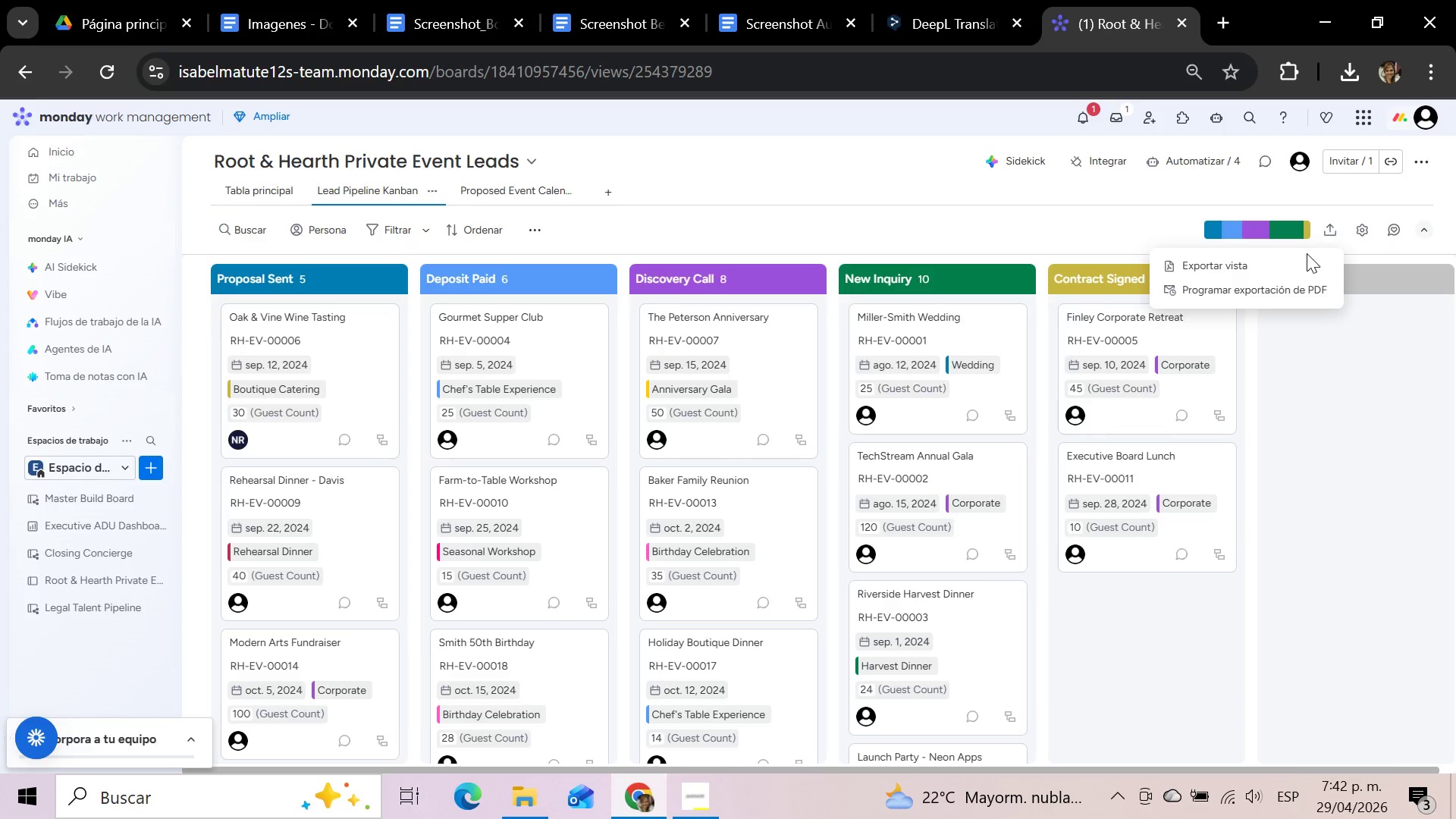 
left_click([1304, 255])
 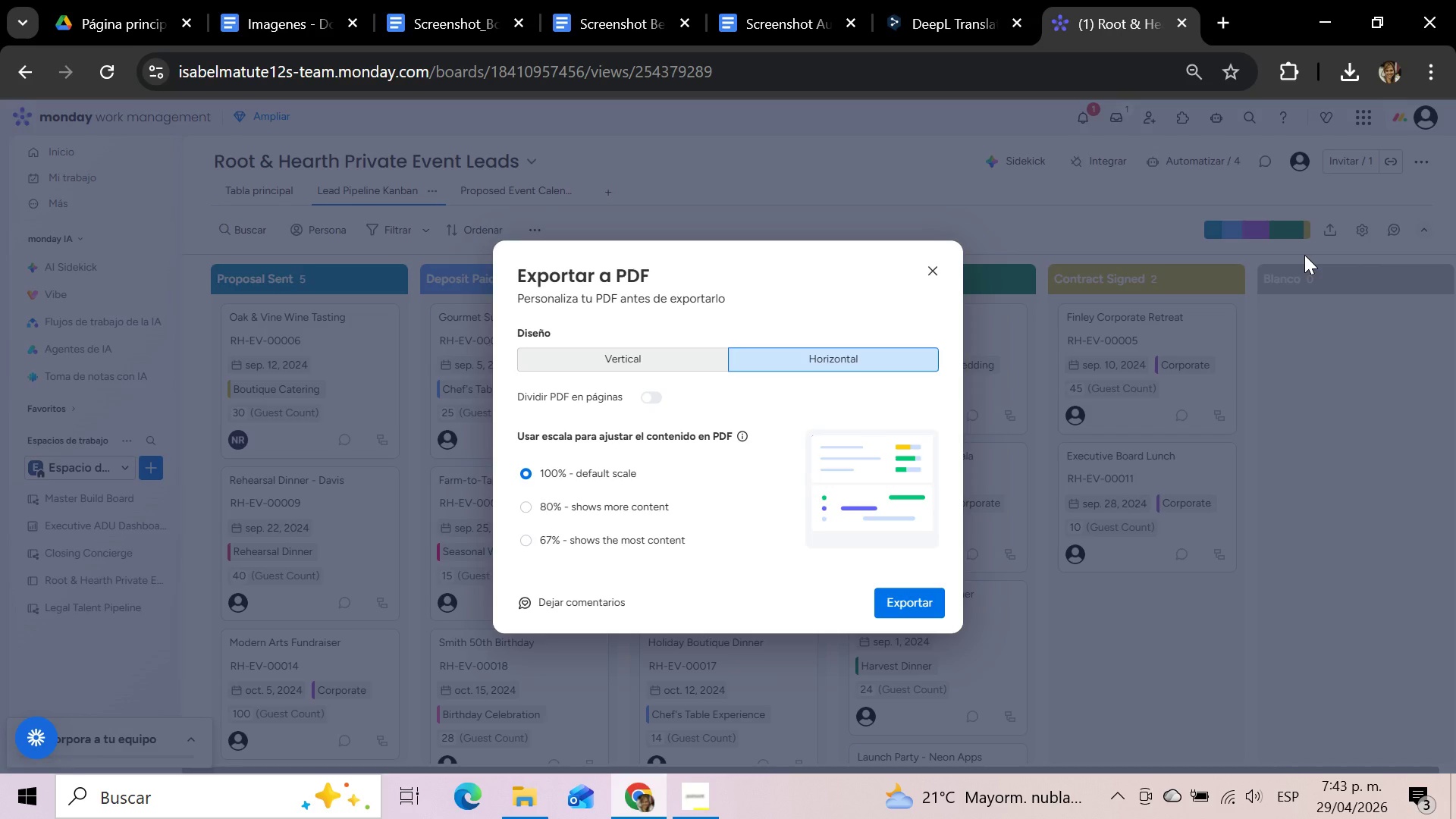 
wait(44.16)
 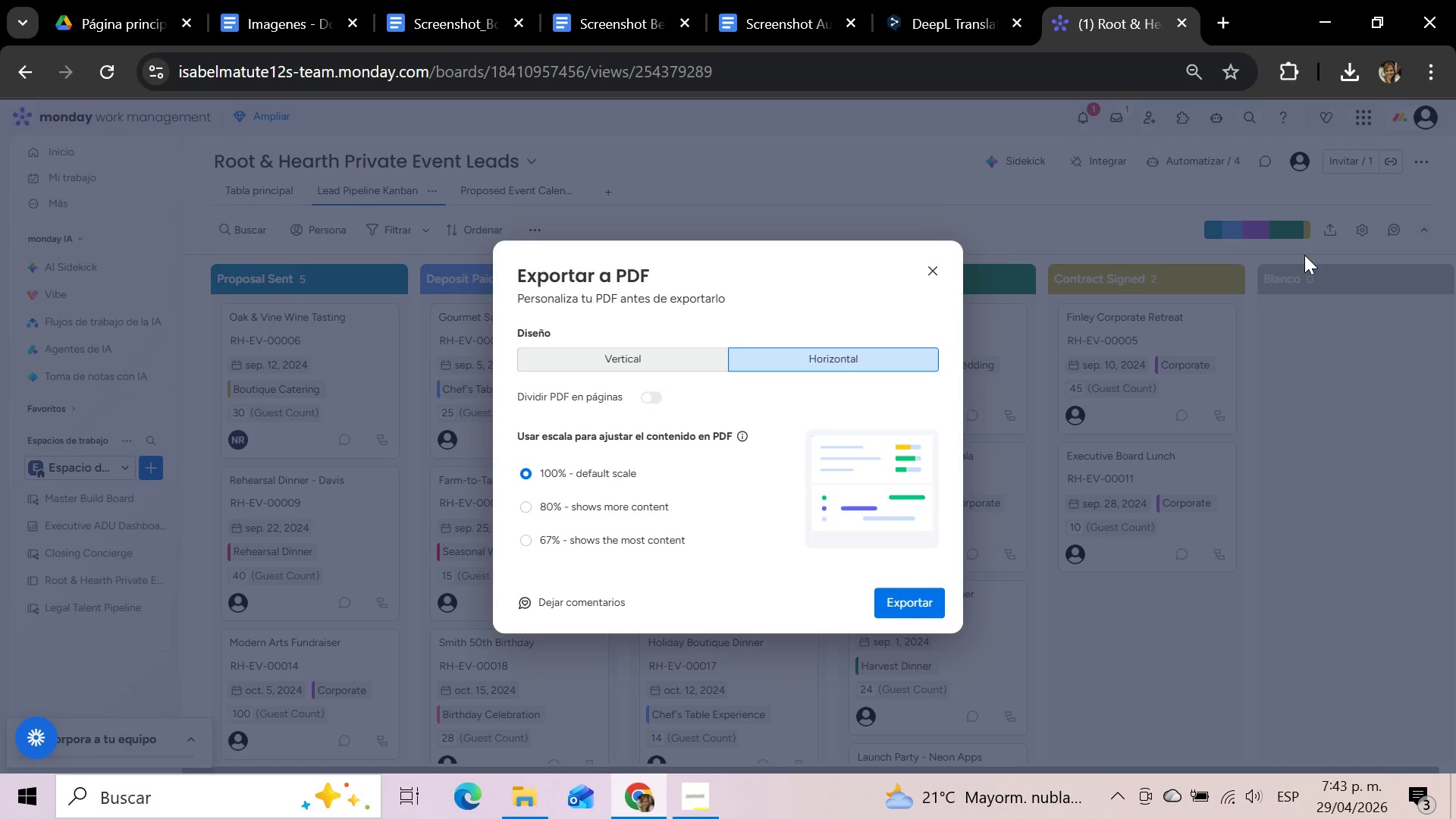 
left_click([895, 591])
 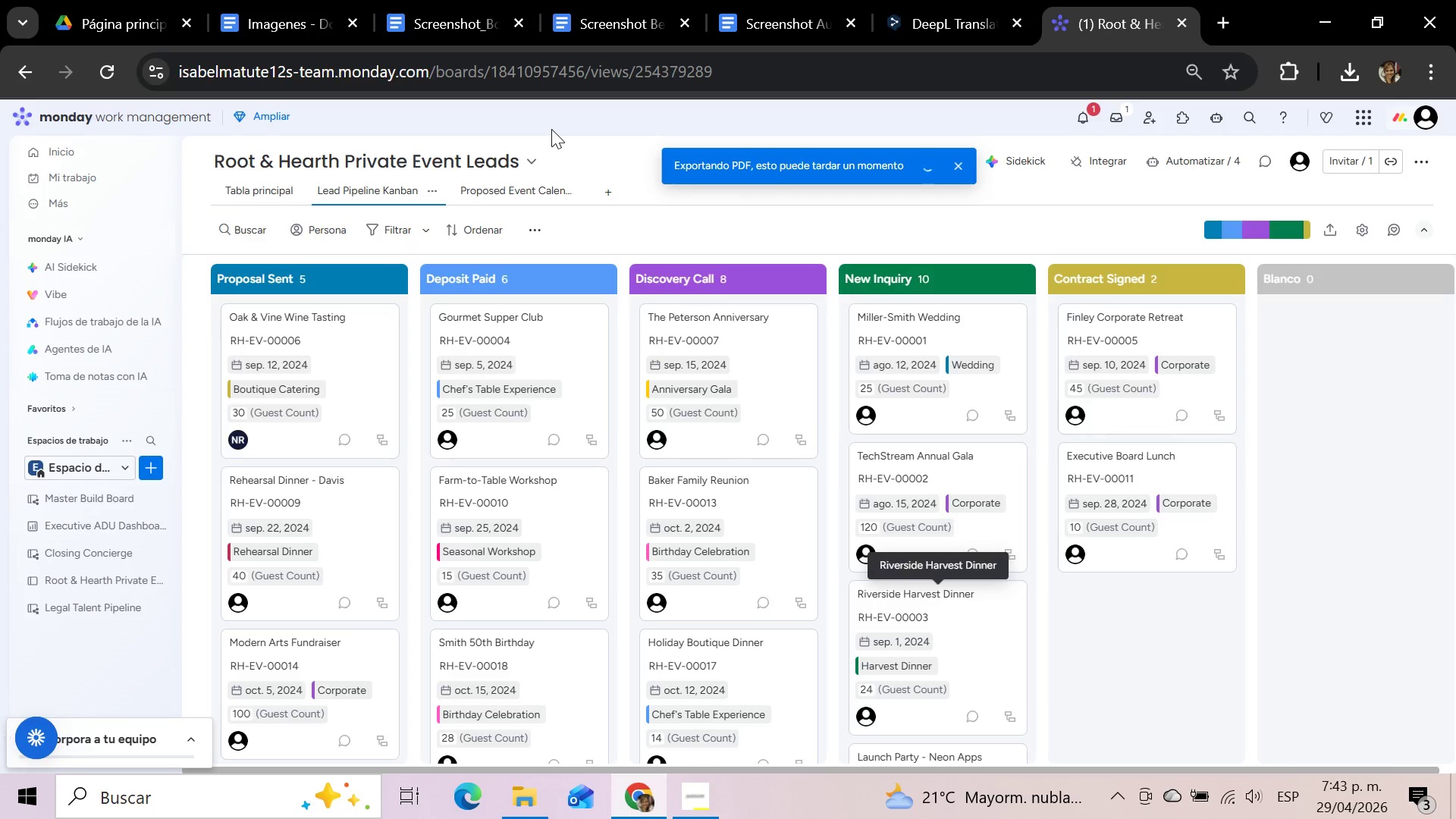 
wait(26.98)
 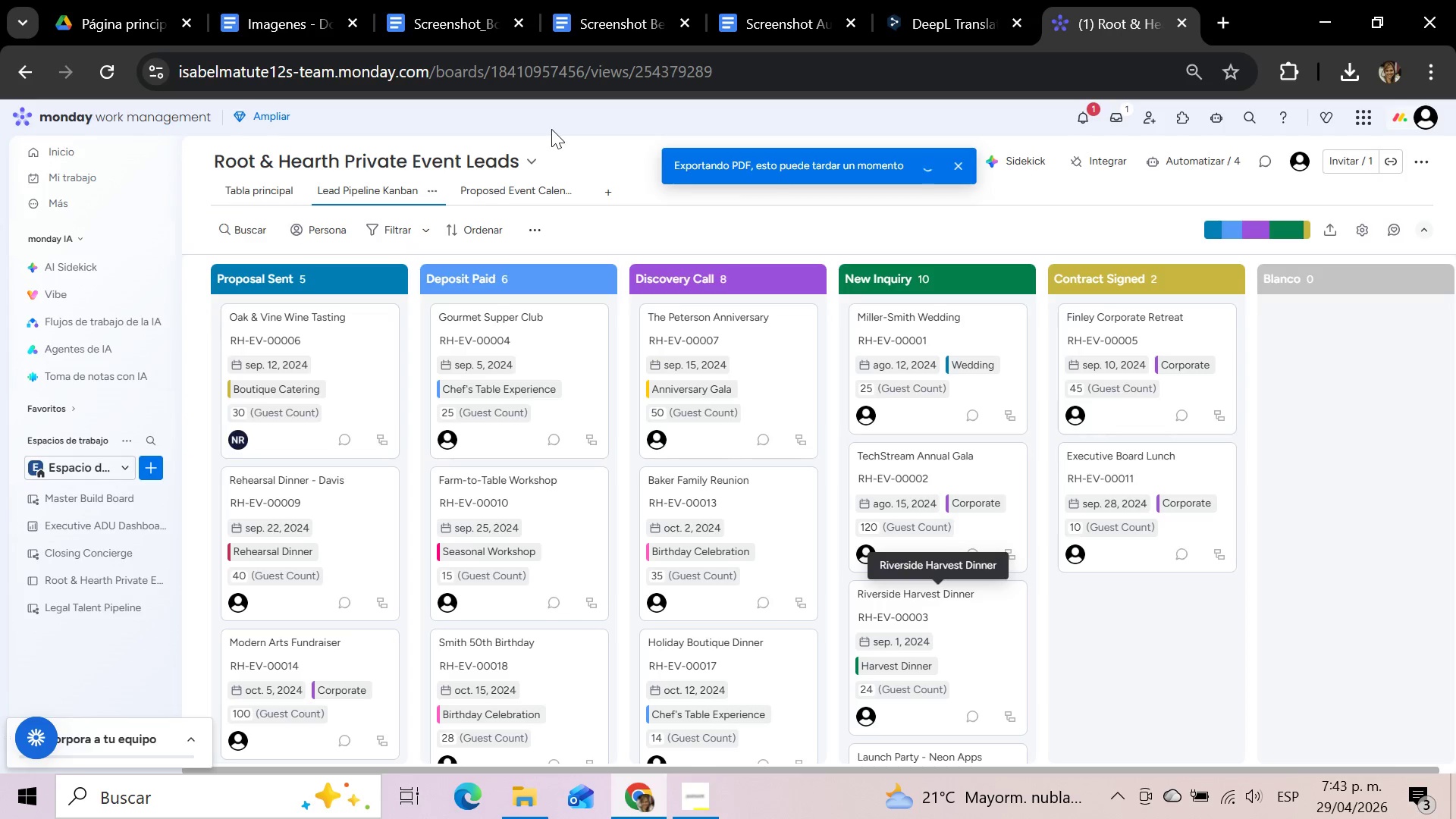 
left_click([1114, 654])
 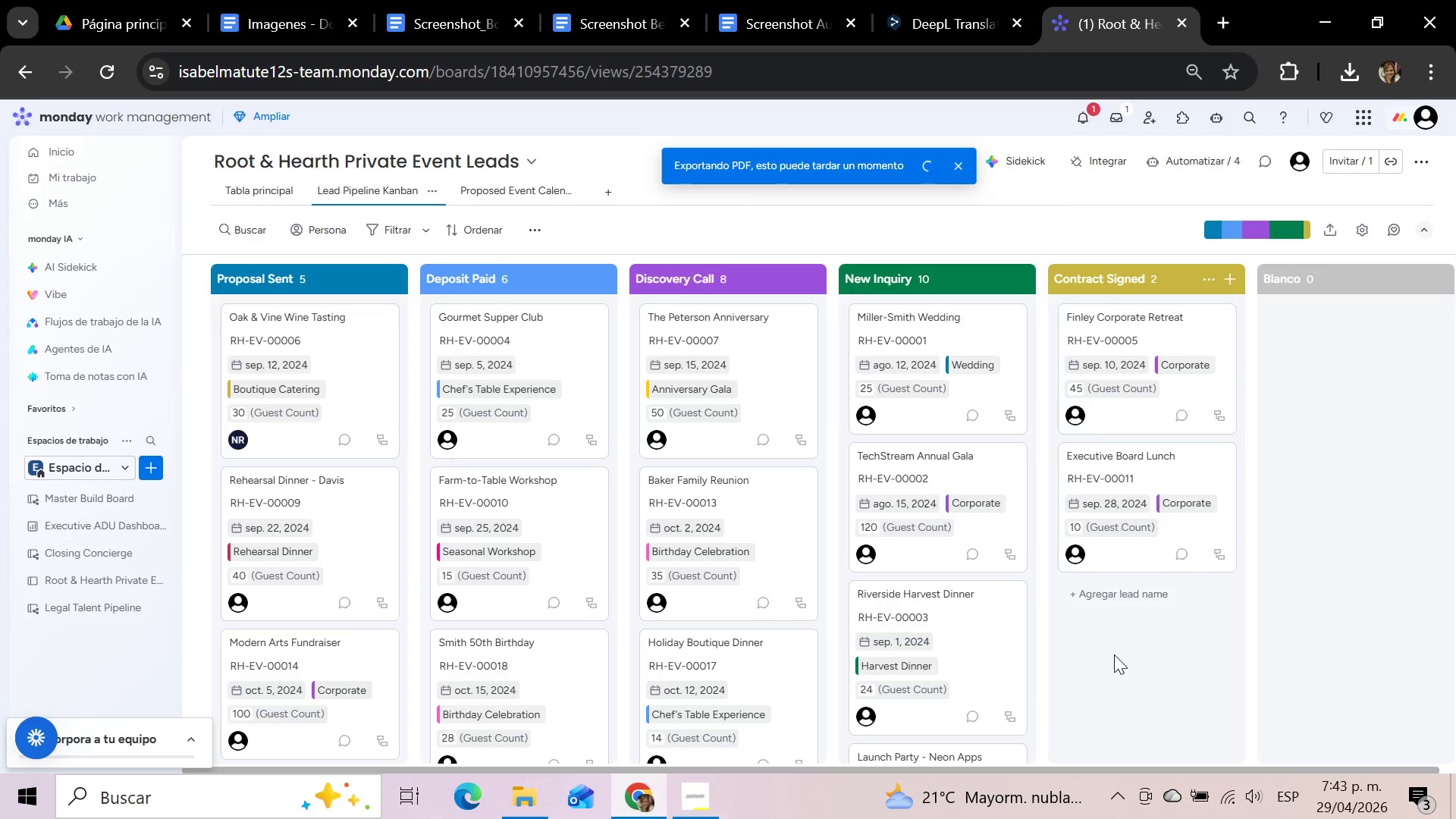 
scroll: coordinate [1114, 654], scroll_direction: up, amount: 3.0
 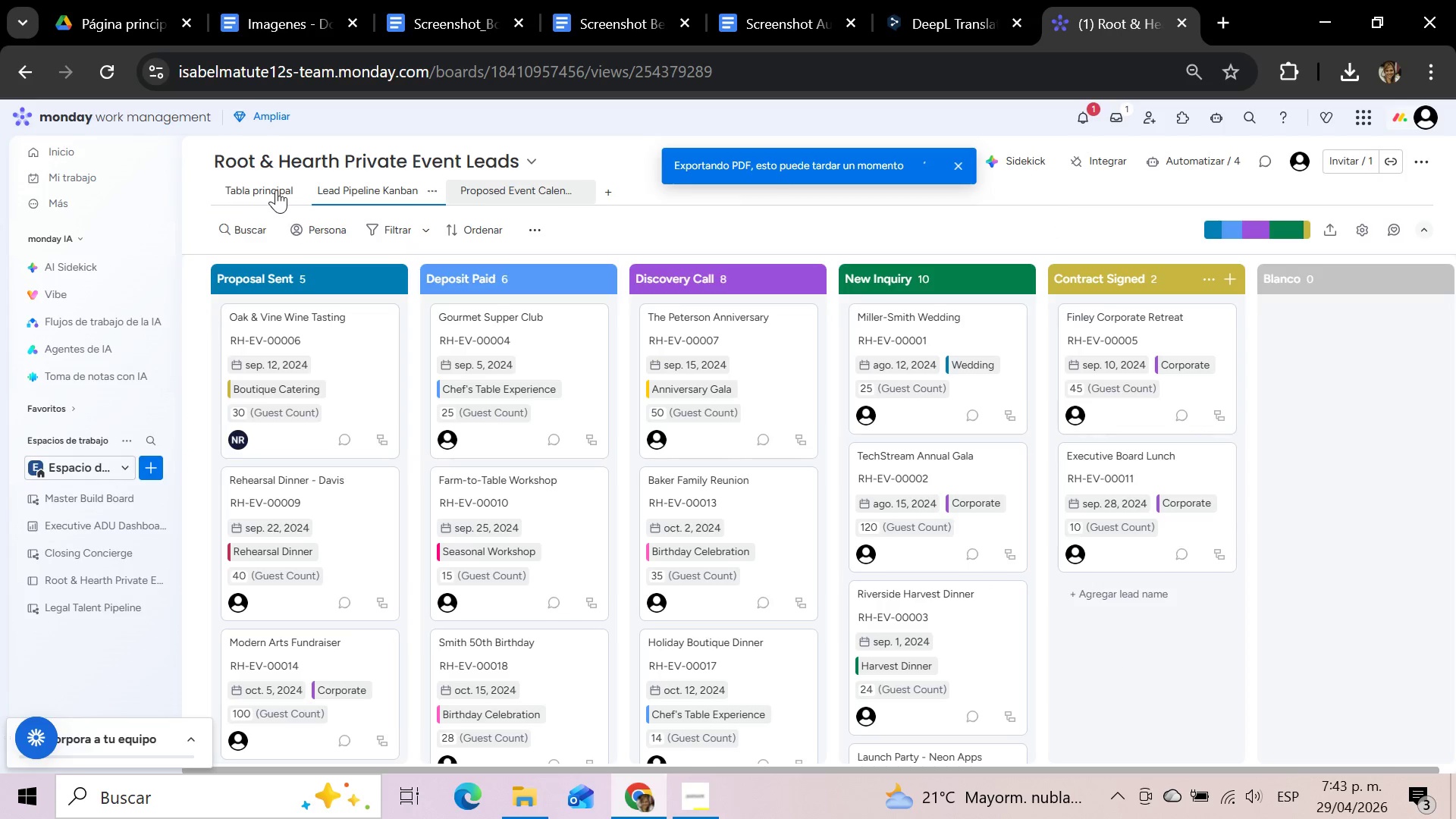 
left_click([524, 801])
 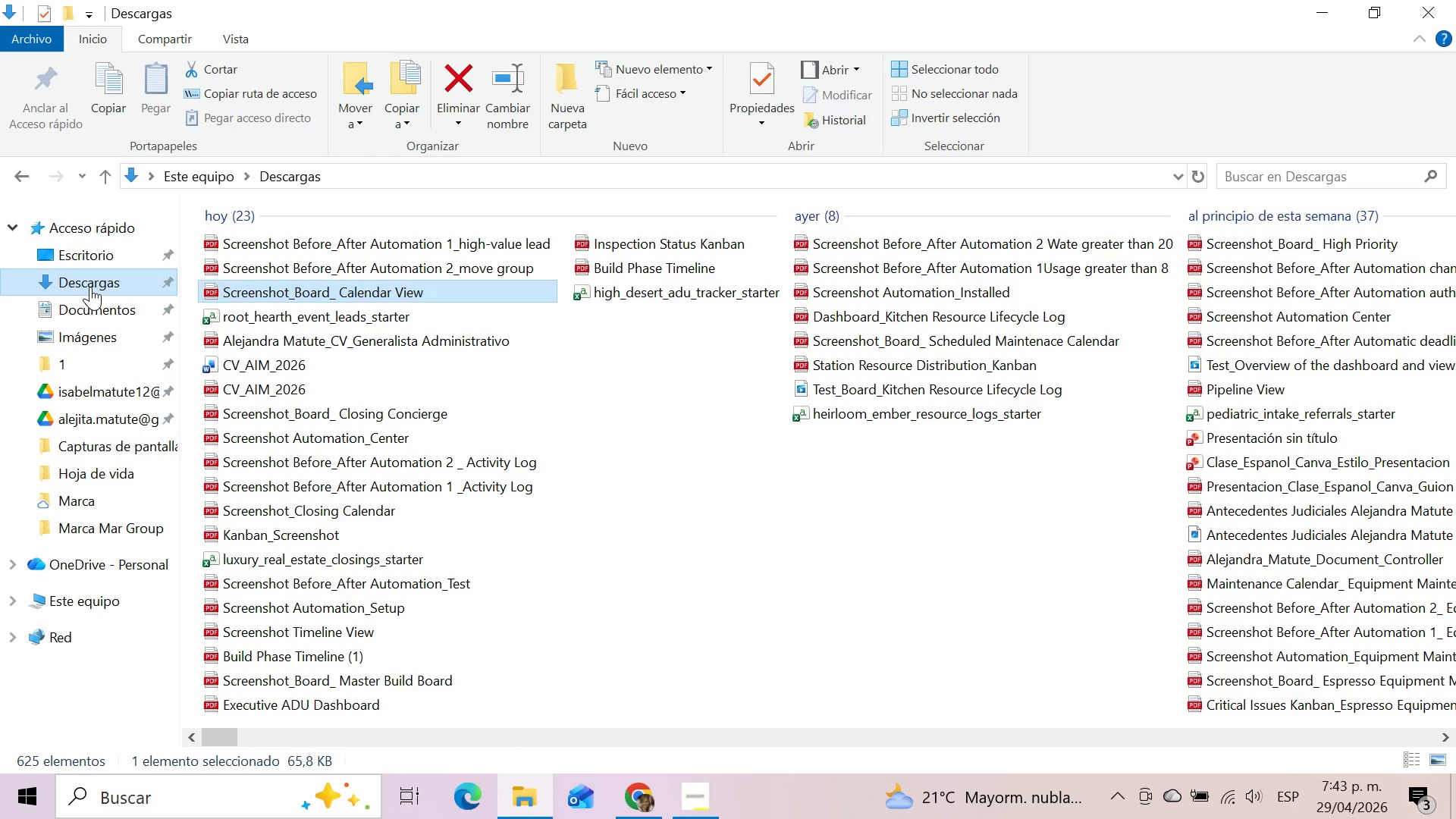 
left_click([89, 285])
 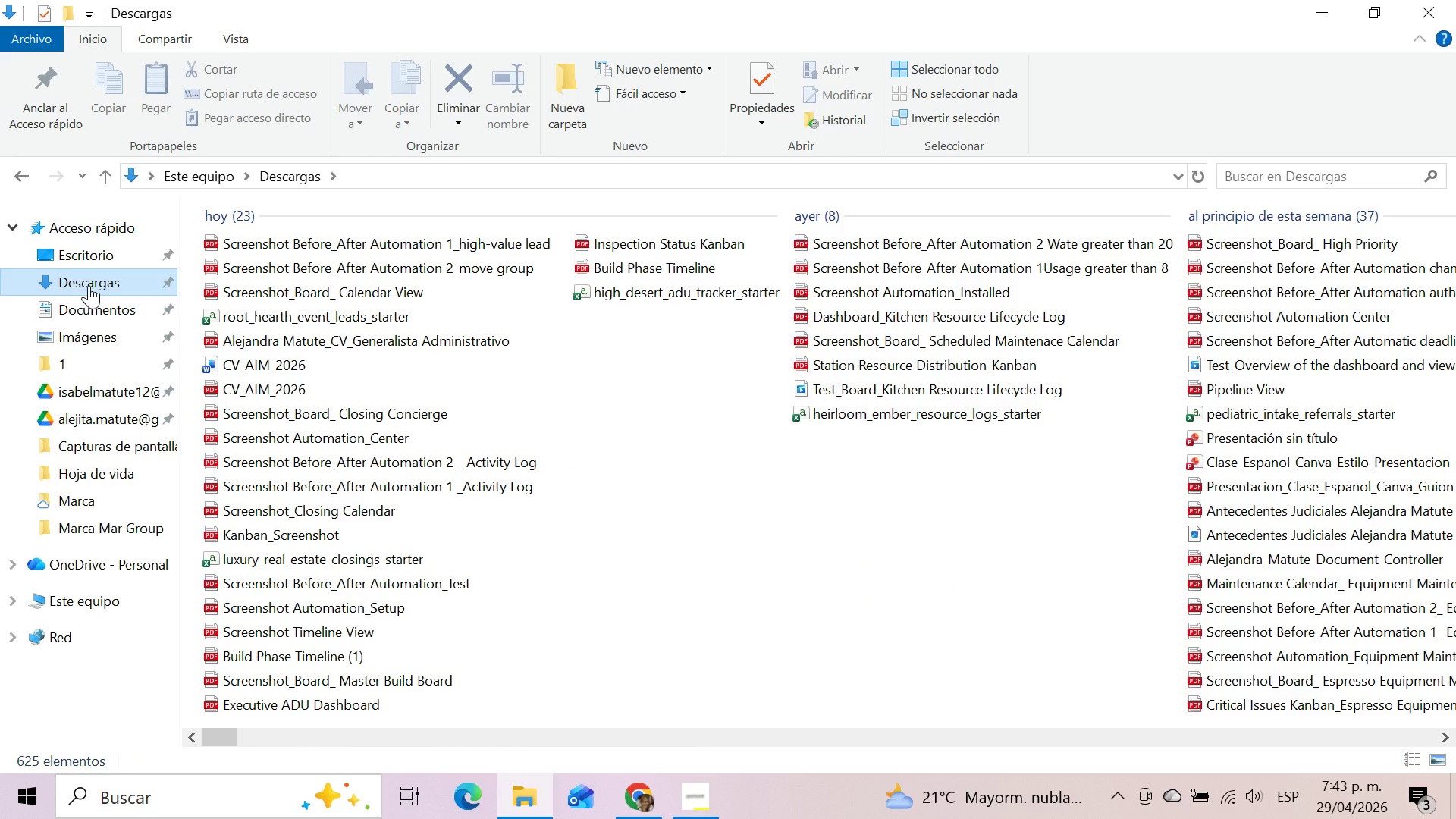 
left_click([89, 275])
 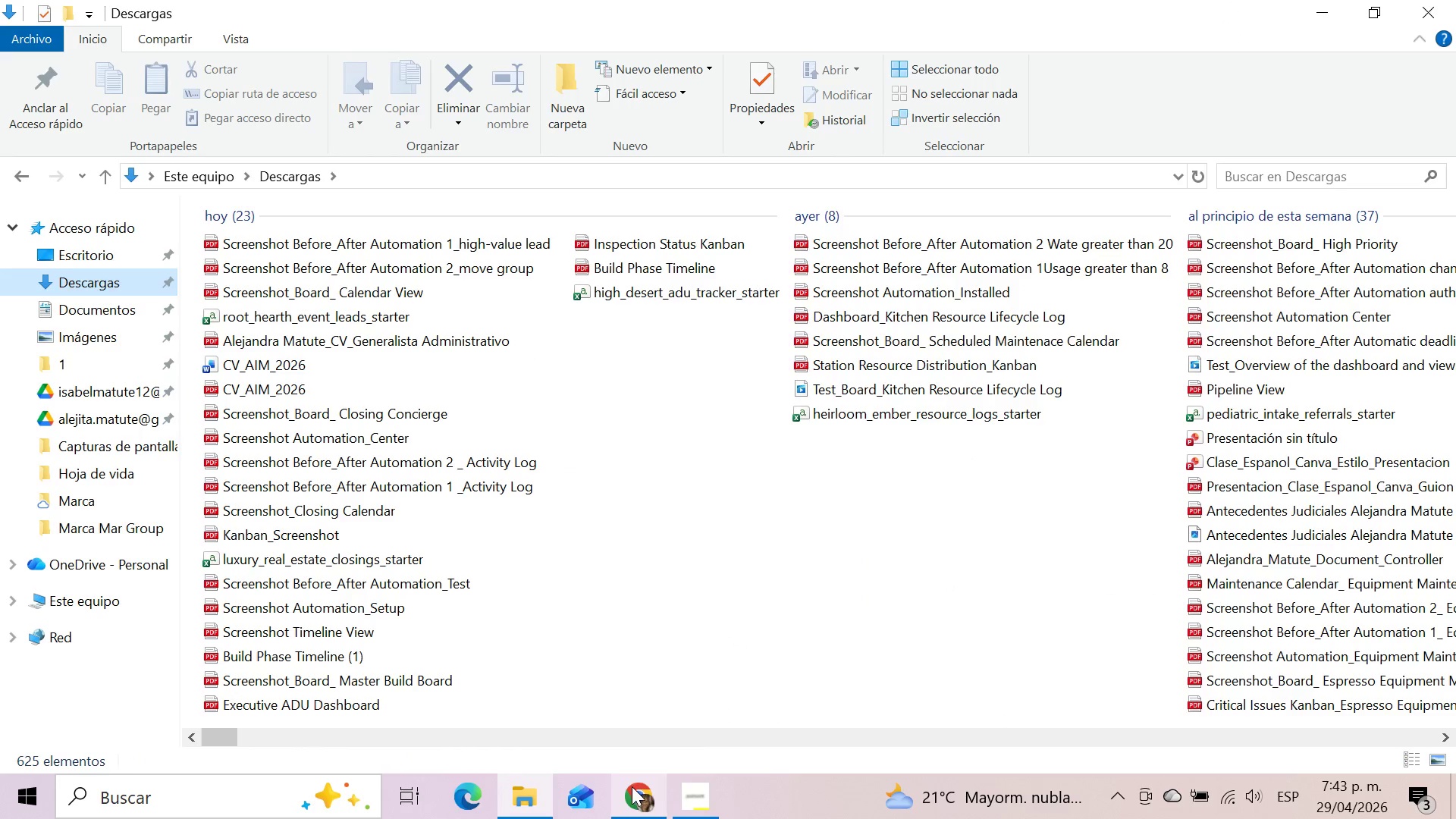 
left_click([633, 796])
 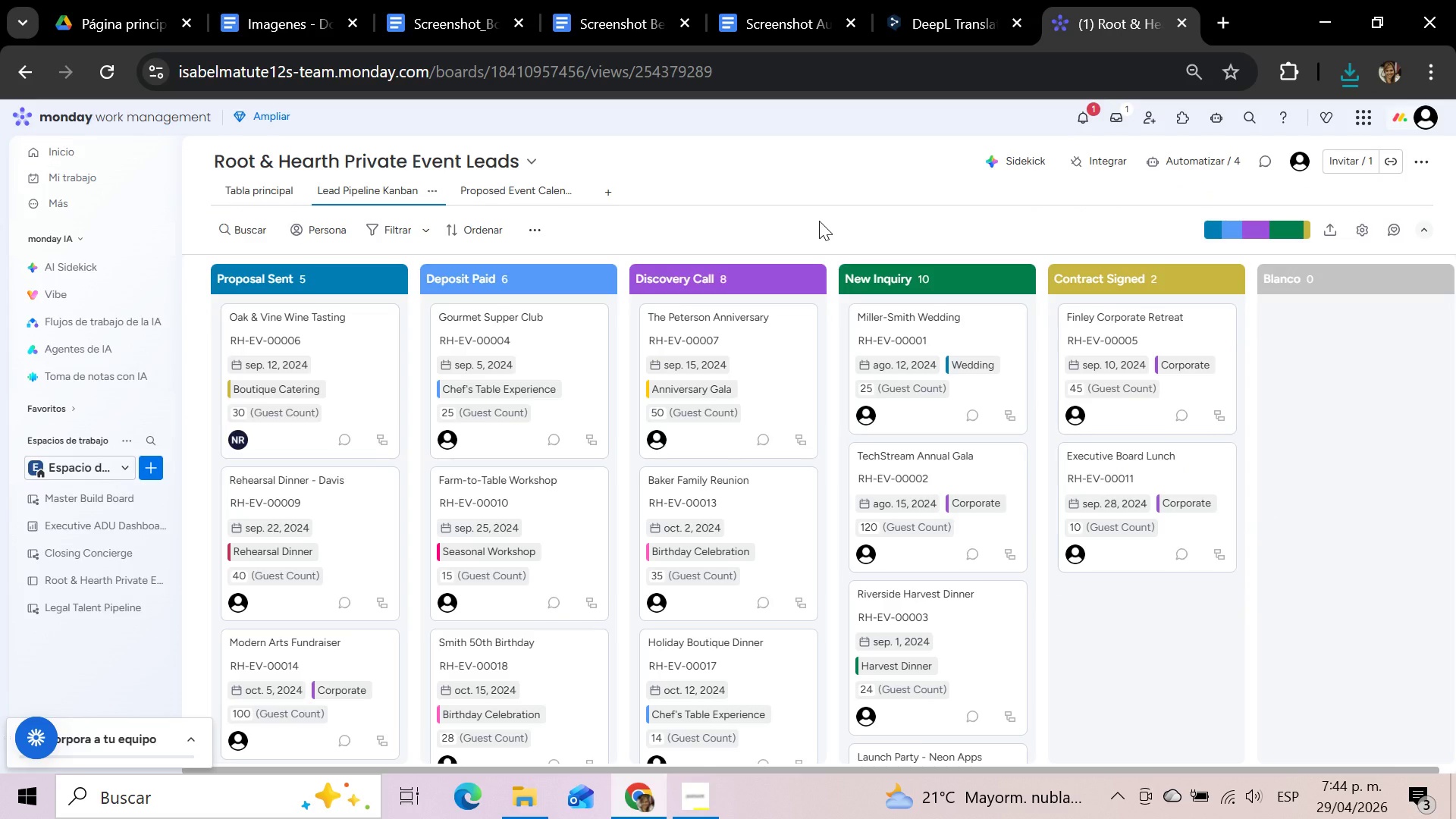 
wait(45.11)
 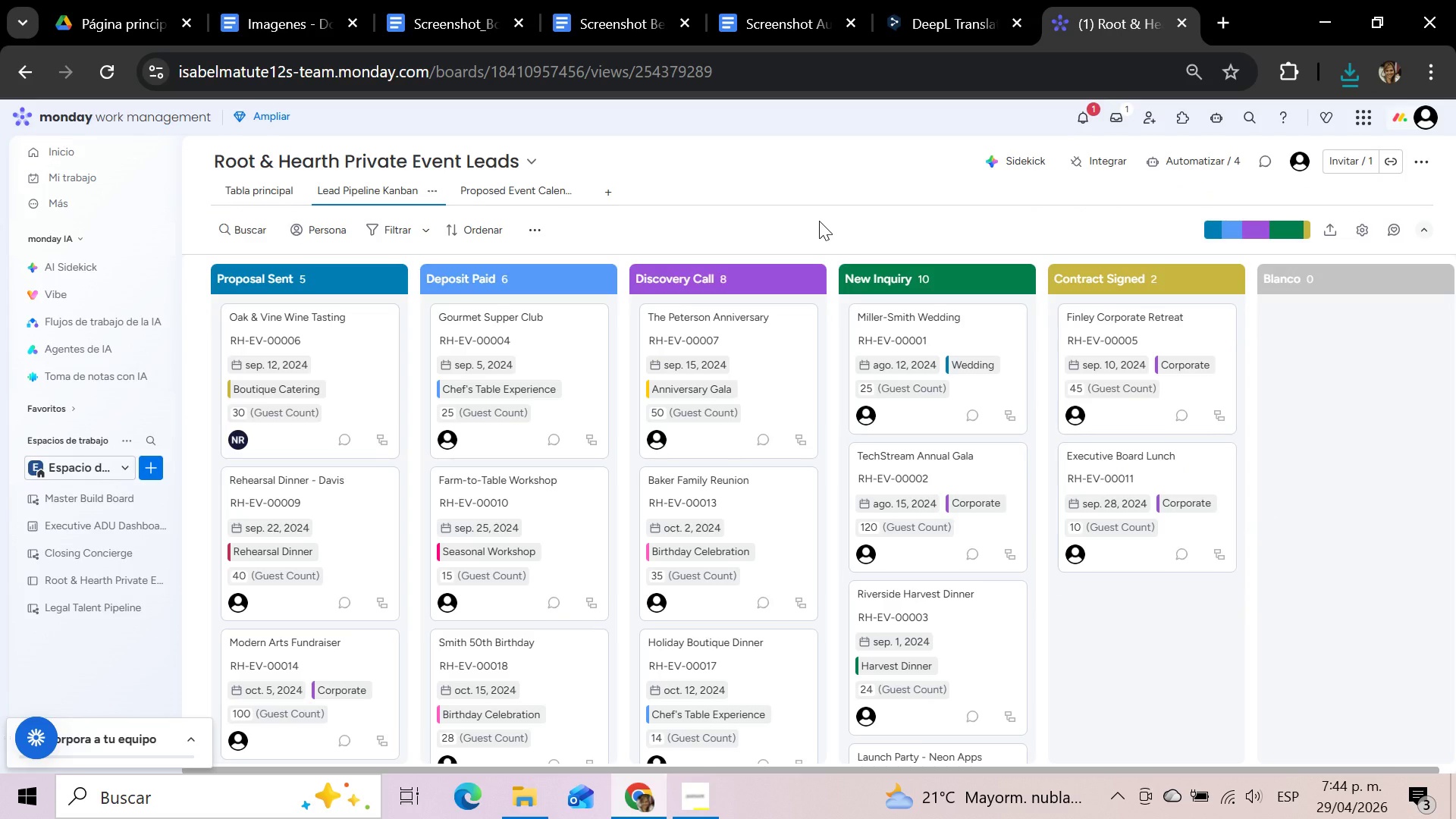 
left_click([934, 199])
 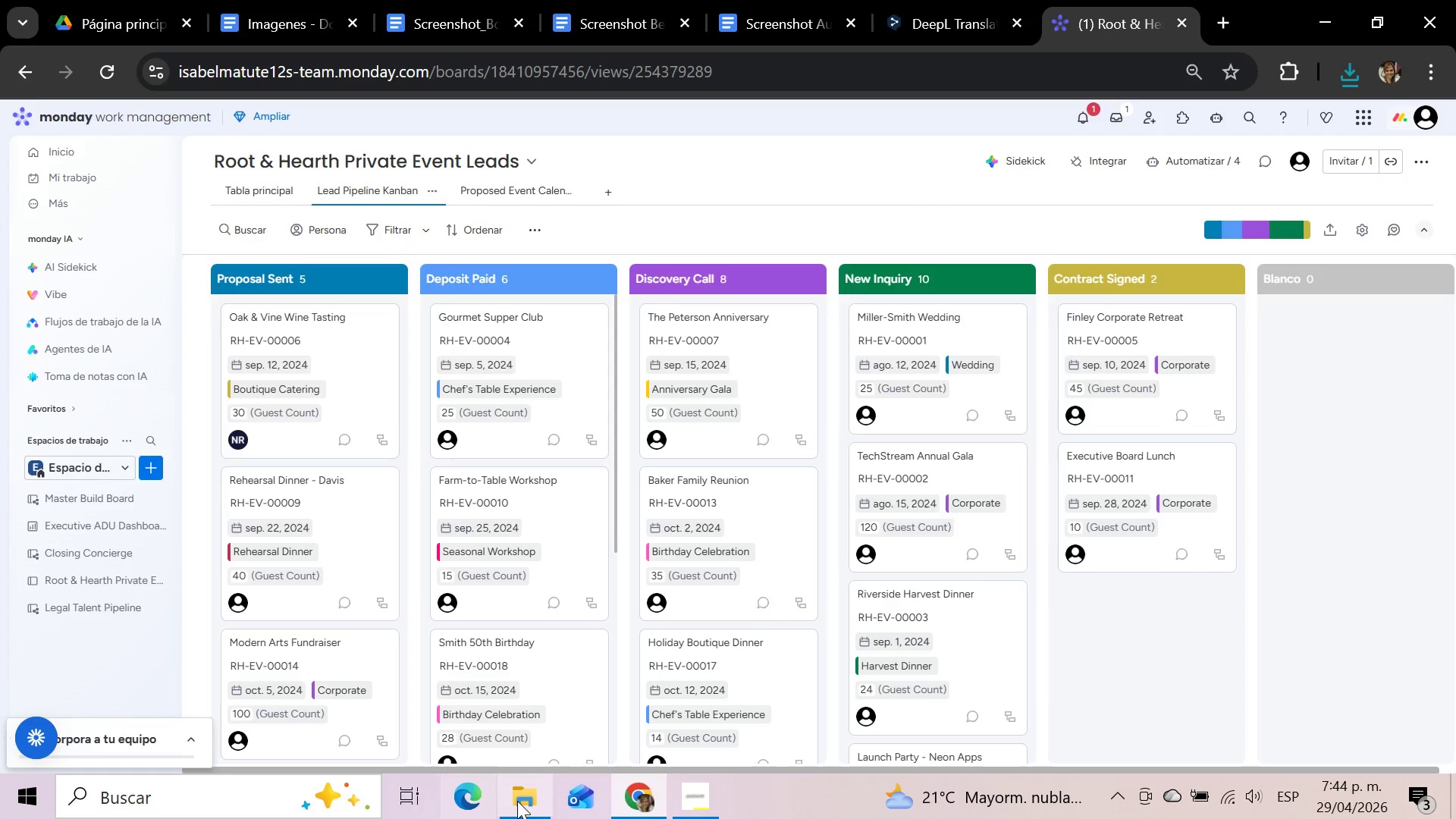 
left_click([526, 805])
 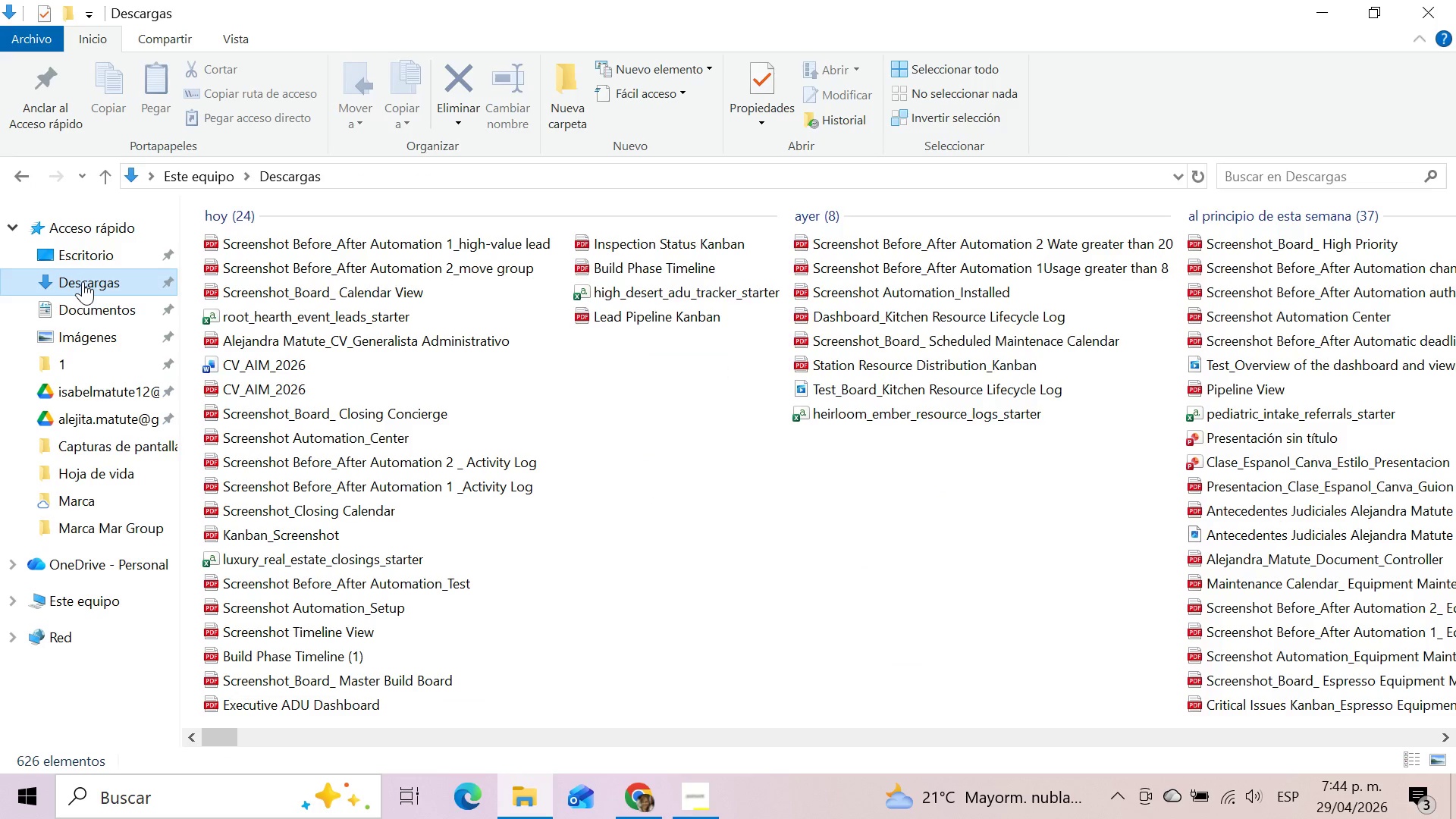 
left_click([276, 239])
 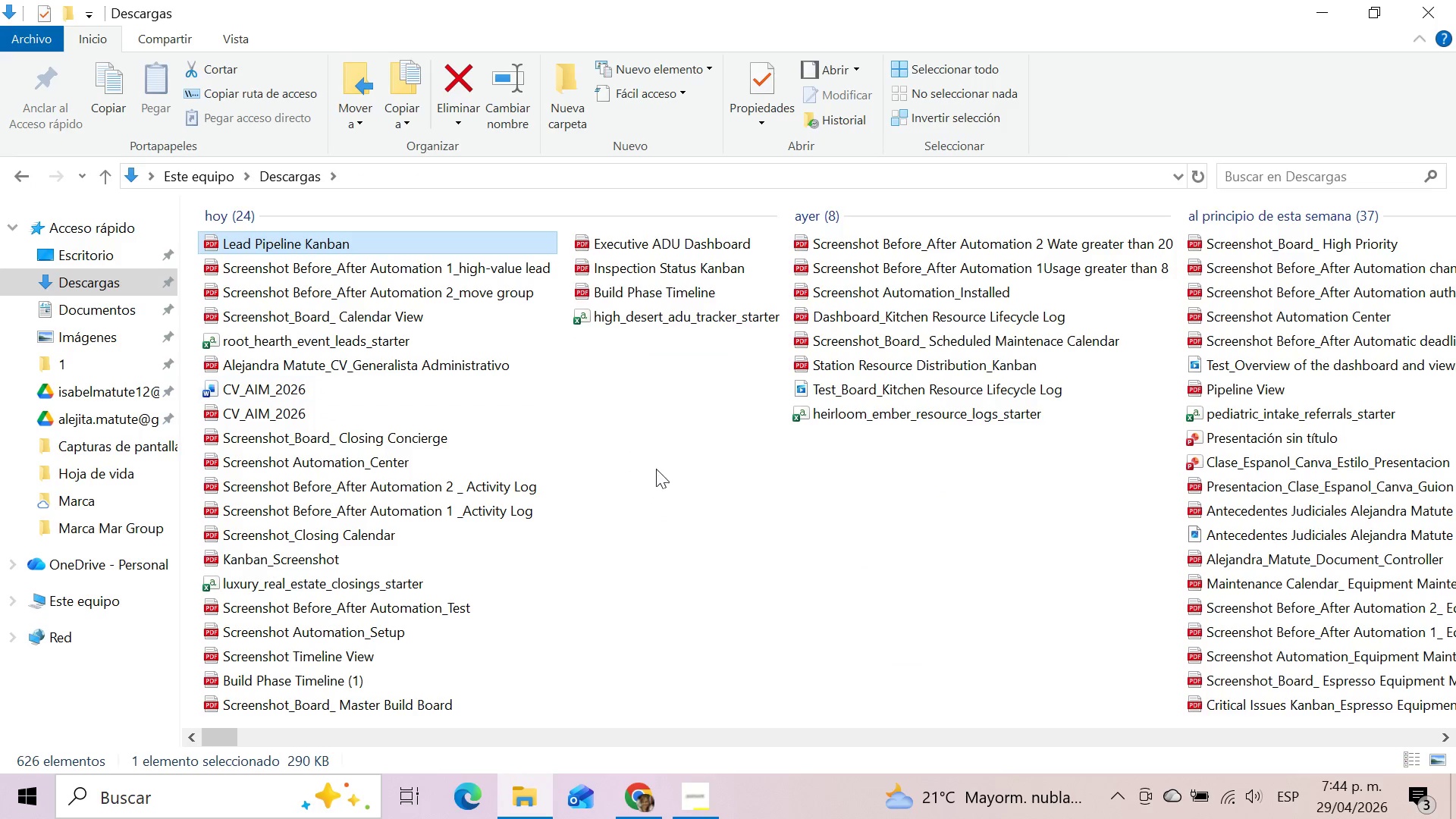 
left_click([657, 469])
 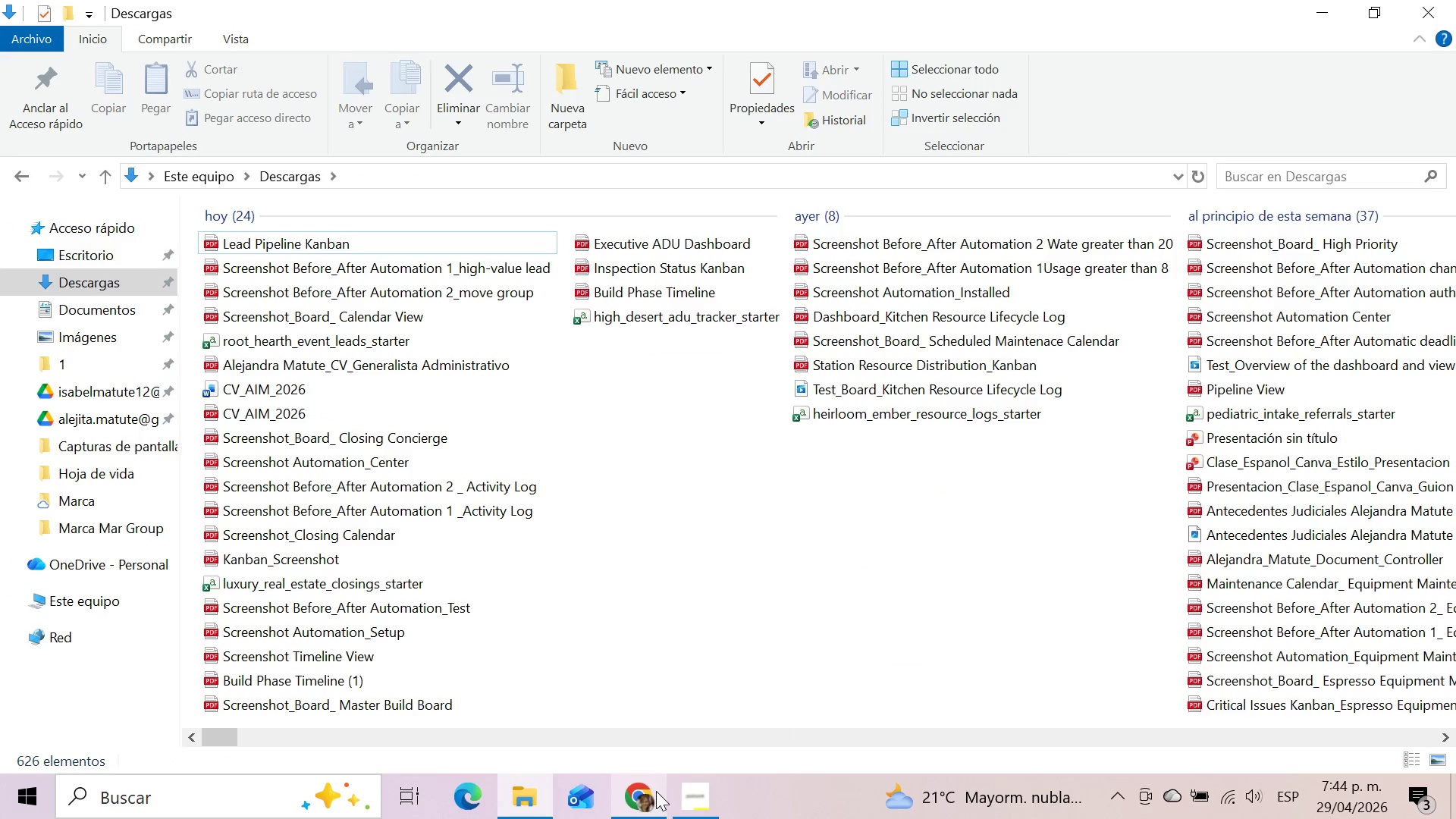 
left_click([647, 797])
 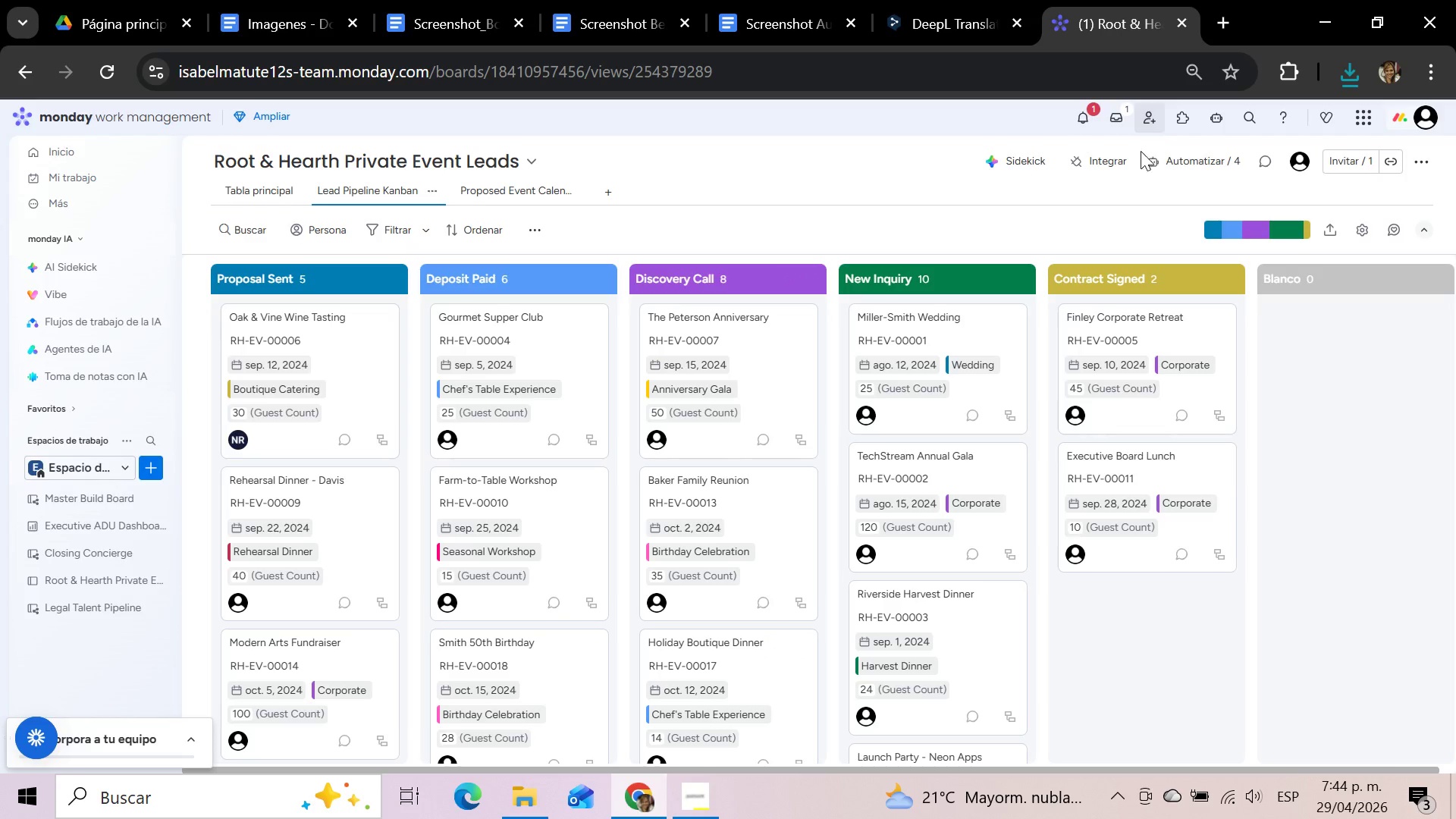 
left_click([1192, 163])
 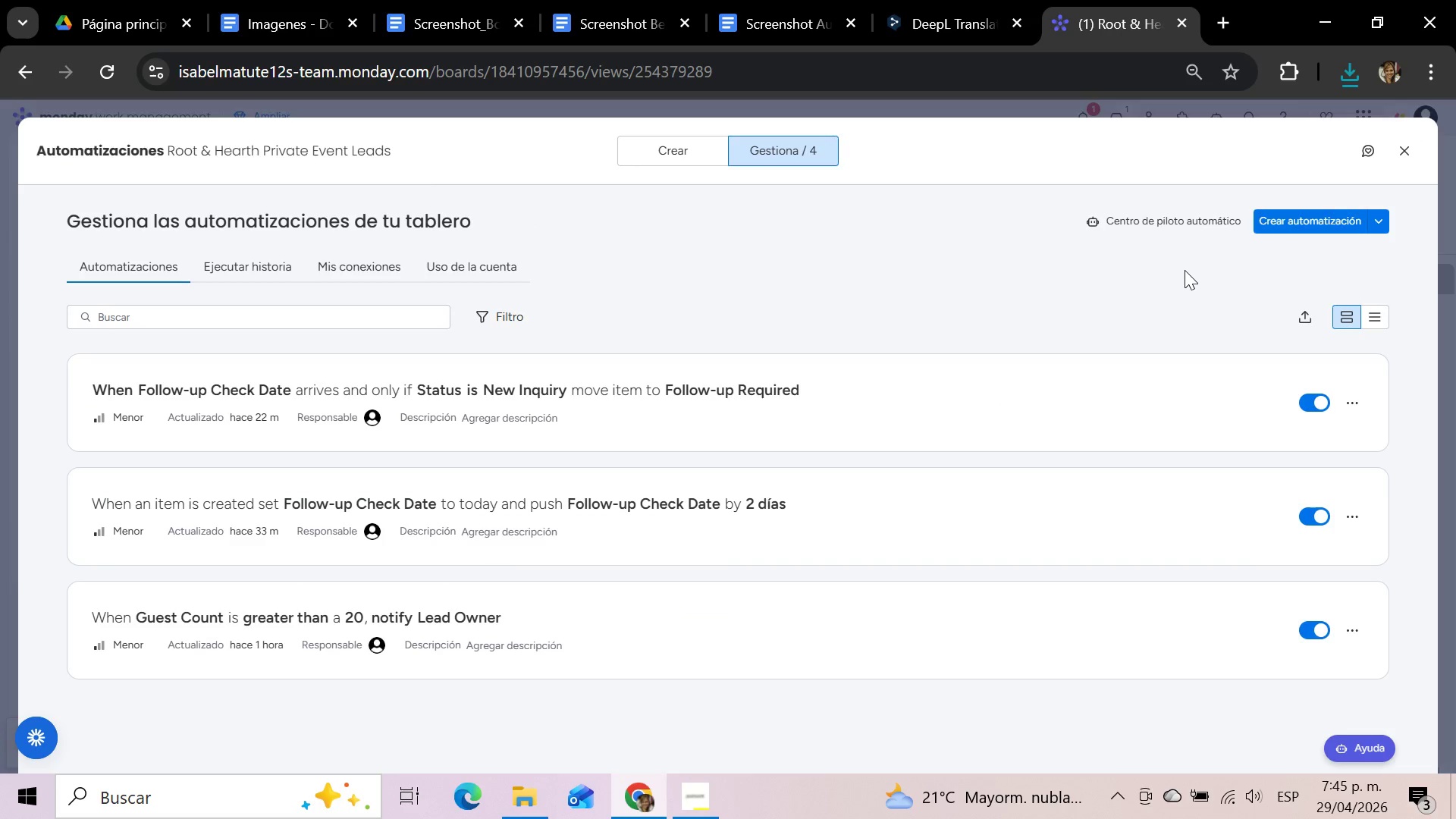 
wait(6.92)
 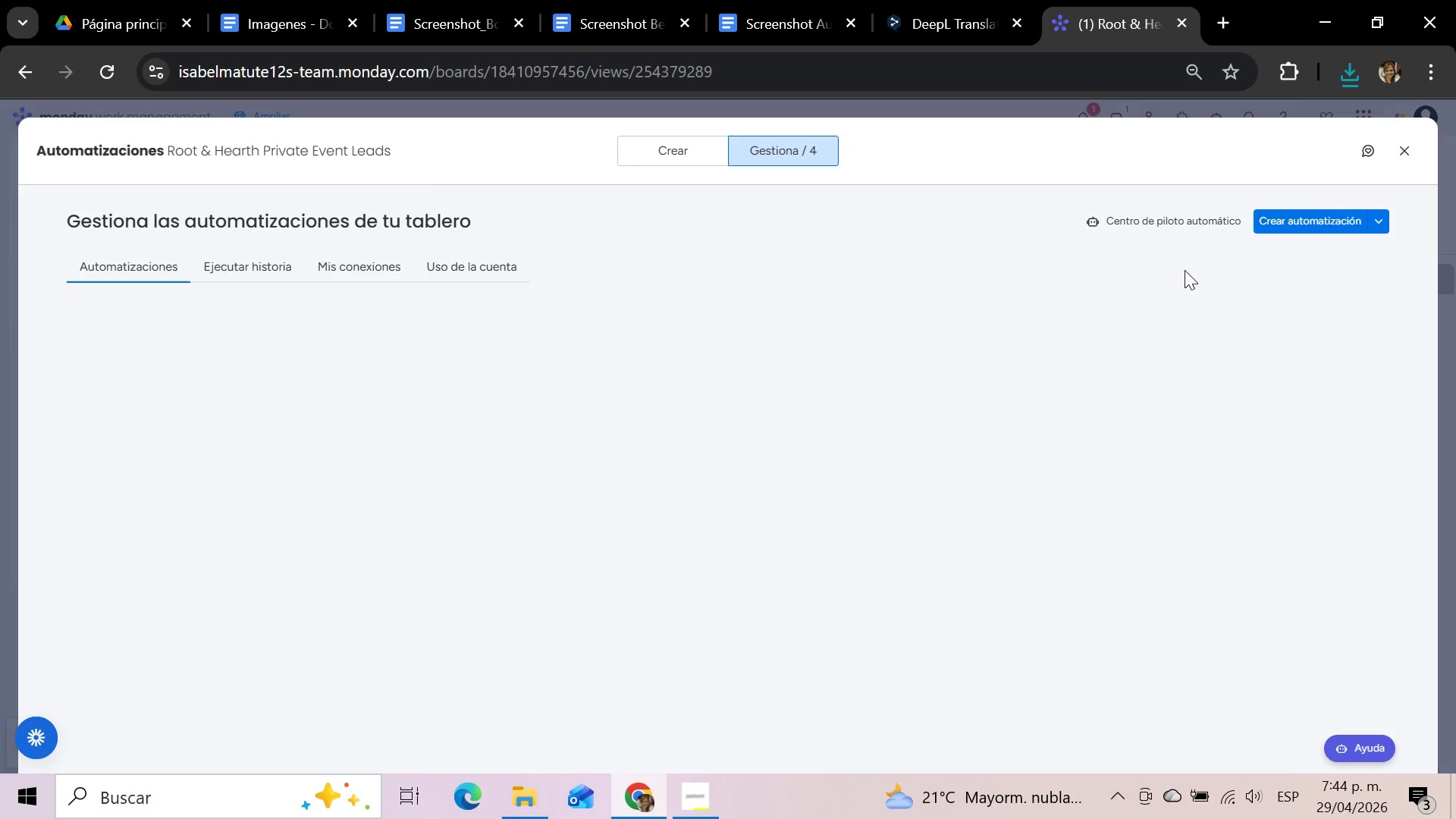 
left_click([781, 293])
 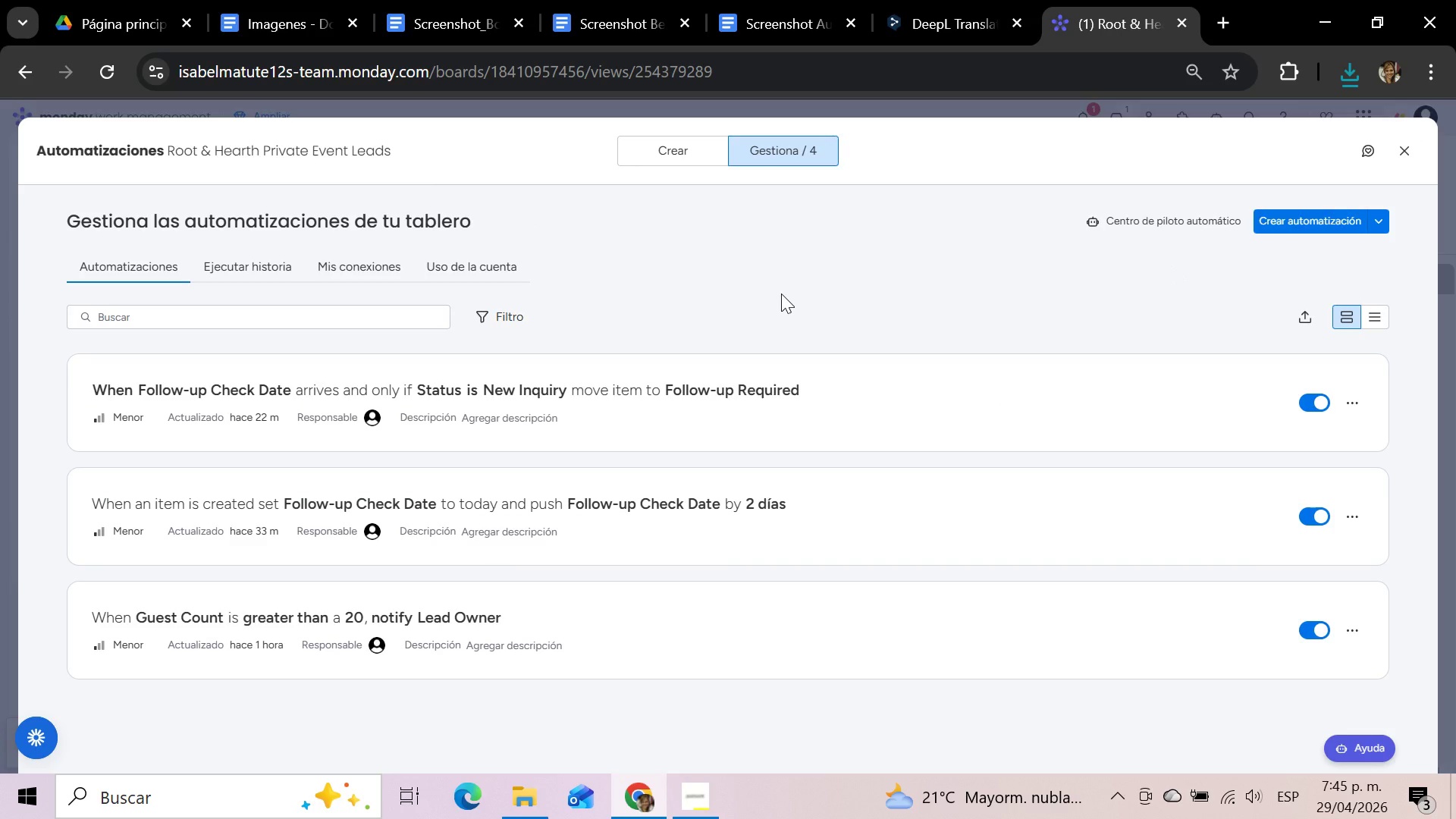 
key(Meta+Shift+S)
 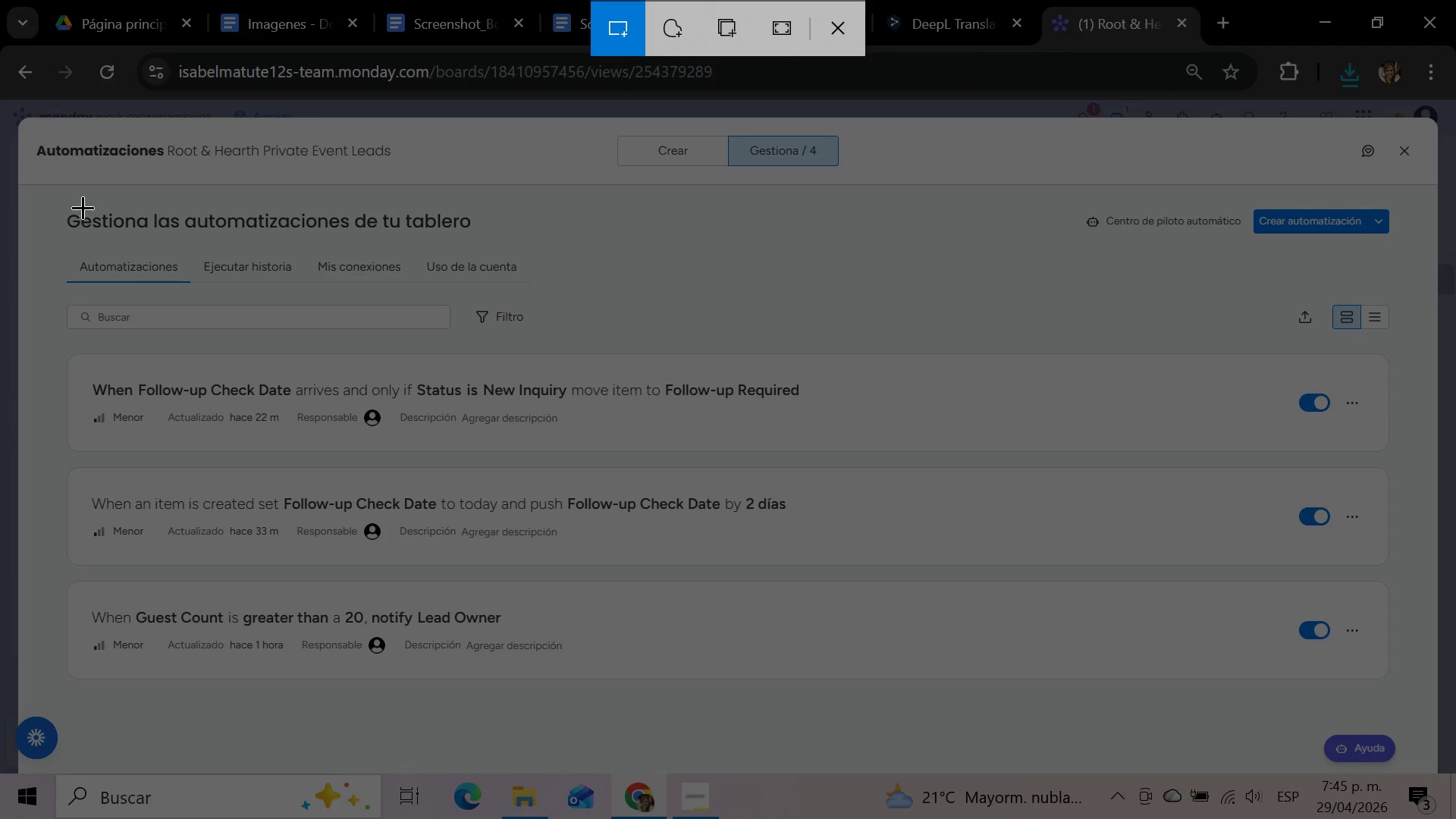 
left_click_drag(start_coordinate=[75, 356], to_coordinate=[964, 457])
 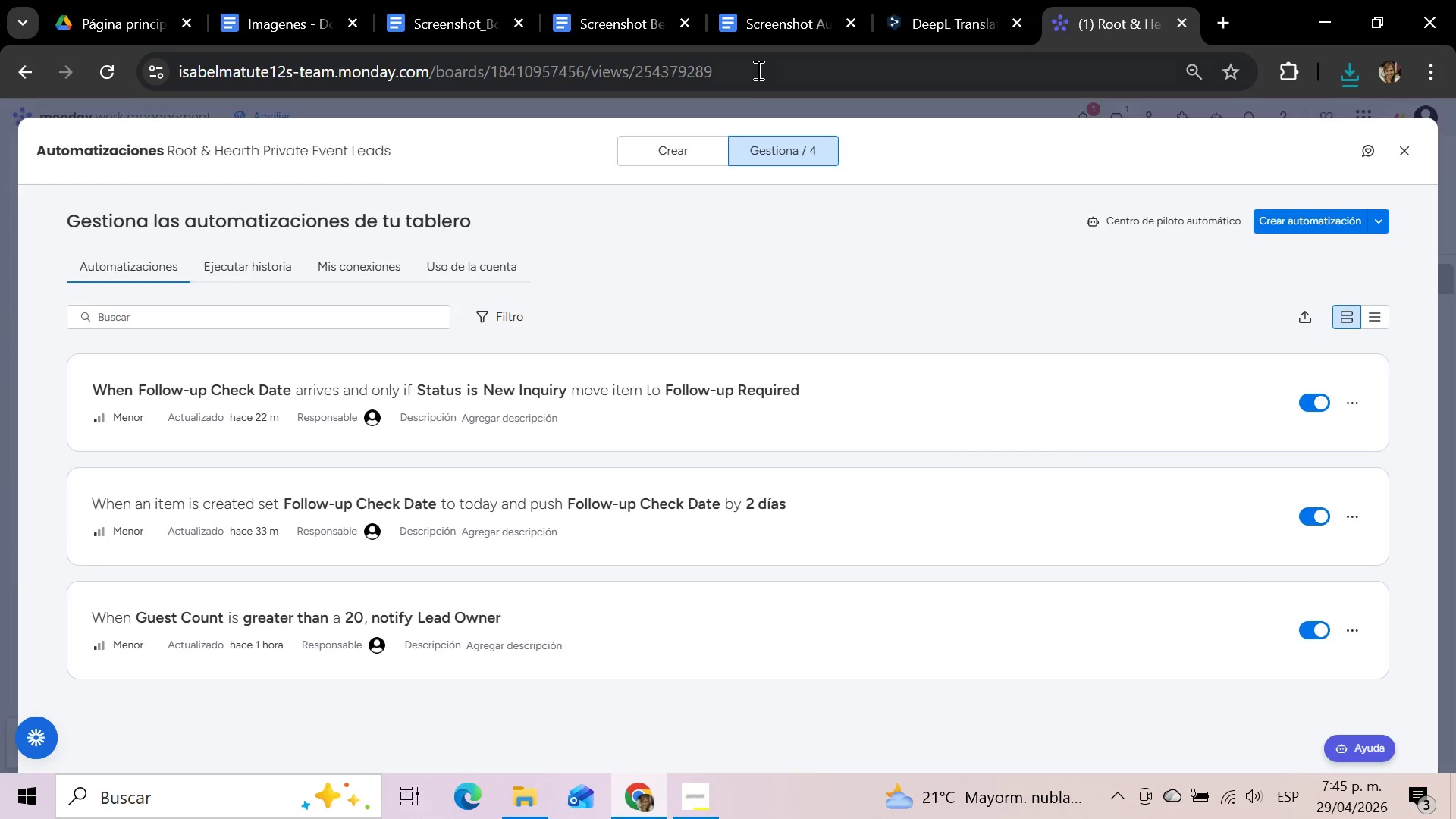 
left_click([770, 19])
 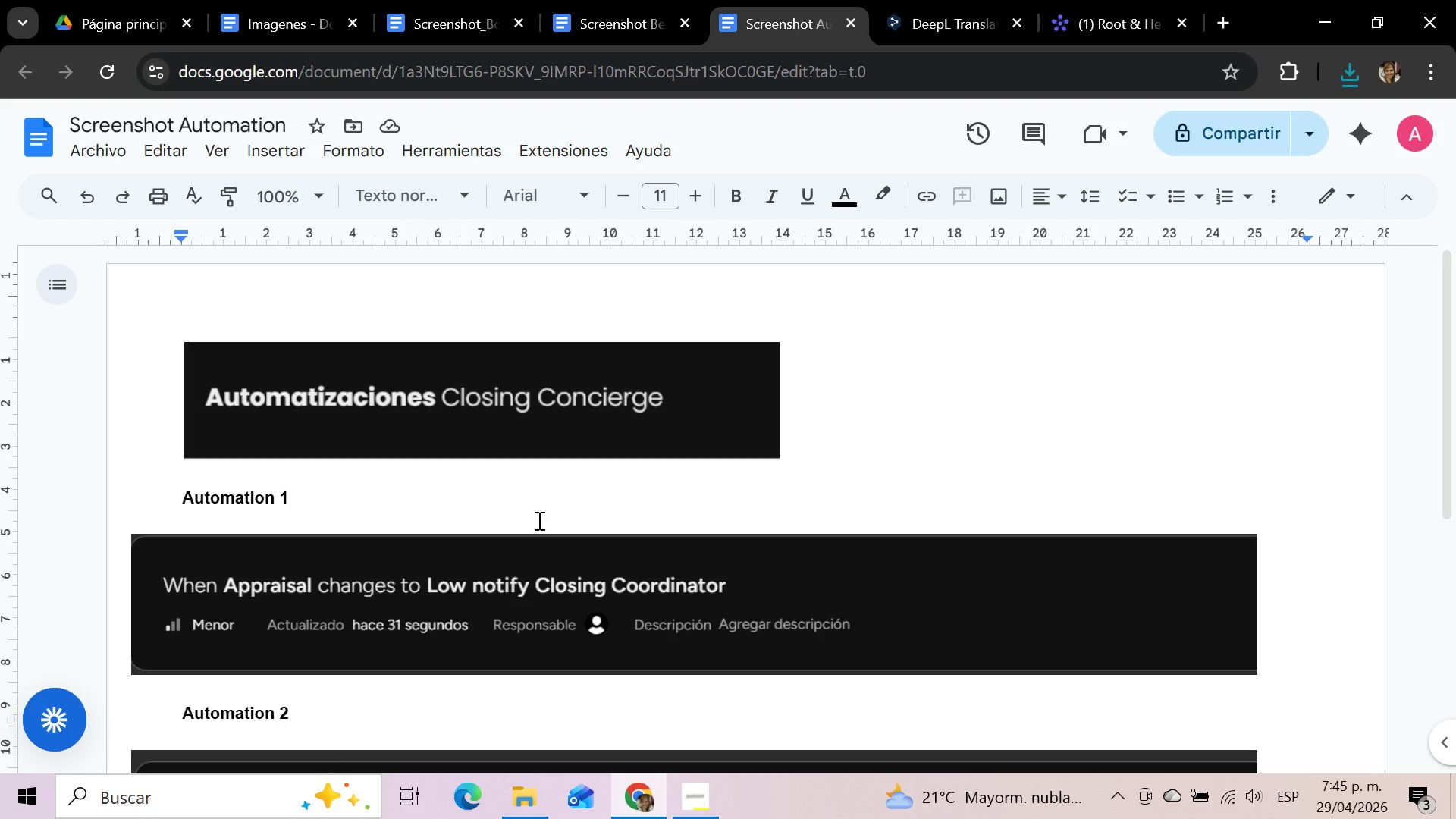 
left_click([500, 579])
 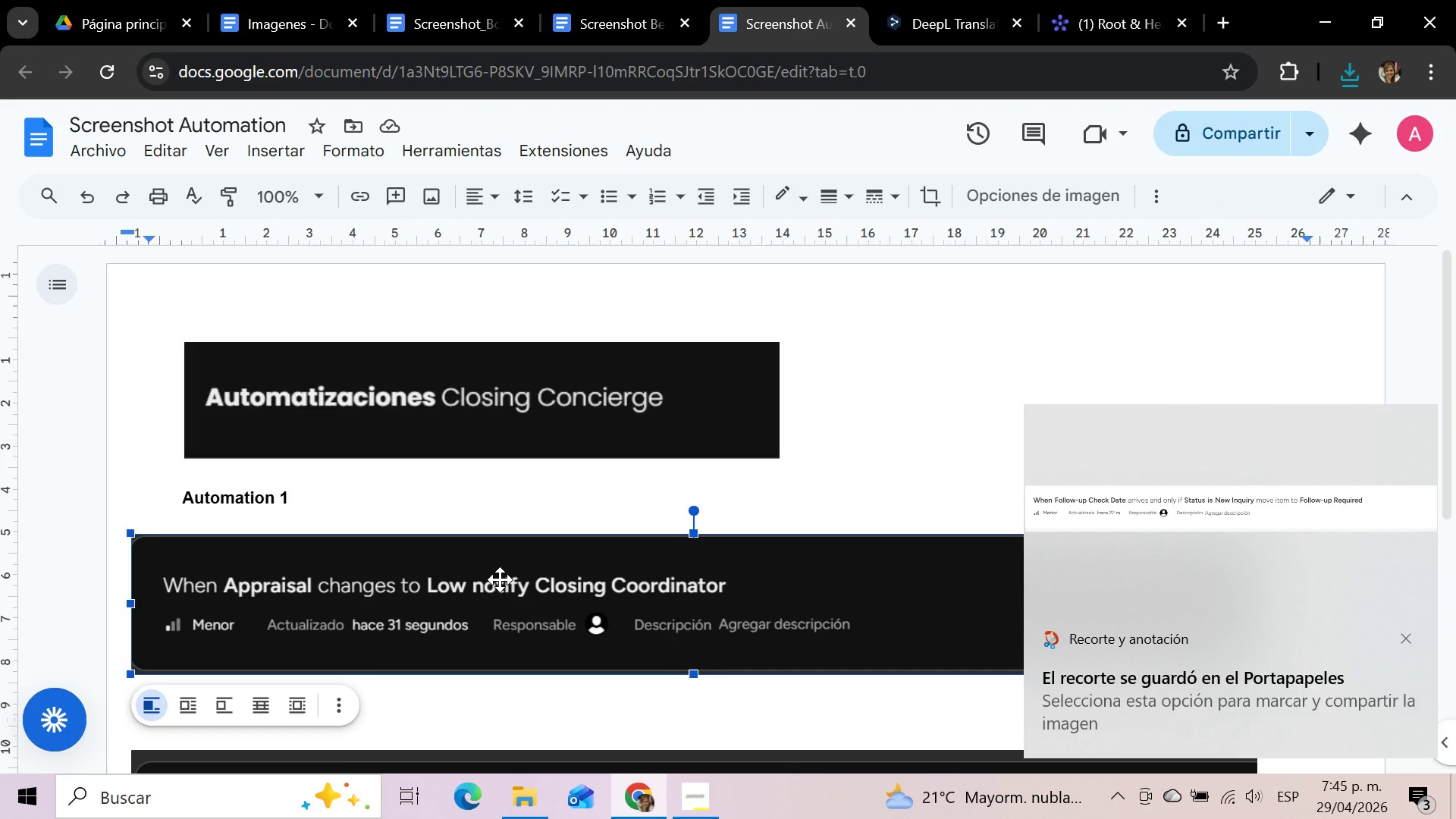 
key(Delete)
 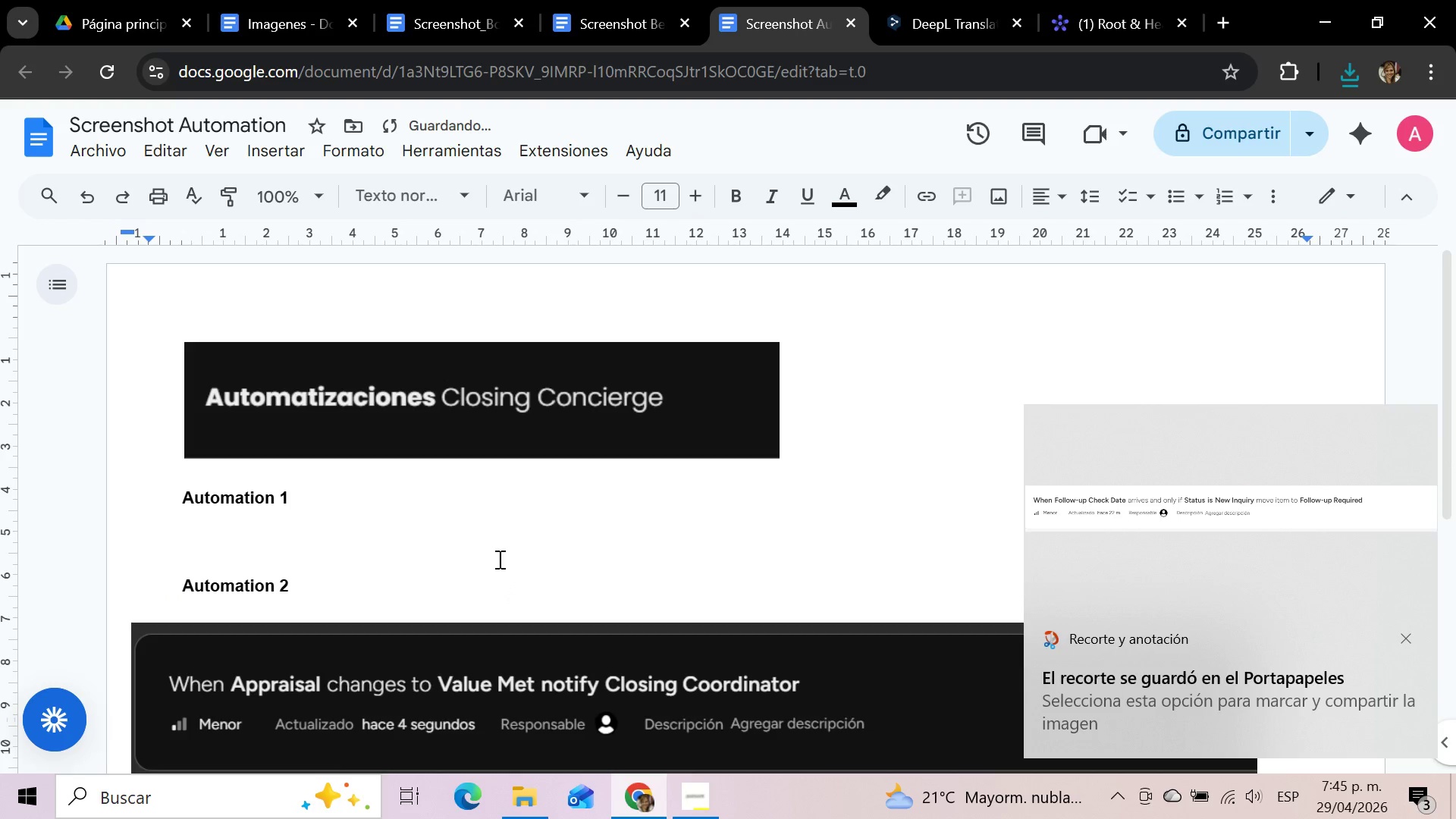 
key(Control+V)
 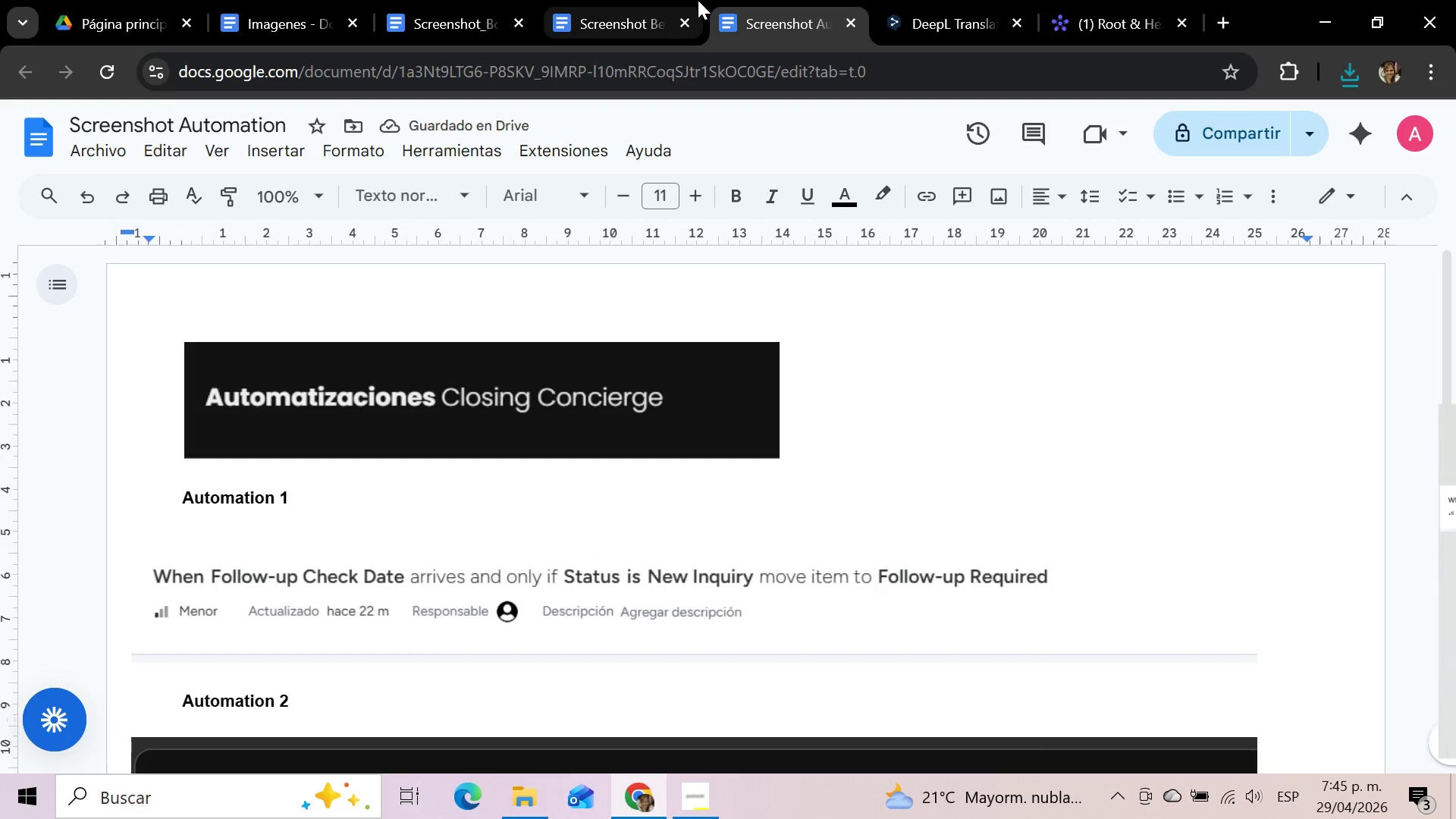 
 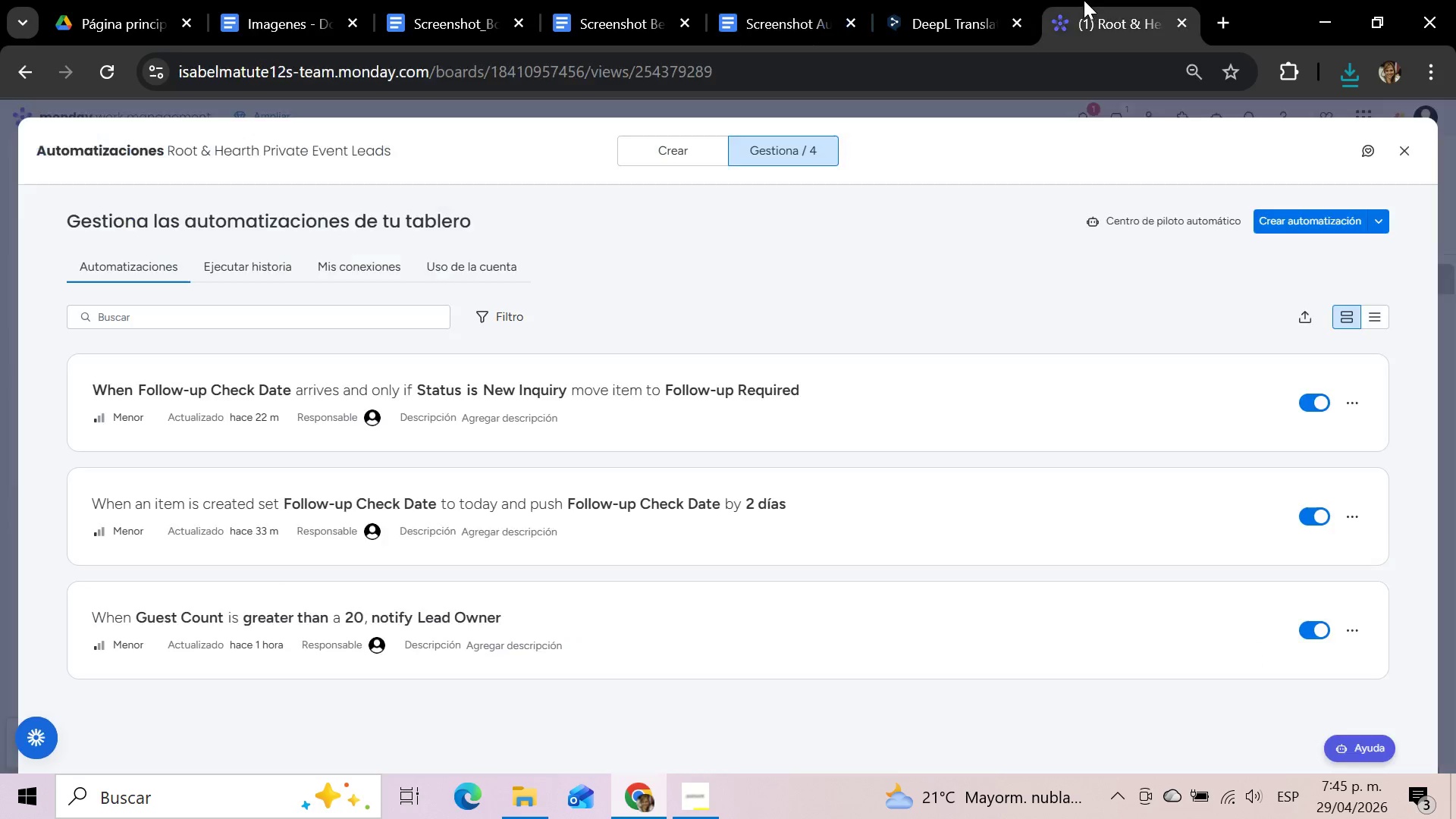 
left_click([1084, 0])
 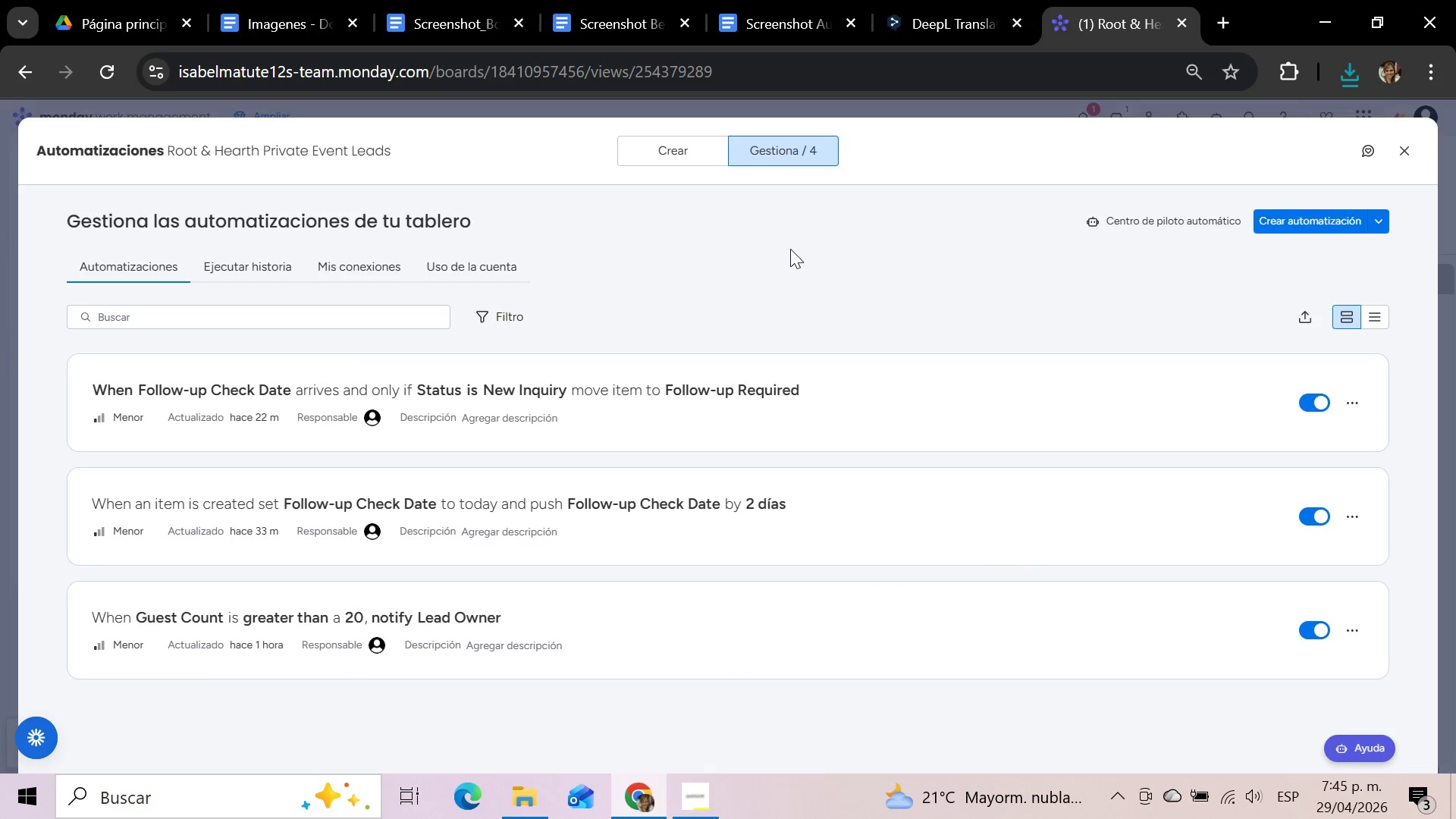 
left_click([790, 249])
 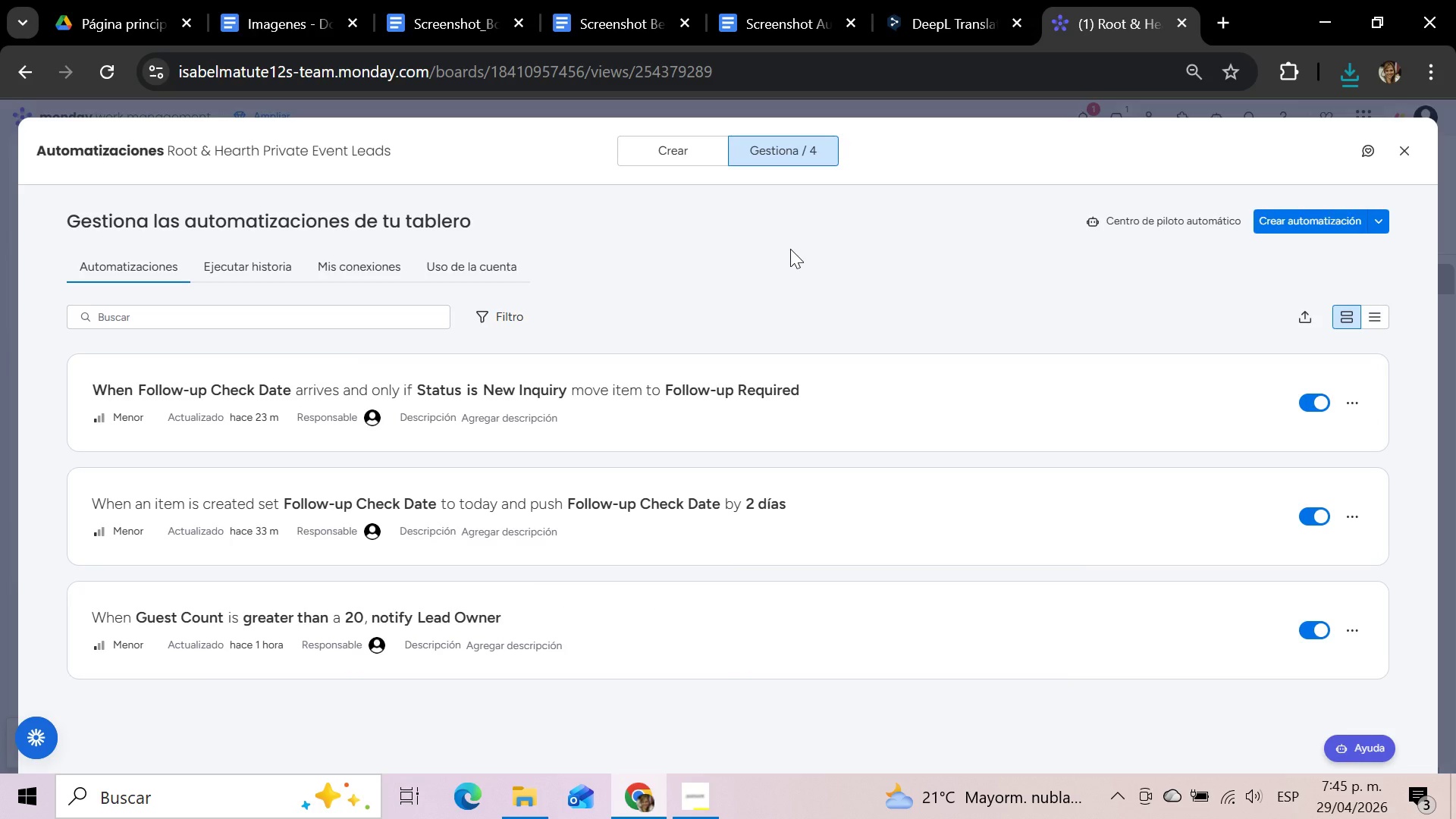 
key(Meta+Shift+S)
 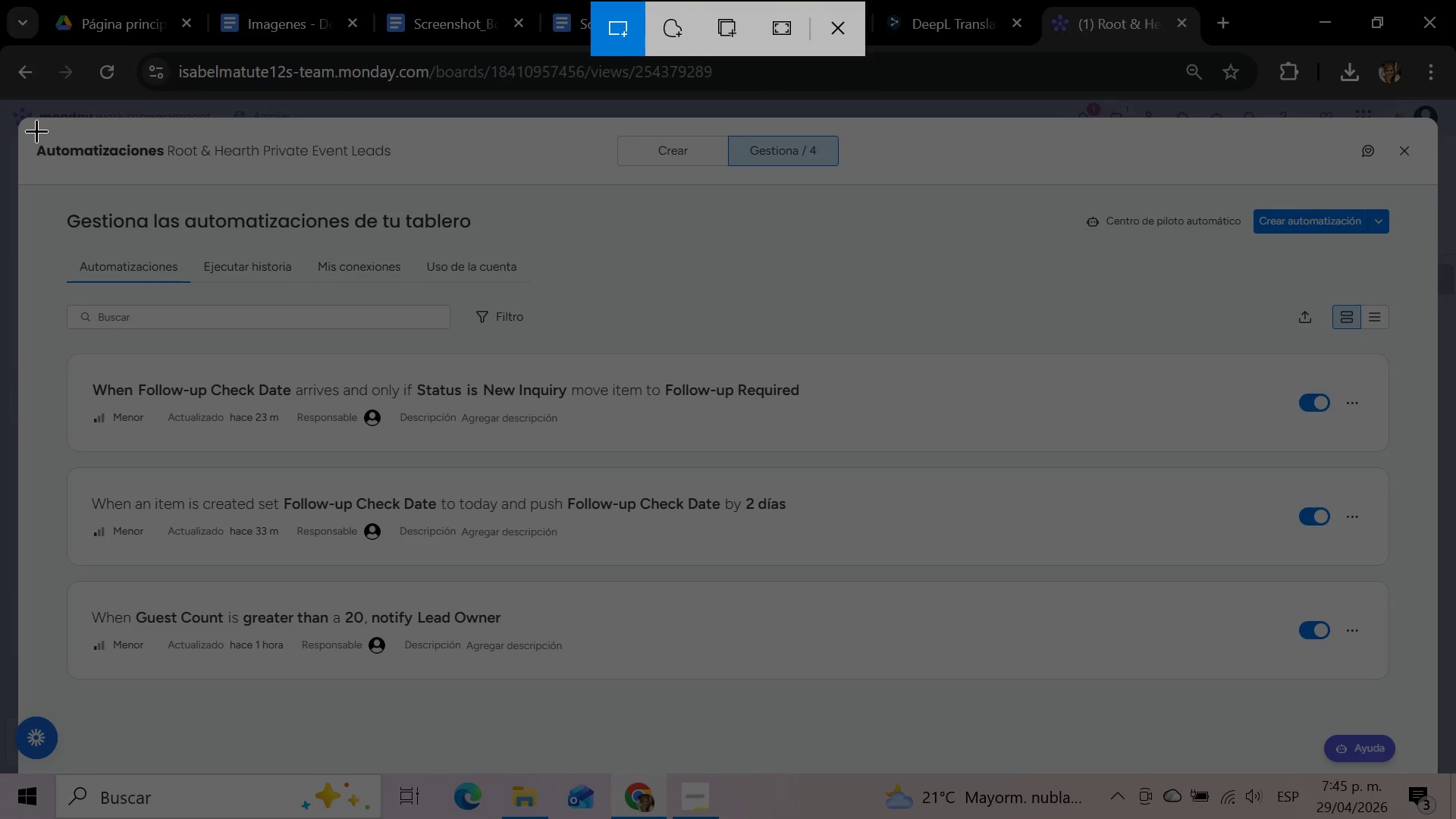 
left_click_drag(start_coordinate=[29, 135], to_coordinate=[400, 164])
 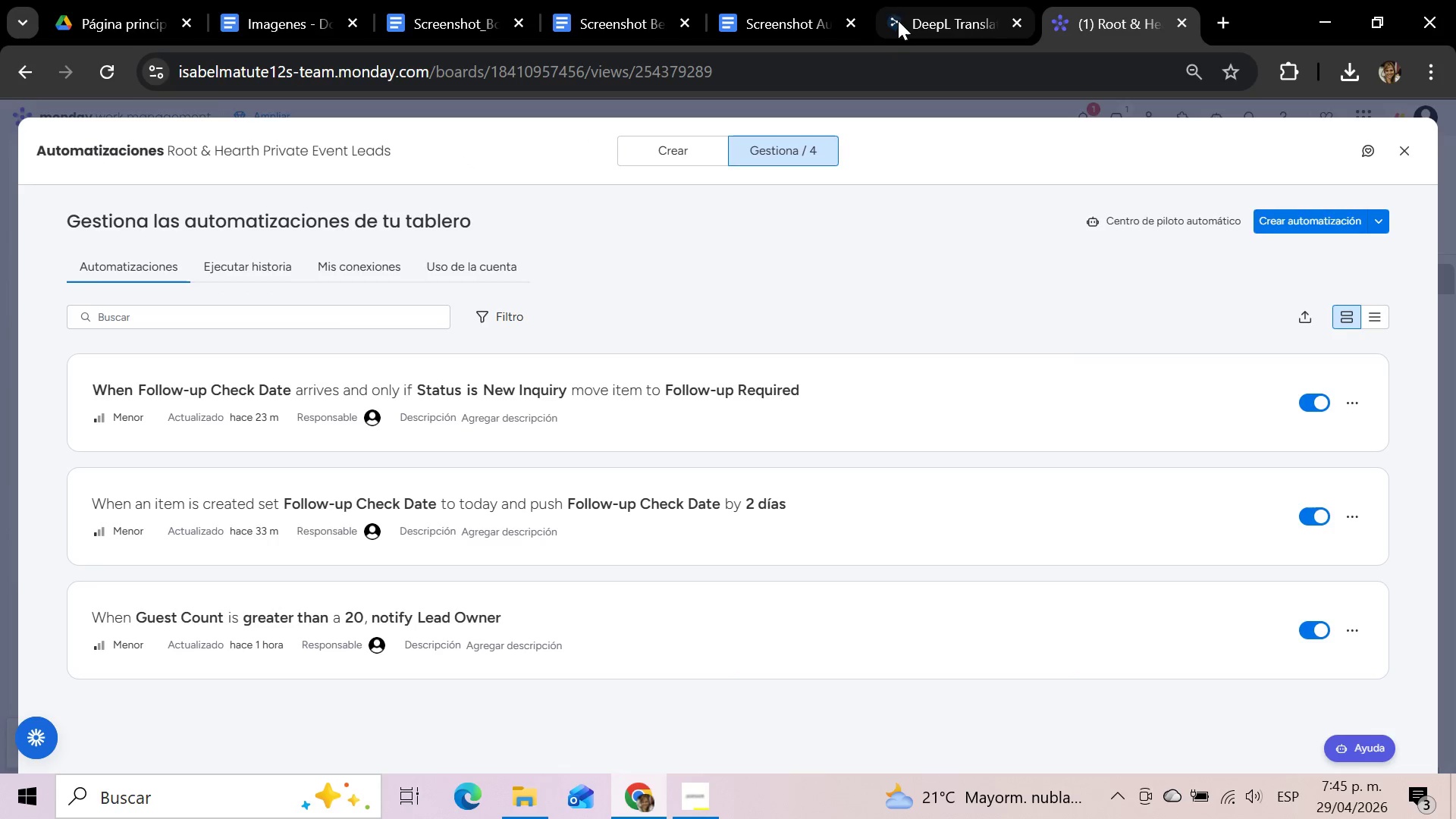 
left_click([770, 0])
 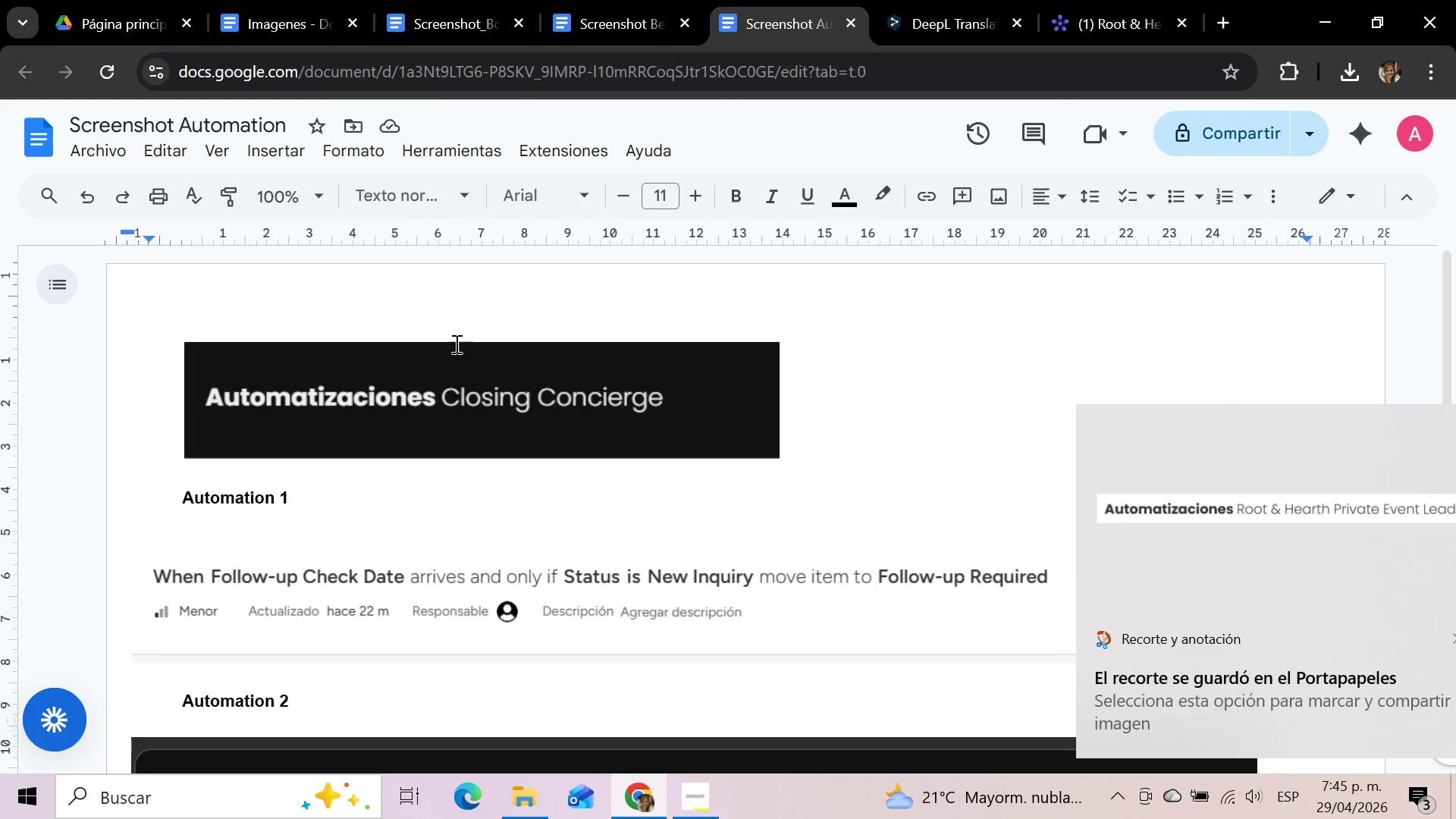 
left_click([426, 392])
 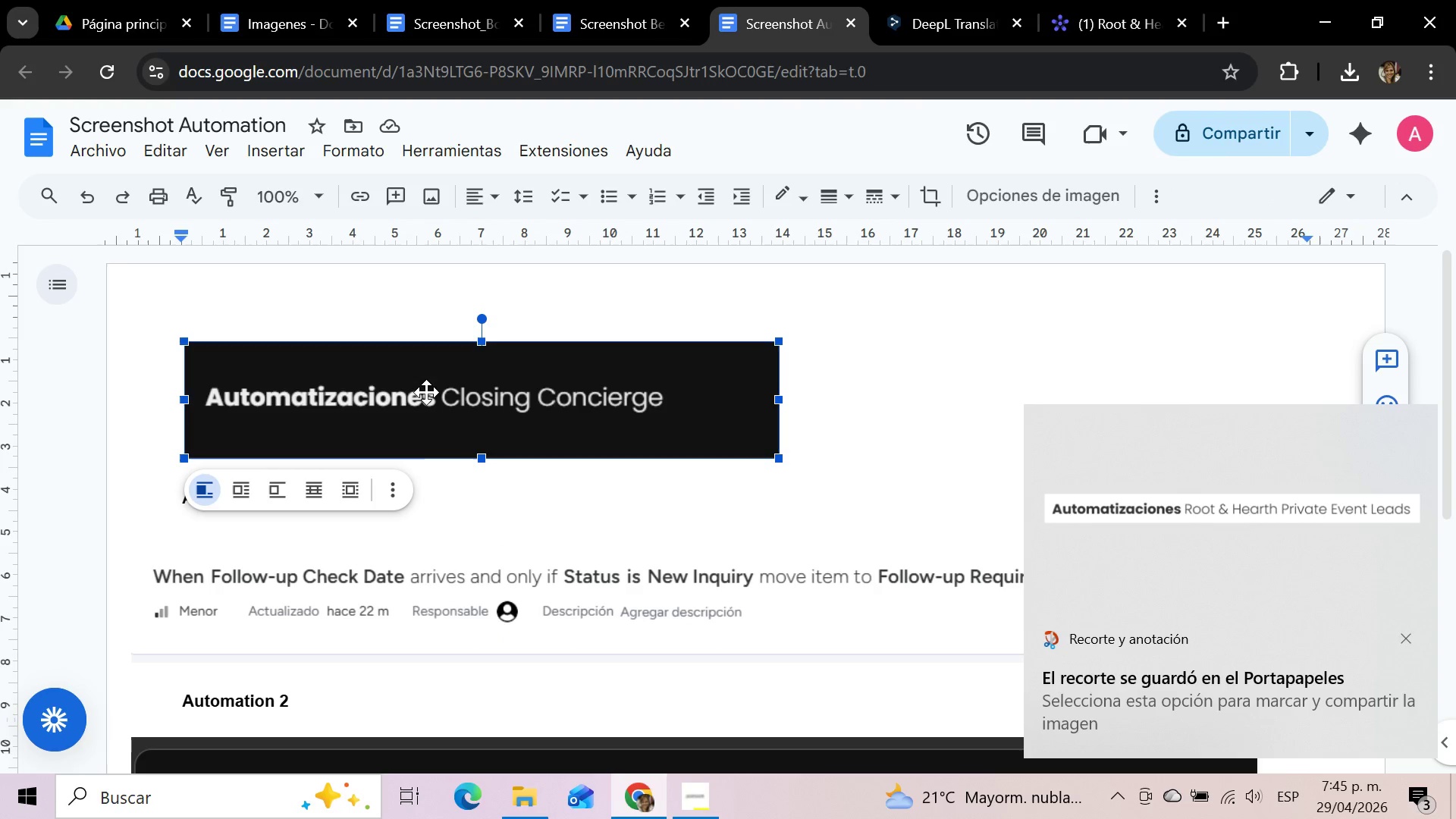 
key(Delete)
 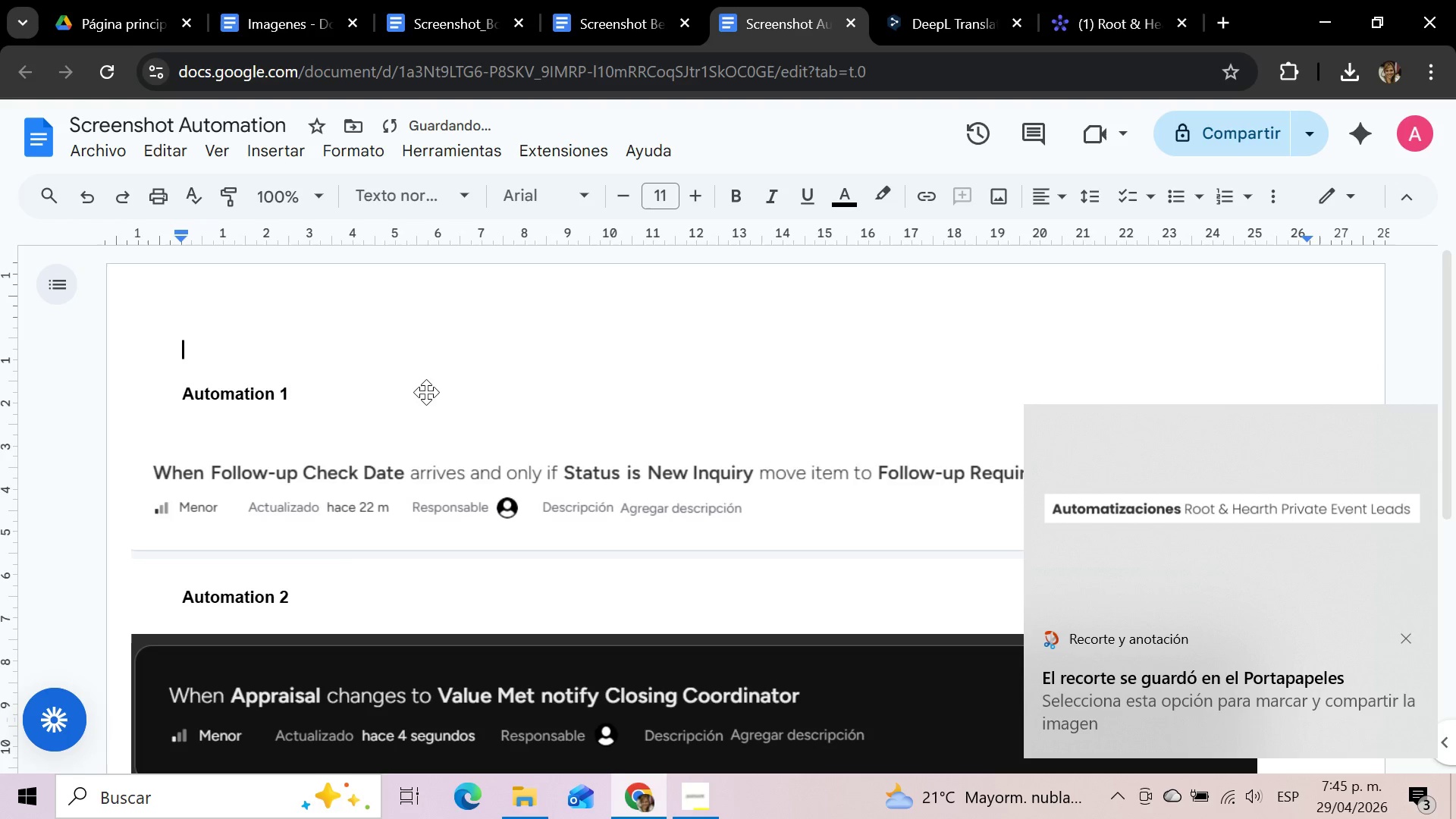 
key(Control+V)
 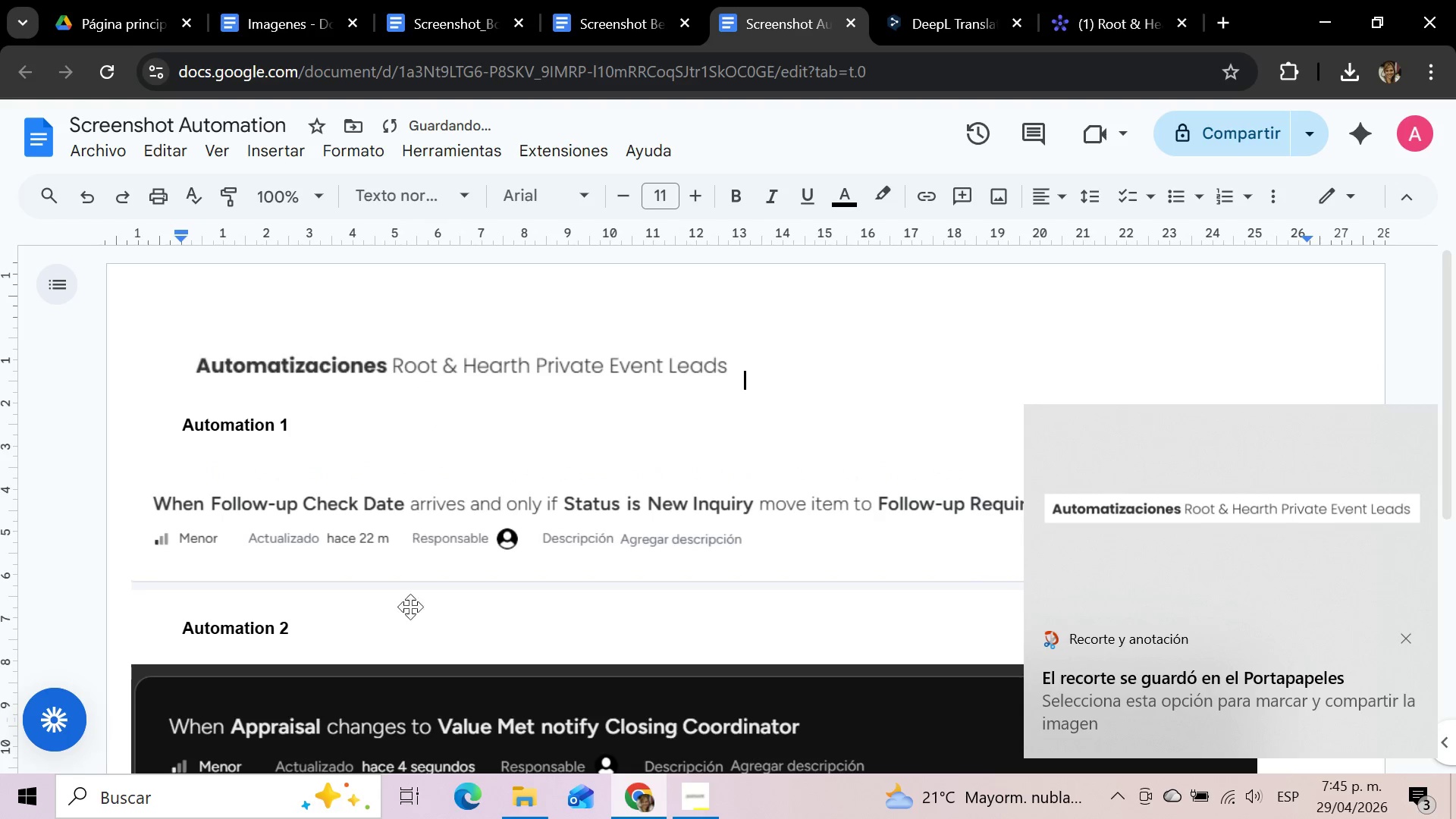 
left_click_drag(start_coordinate=[392, 699], to_coordinate=[400, 699])
 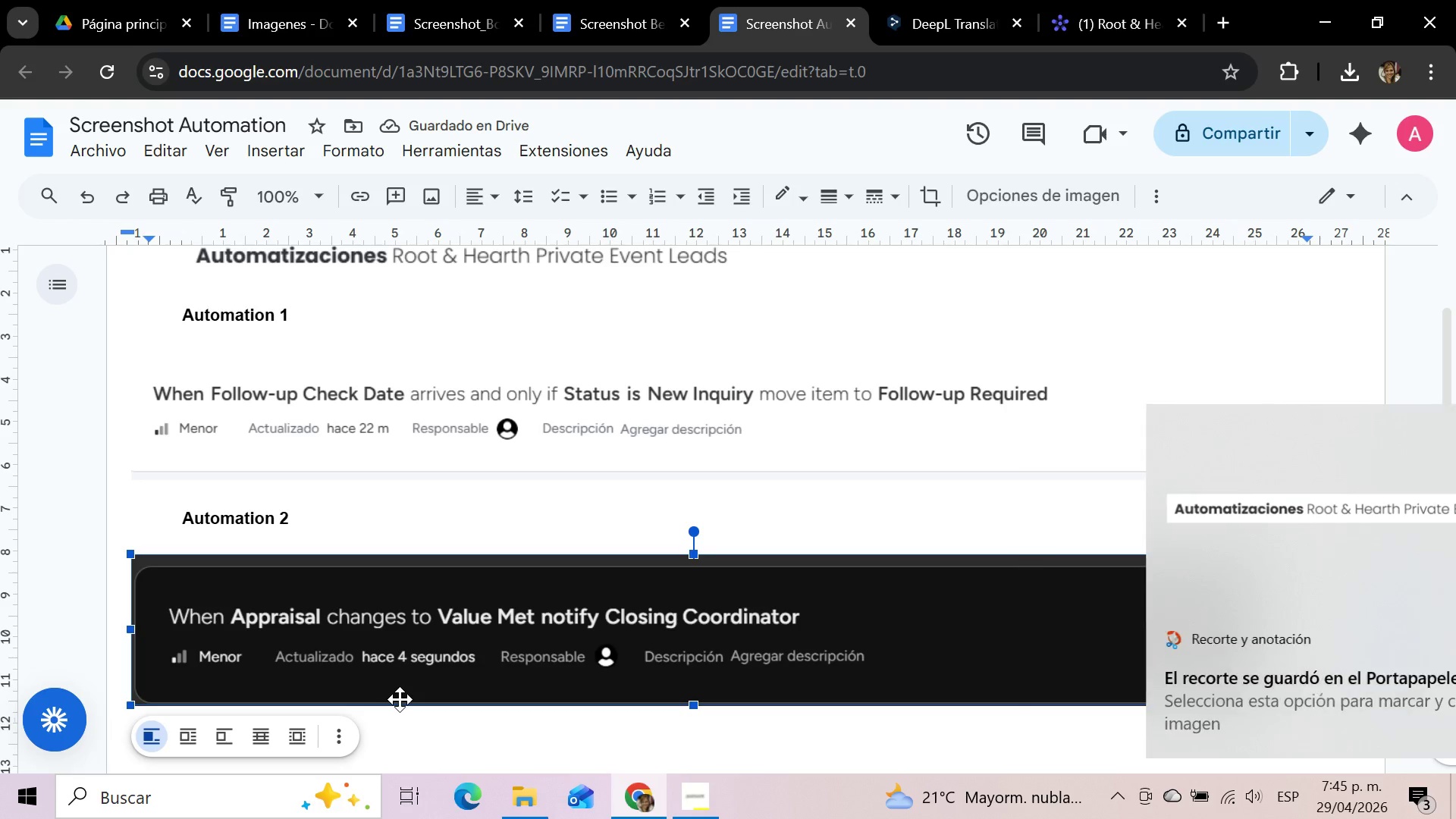 
key(Delete)
 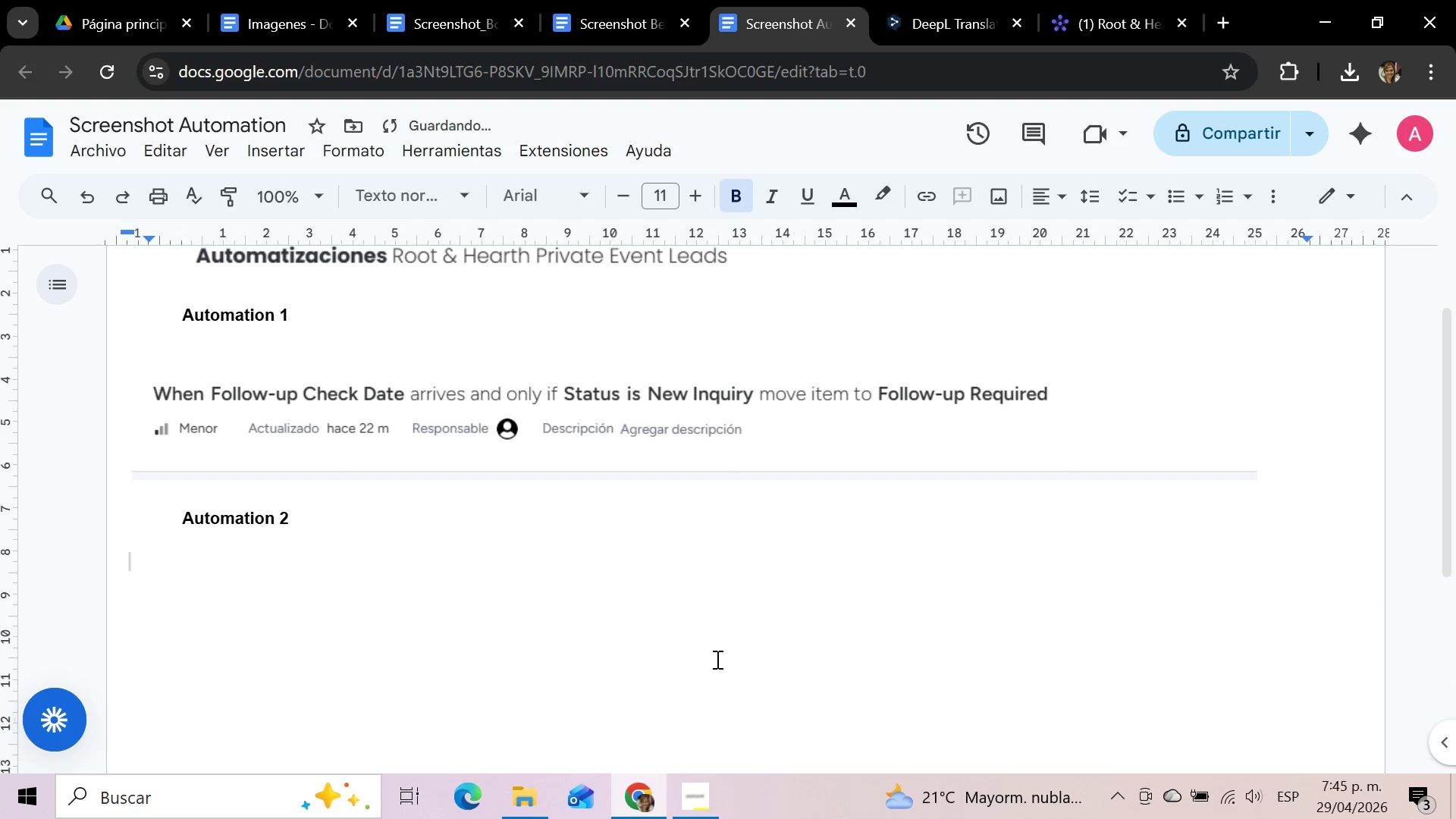 
left_click([1131, 0])
 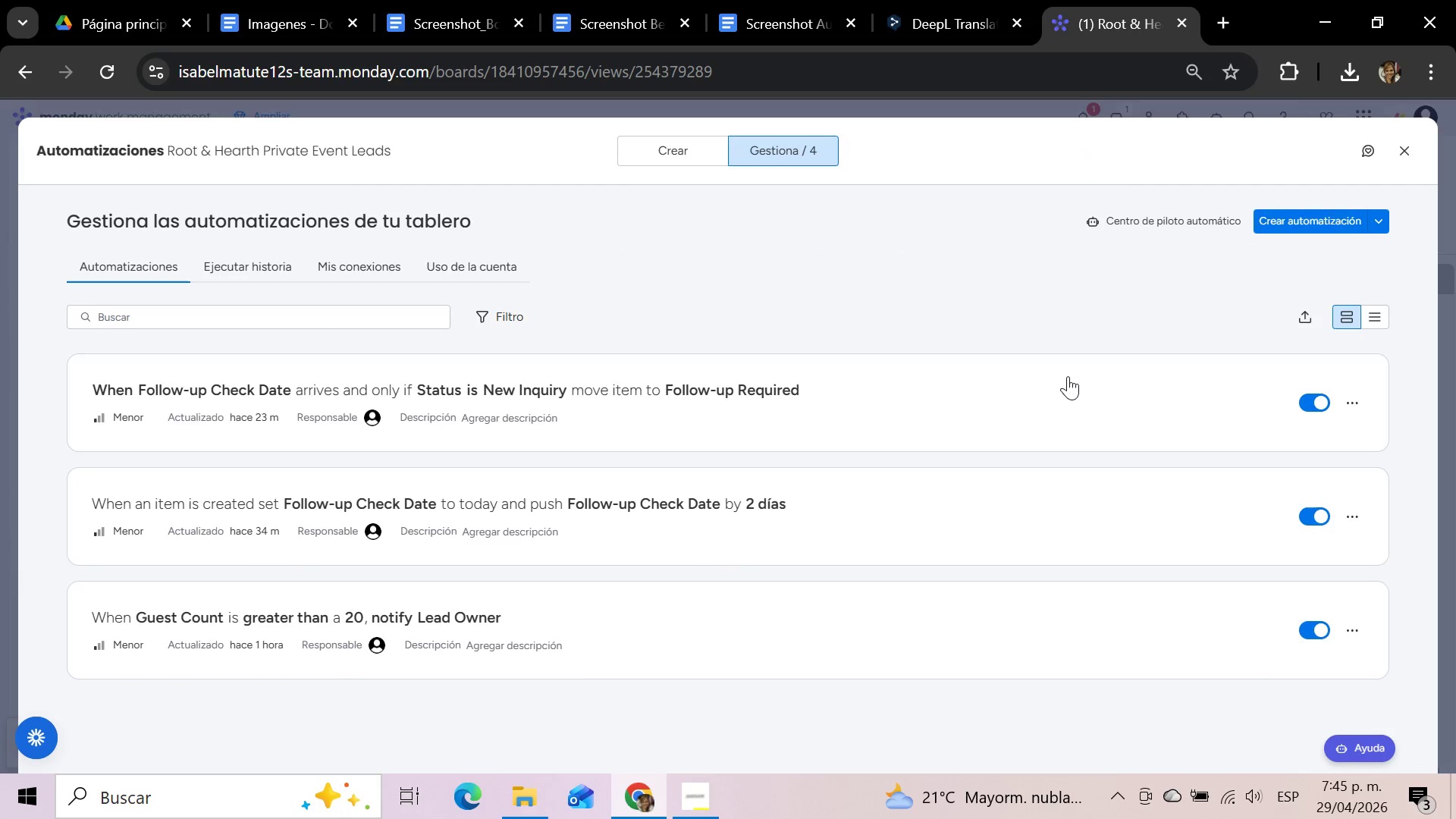 
key(Meta+Shift+S)
 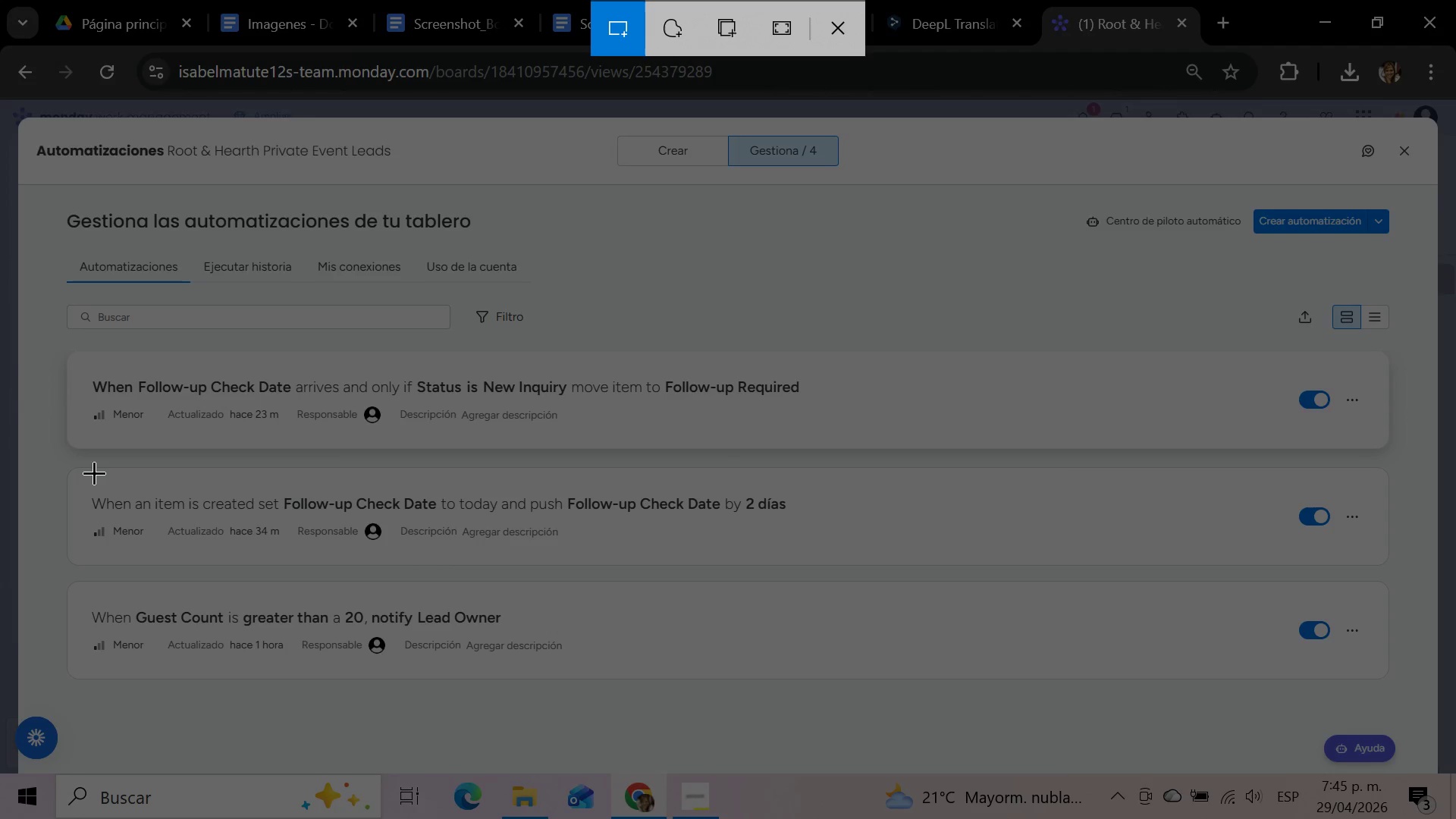 
left_click_drag(start_coordinate=[80, 475], to_coordinate=[981, 566])
 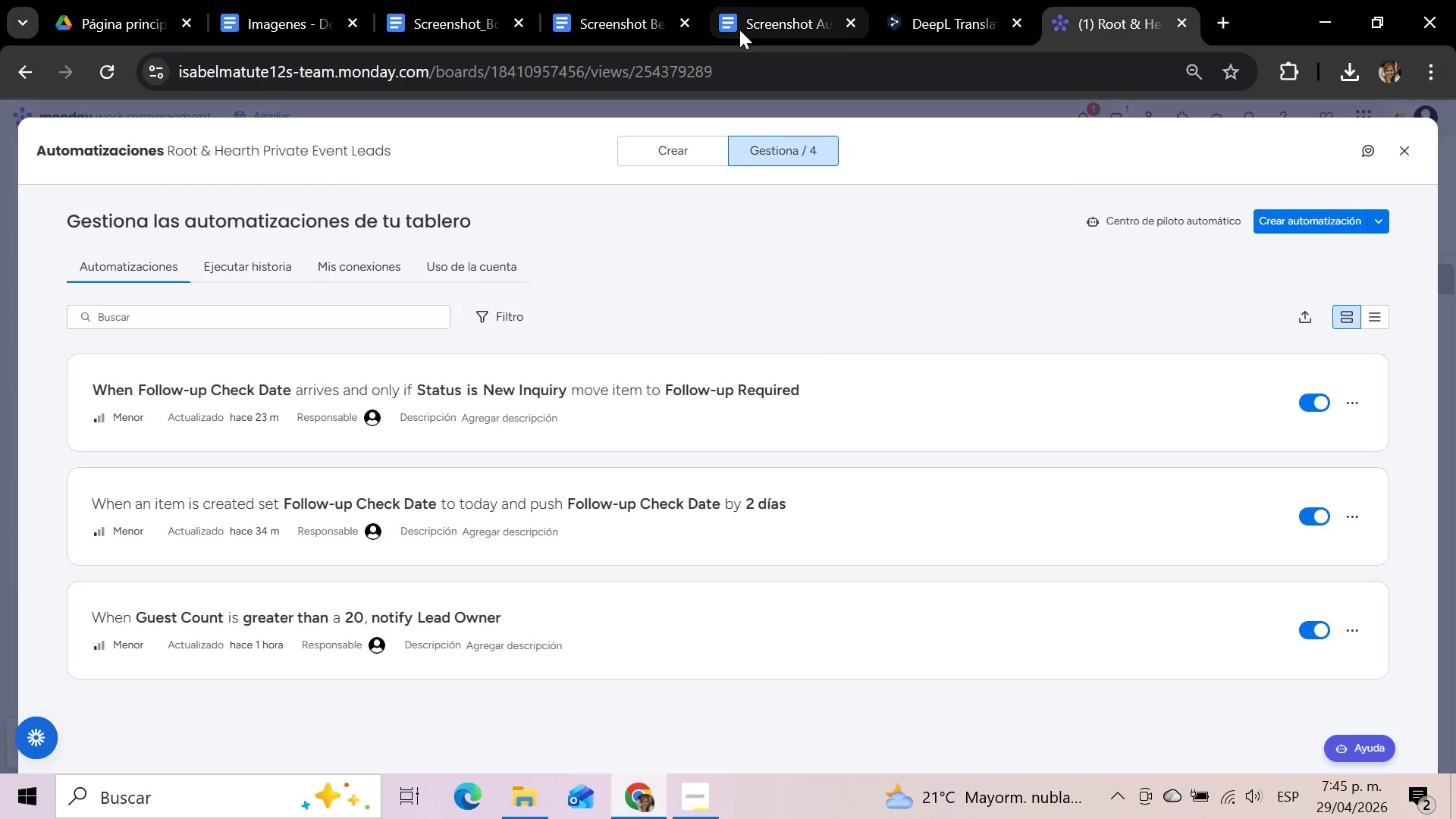 
left_click([747, 20])
 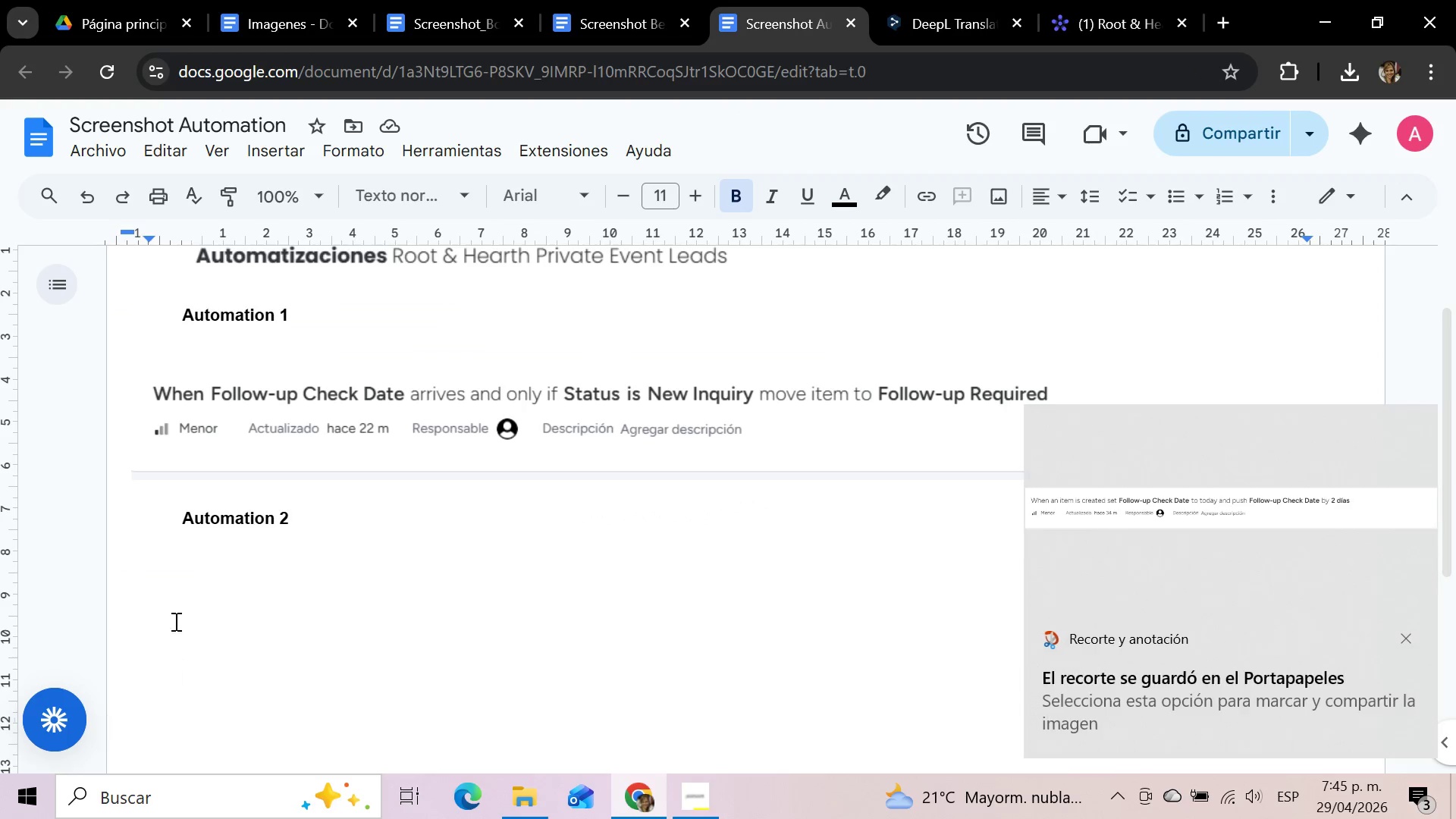 
left_click([157, 560])
 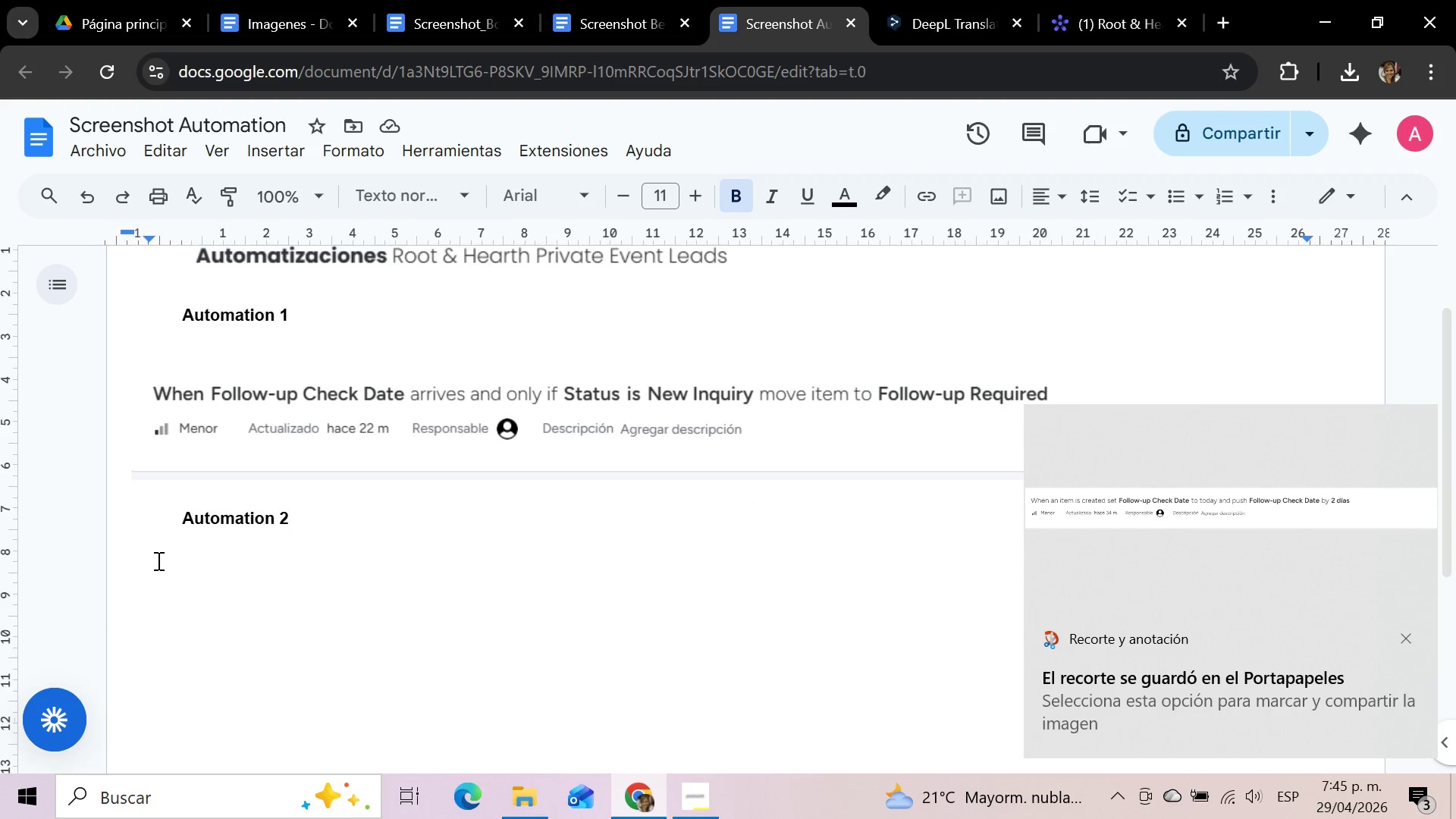 
key(Control+V)
 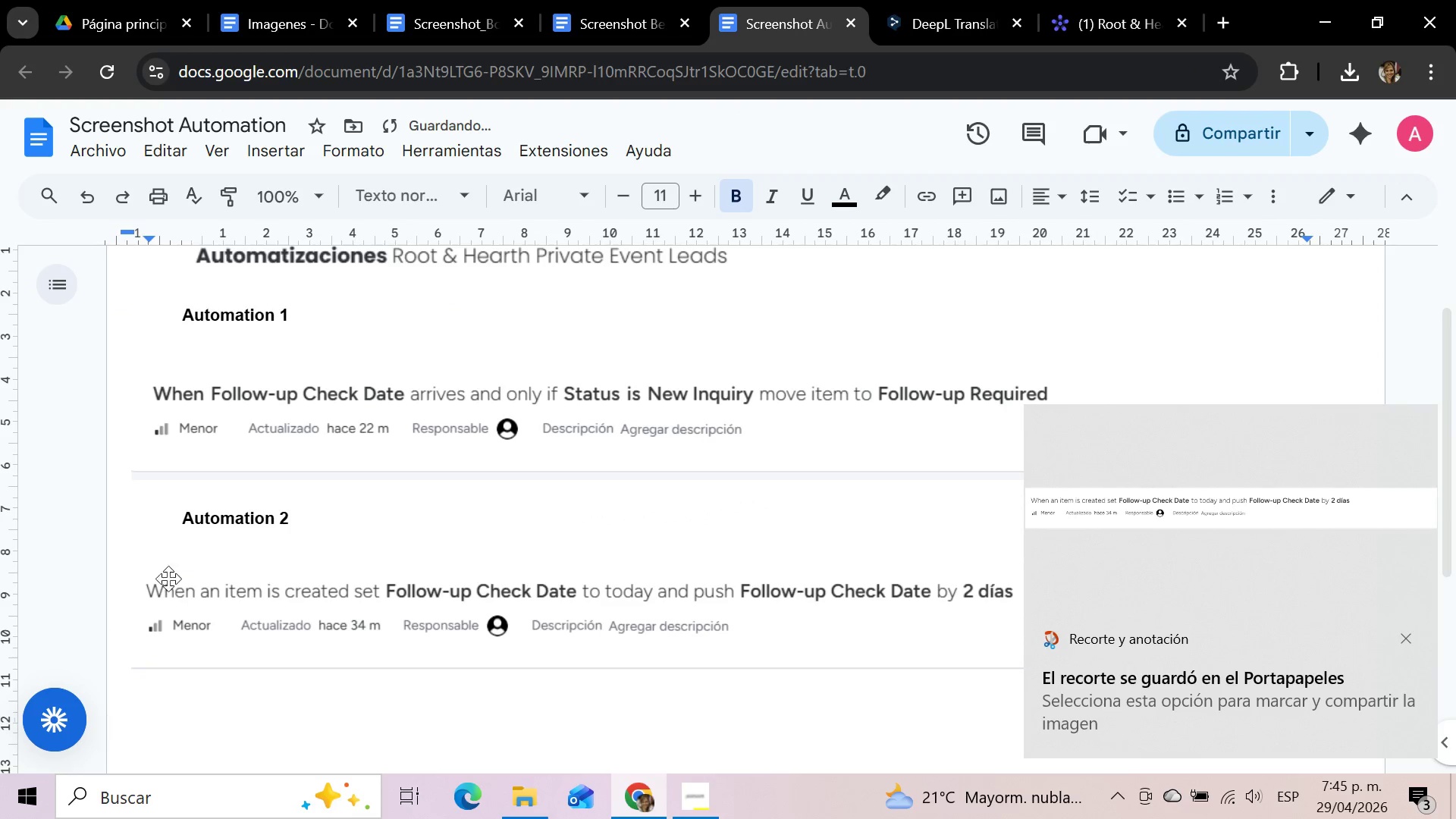 
scroll: coordinate [206, 637], scroll_direction: down, amount: 1.0
 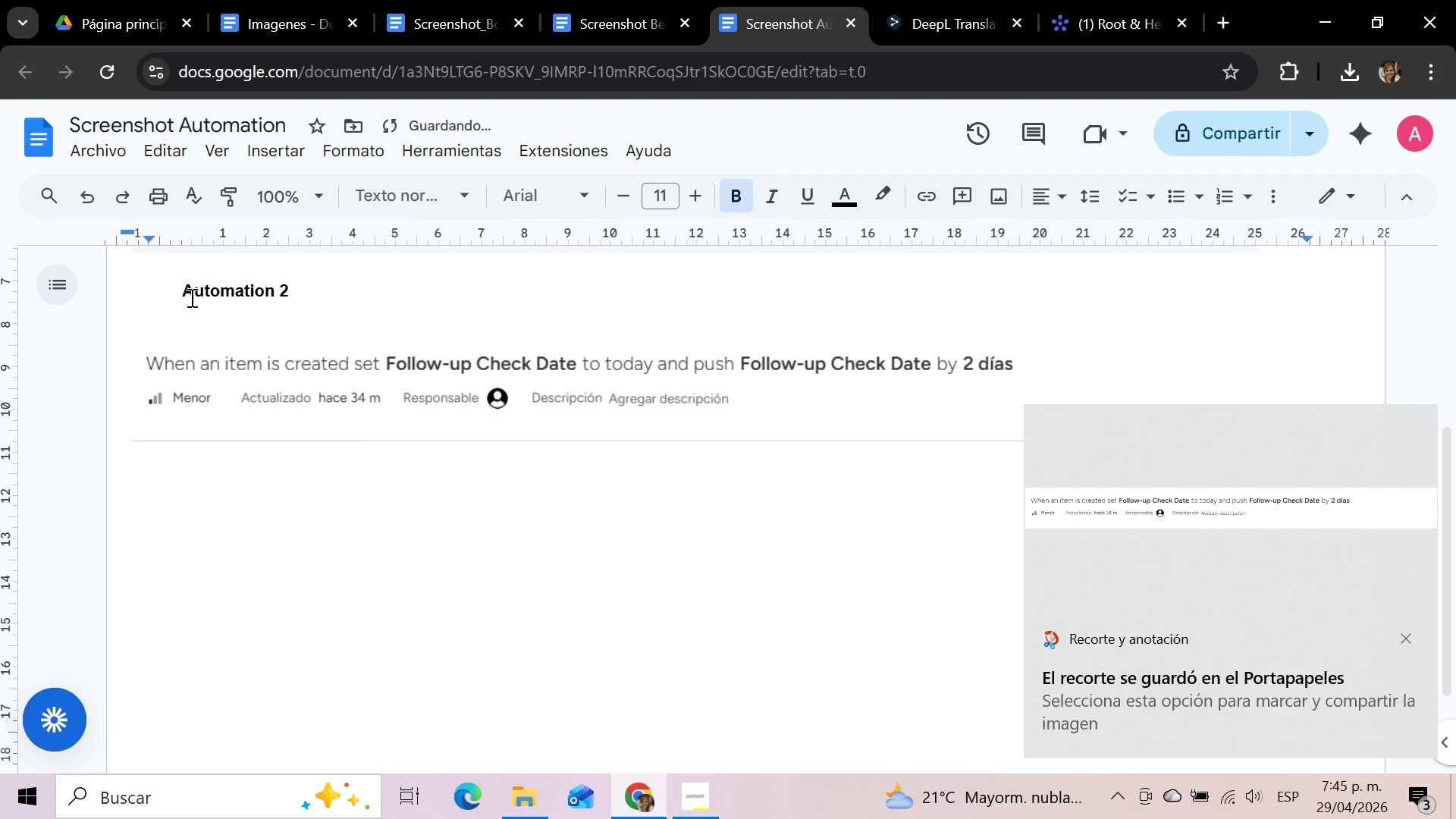 
left_click_drag(start_coordinate=[180, 291], to_coordinate=[314, 287])
 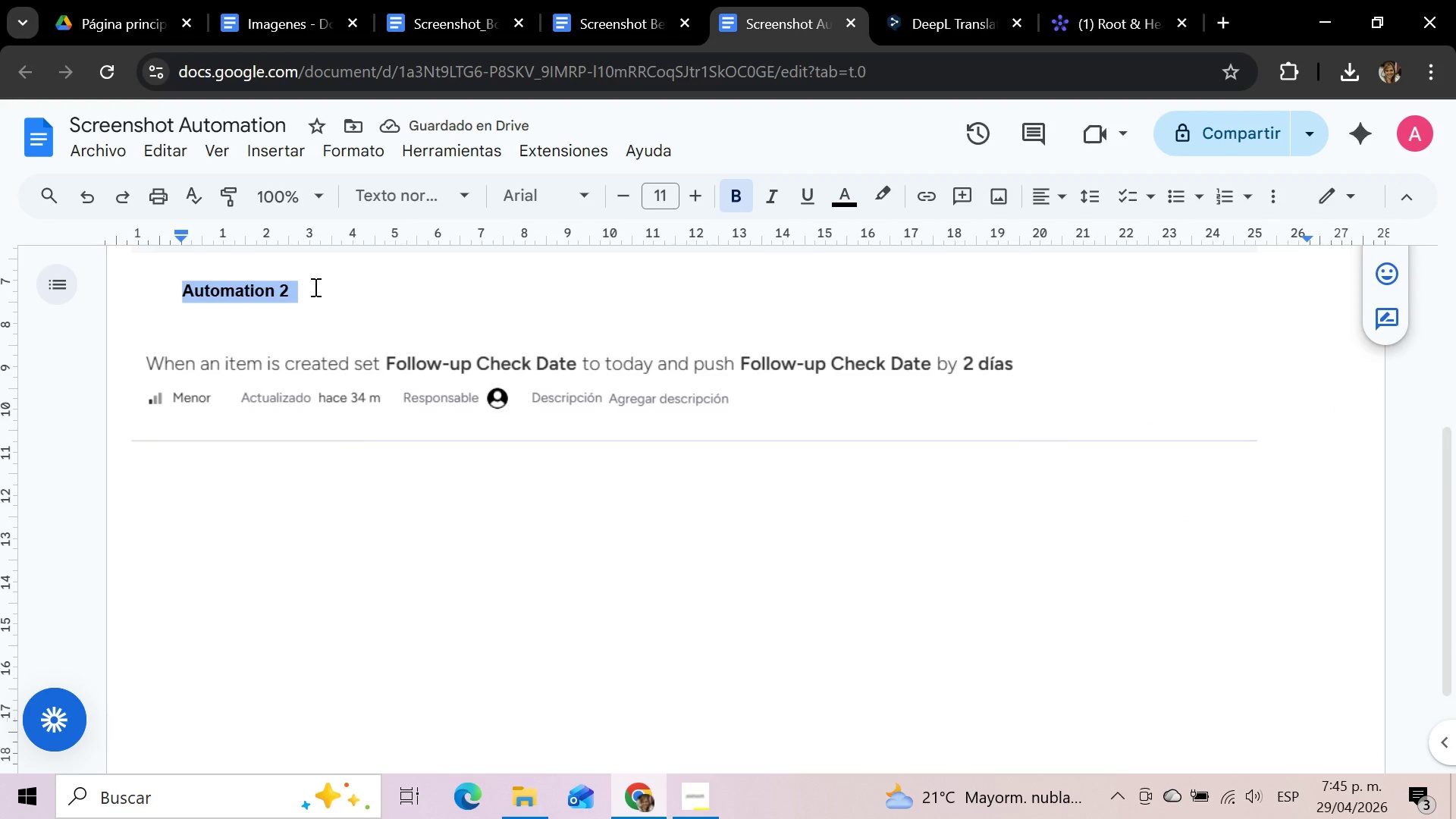 
key(Control+C)
 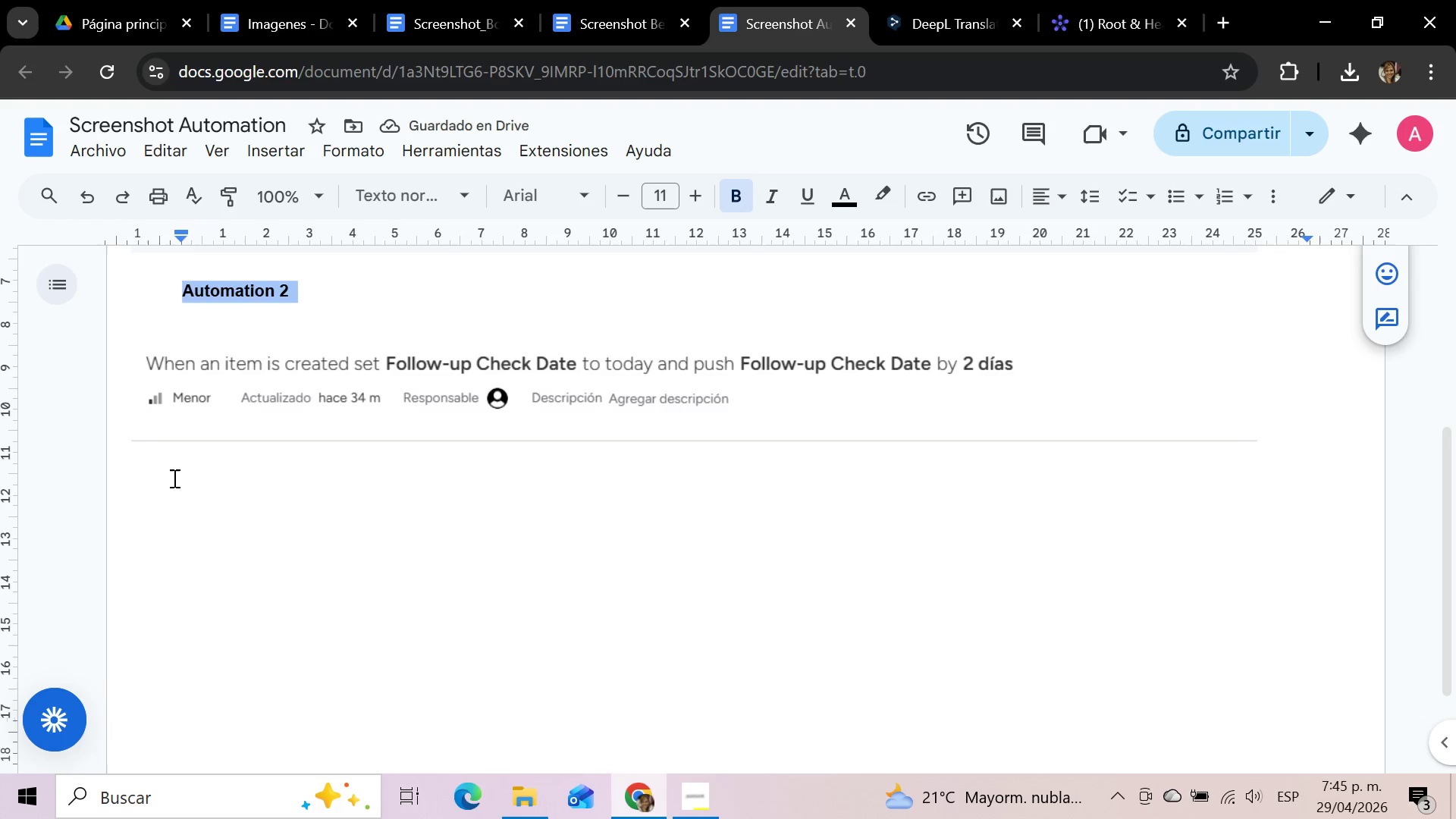 
left_click([173, 478])
 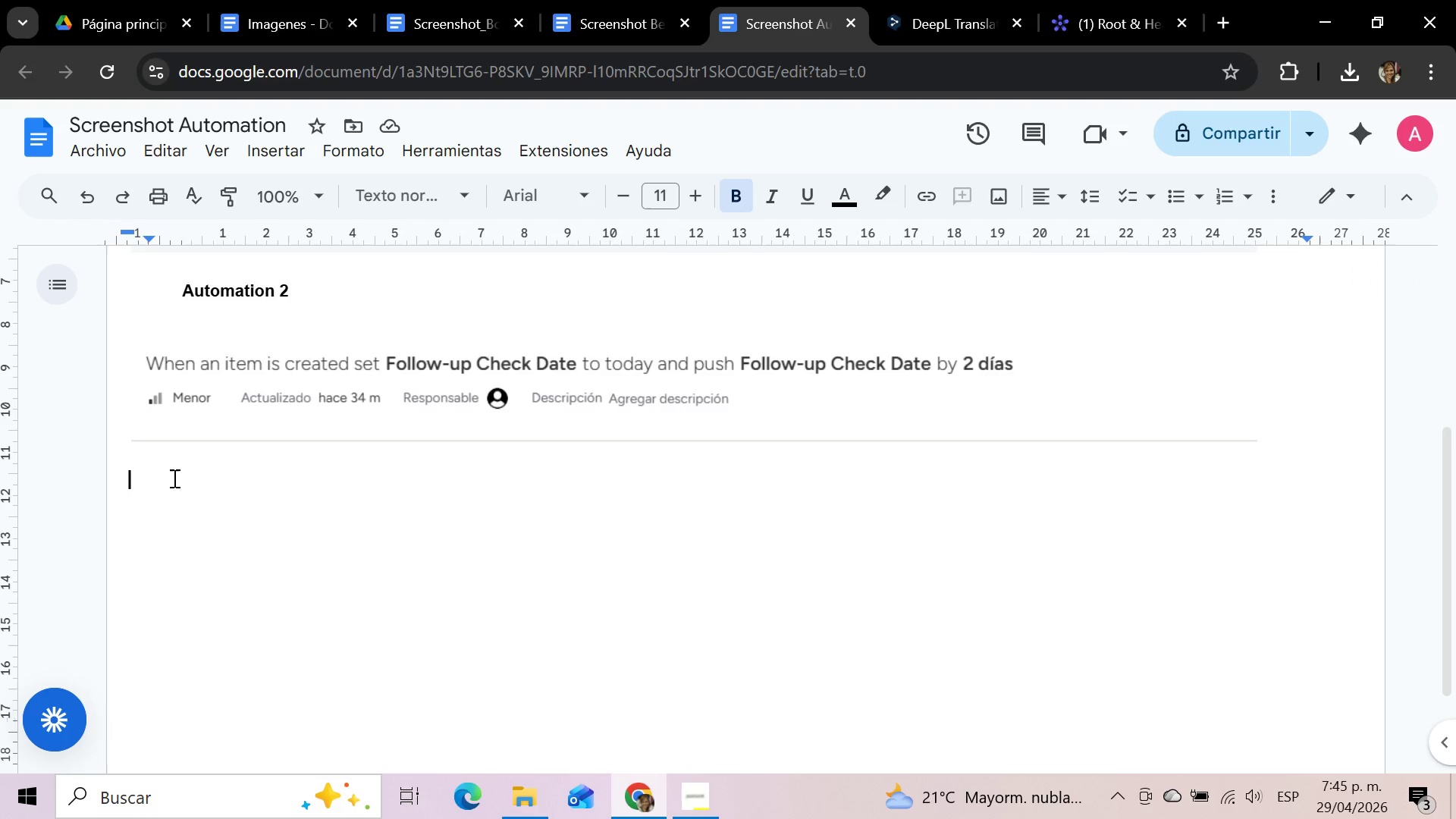 
key(Control+V)
 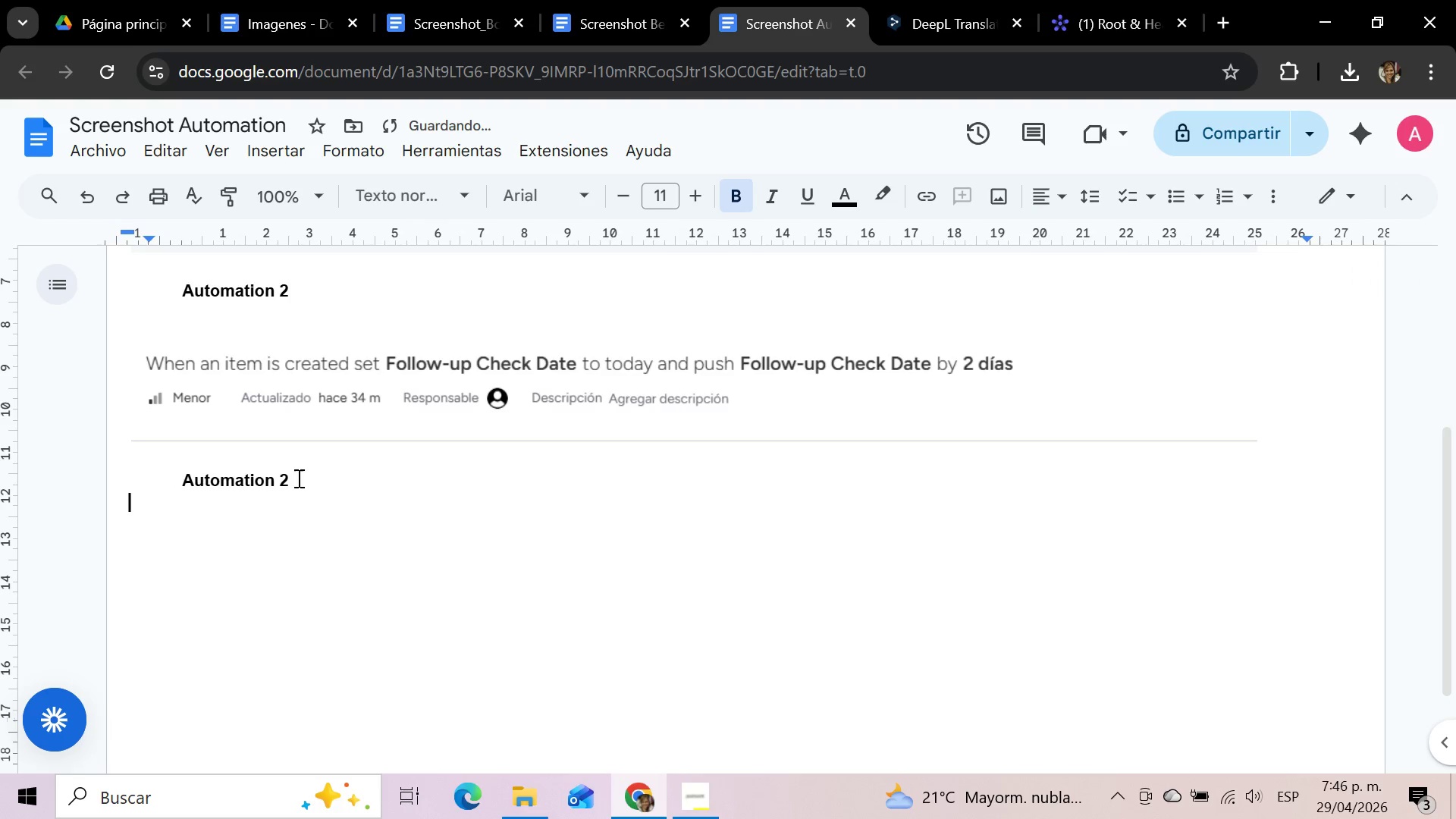 
left_click([299, 478])
 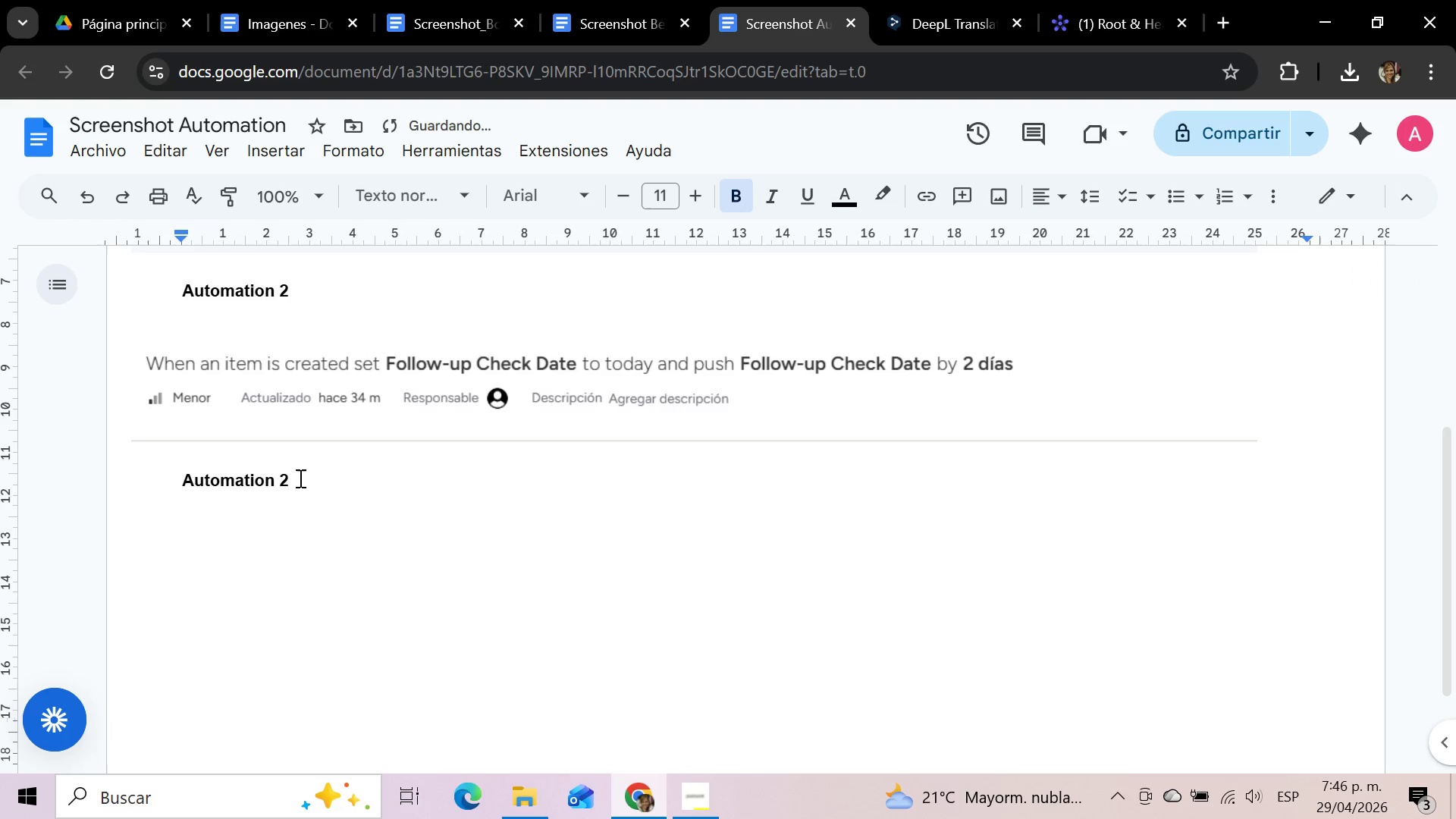 
key(Backspace)
 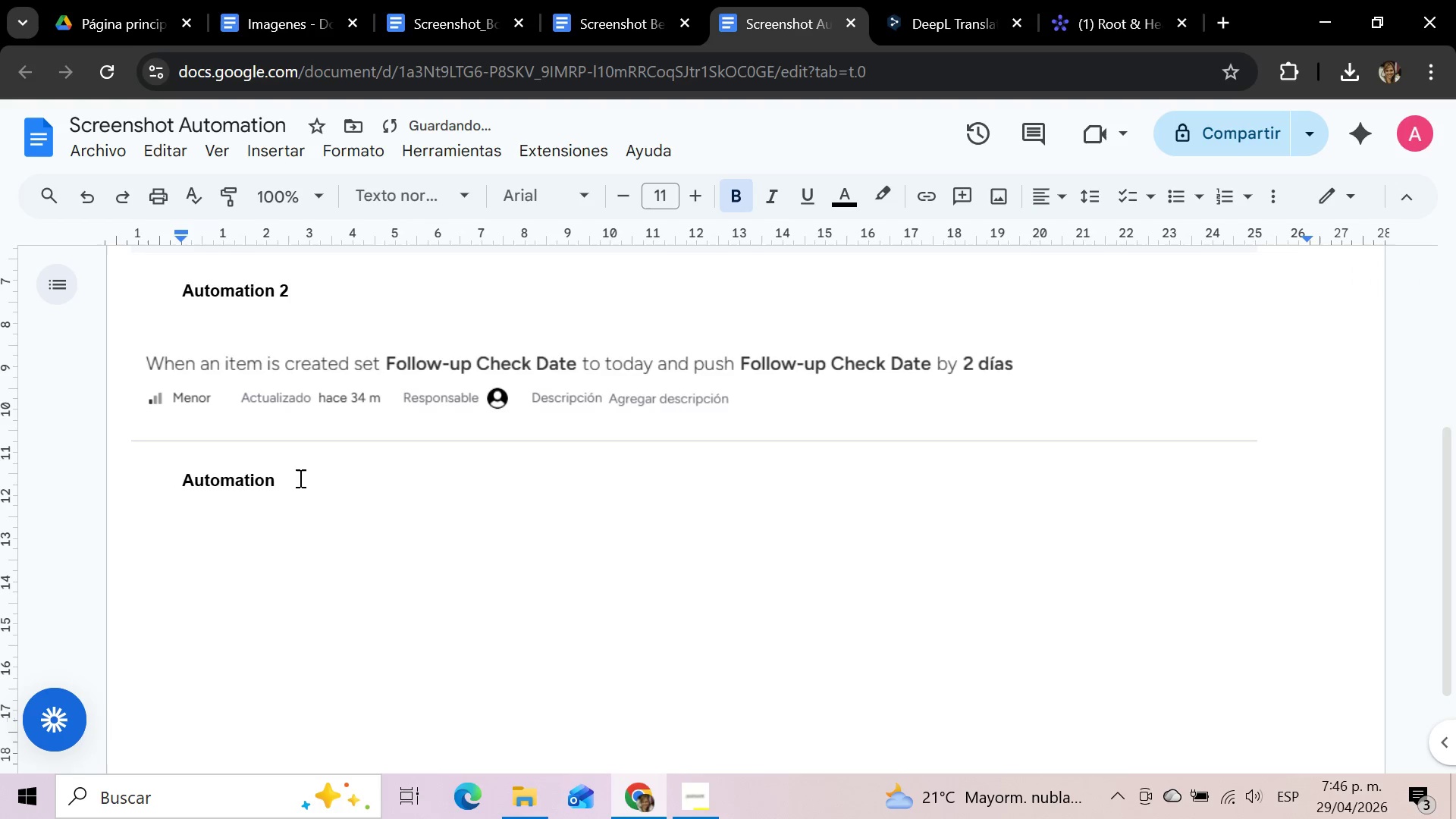 
key(3)
 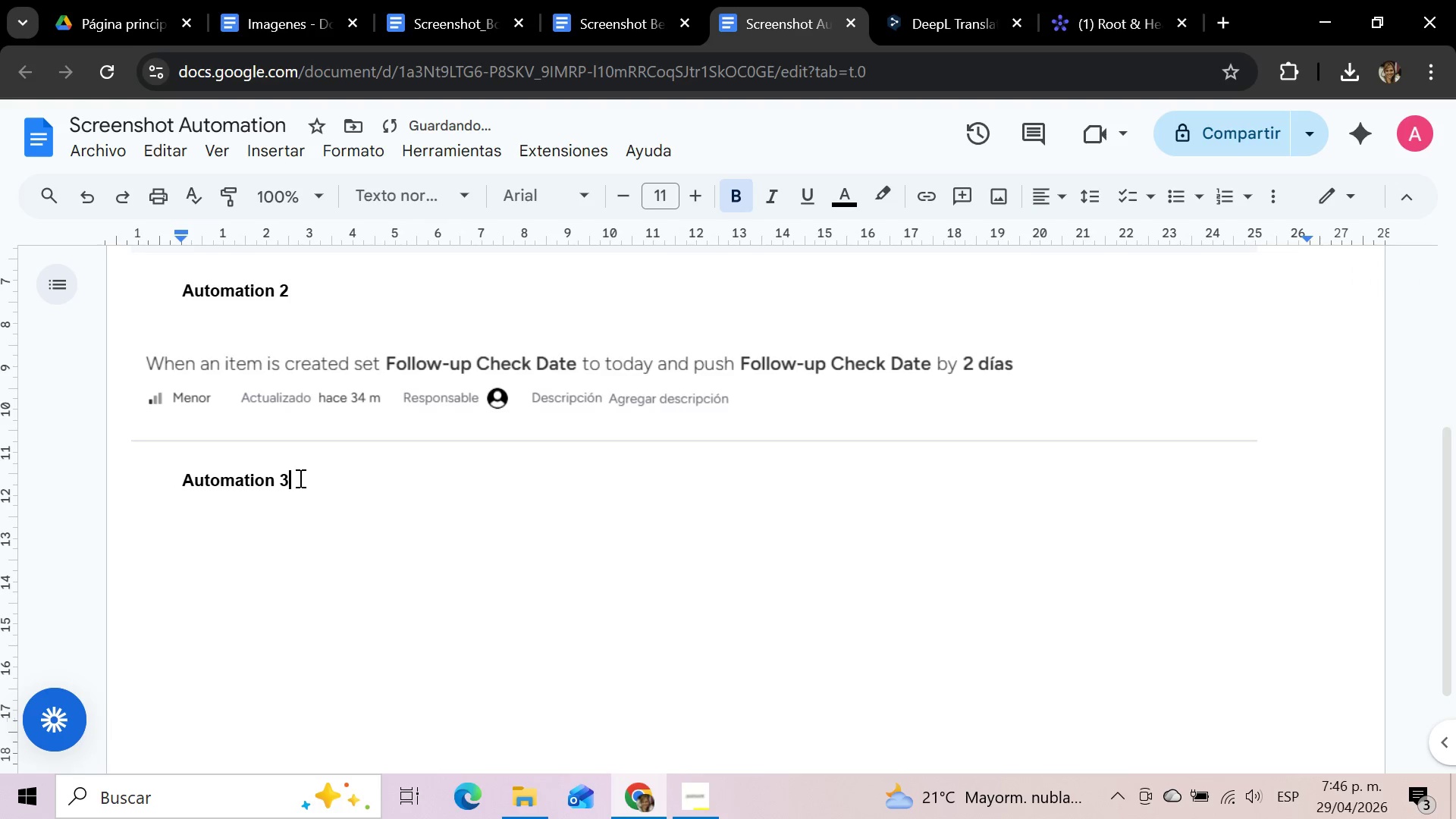 
key(Enter)
 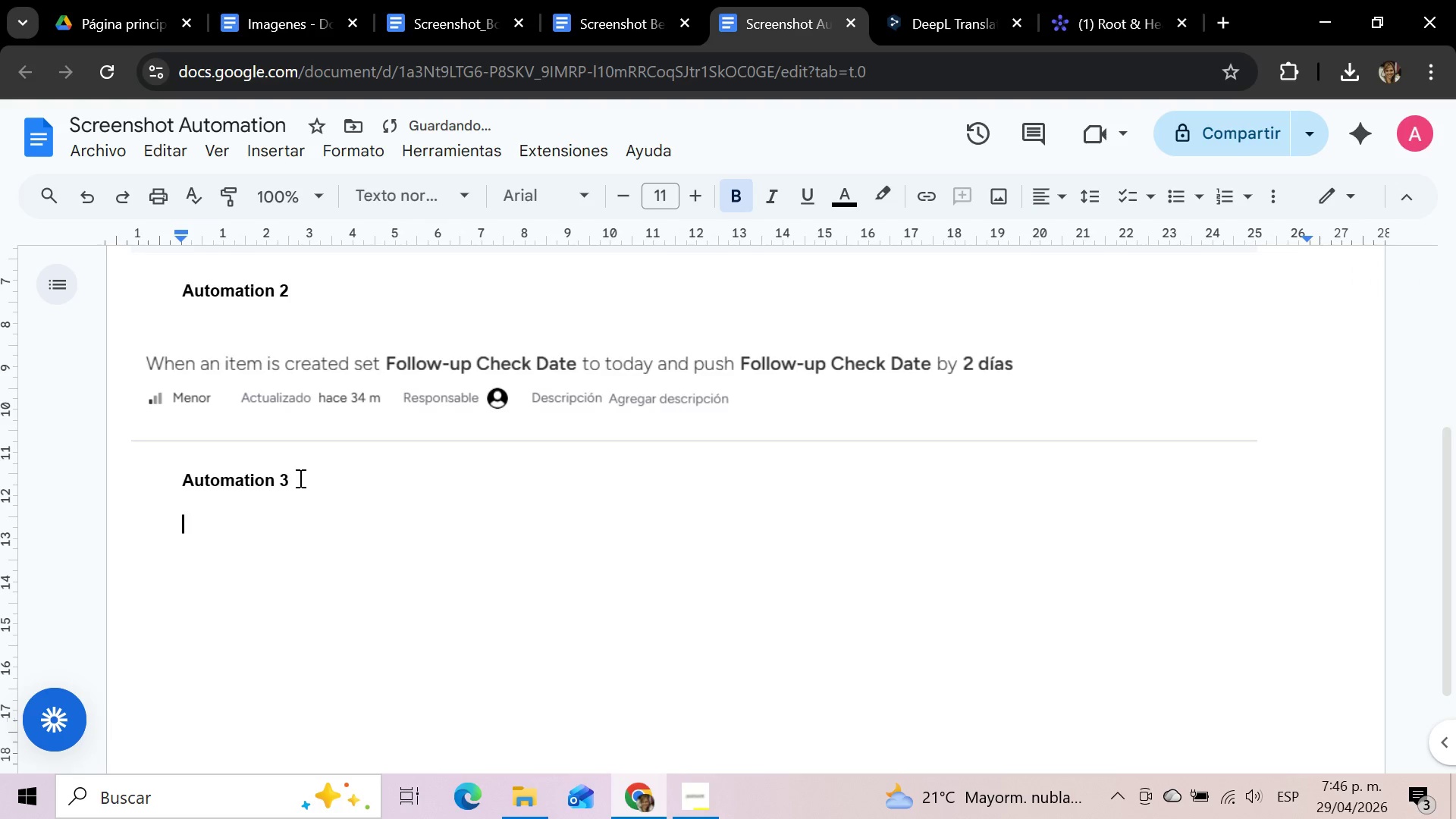 
key(Enter)
 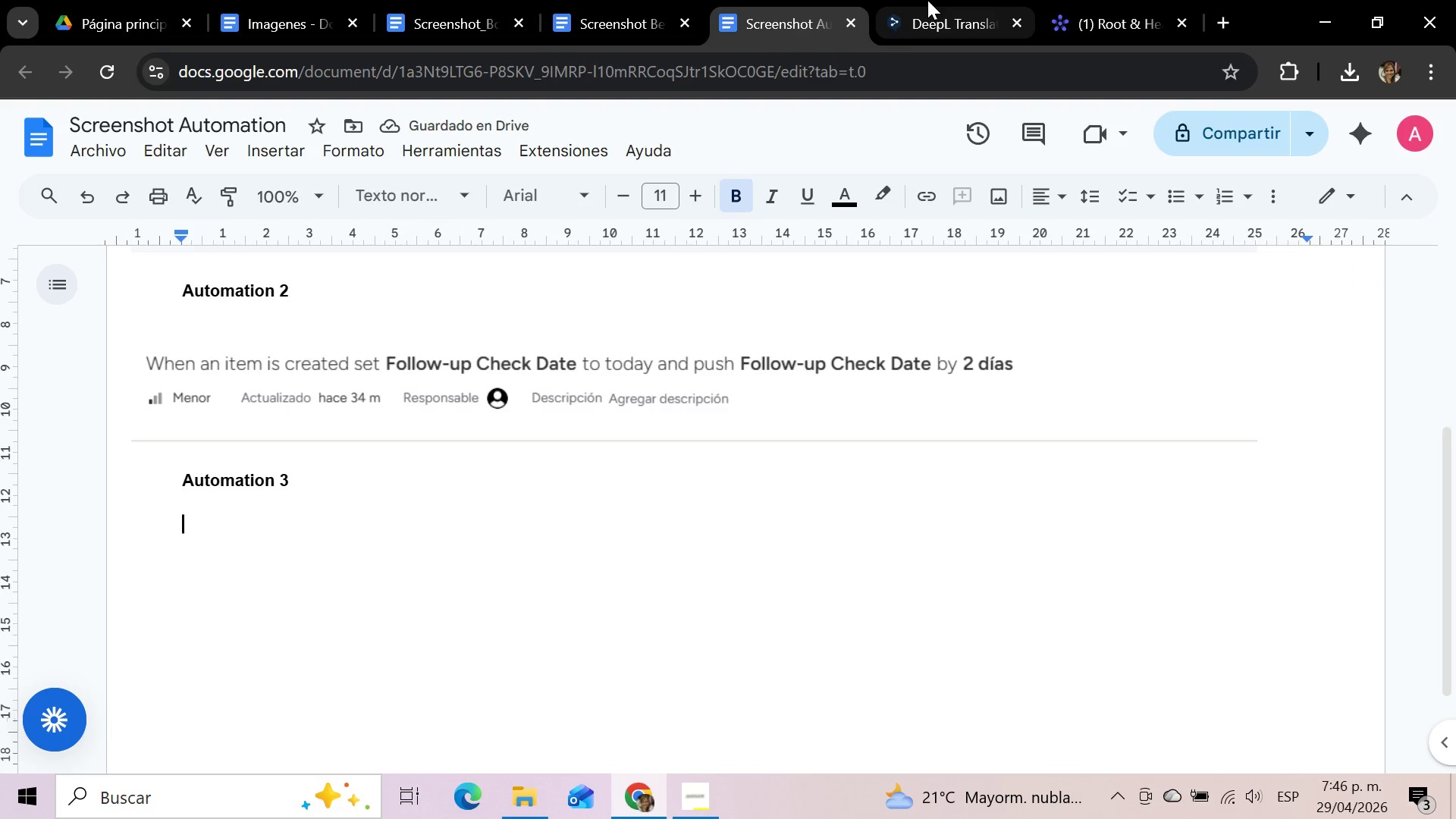 
left_click([1056, 0])
 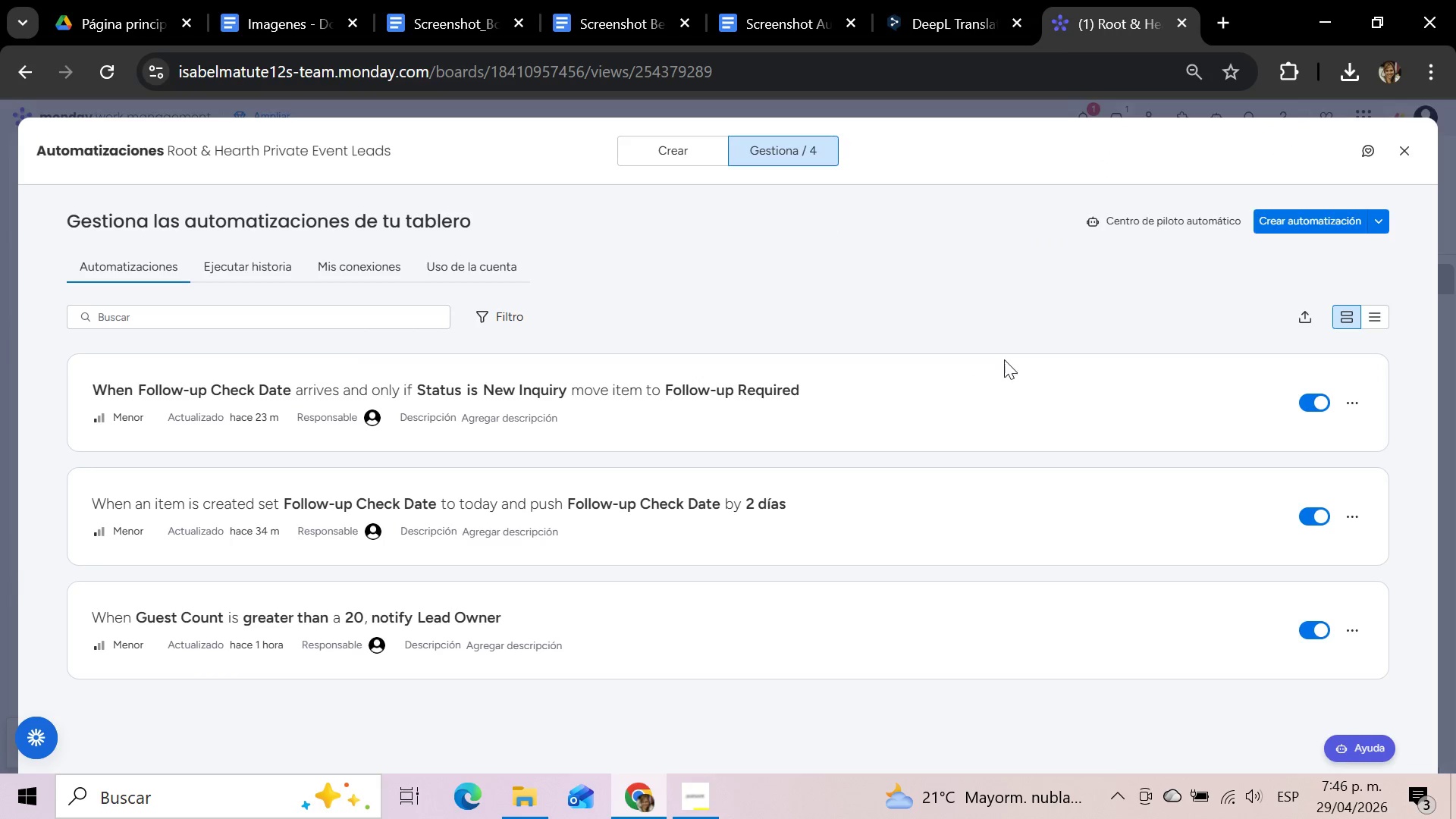 
left_click([977, 300])
 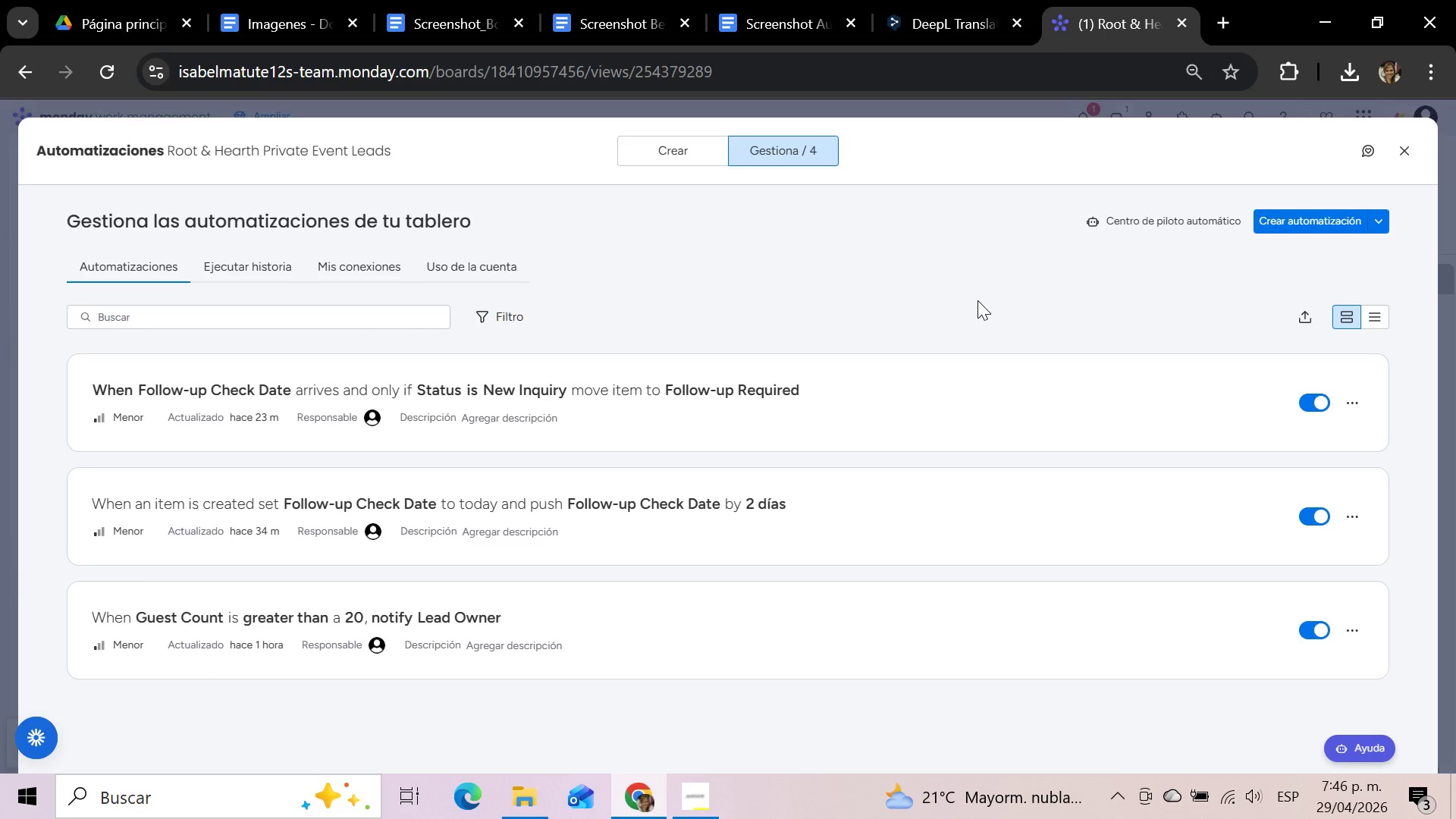 
key(Meta+Shift+S)
 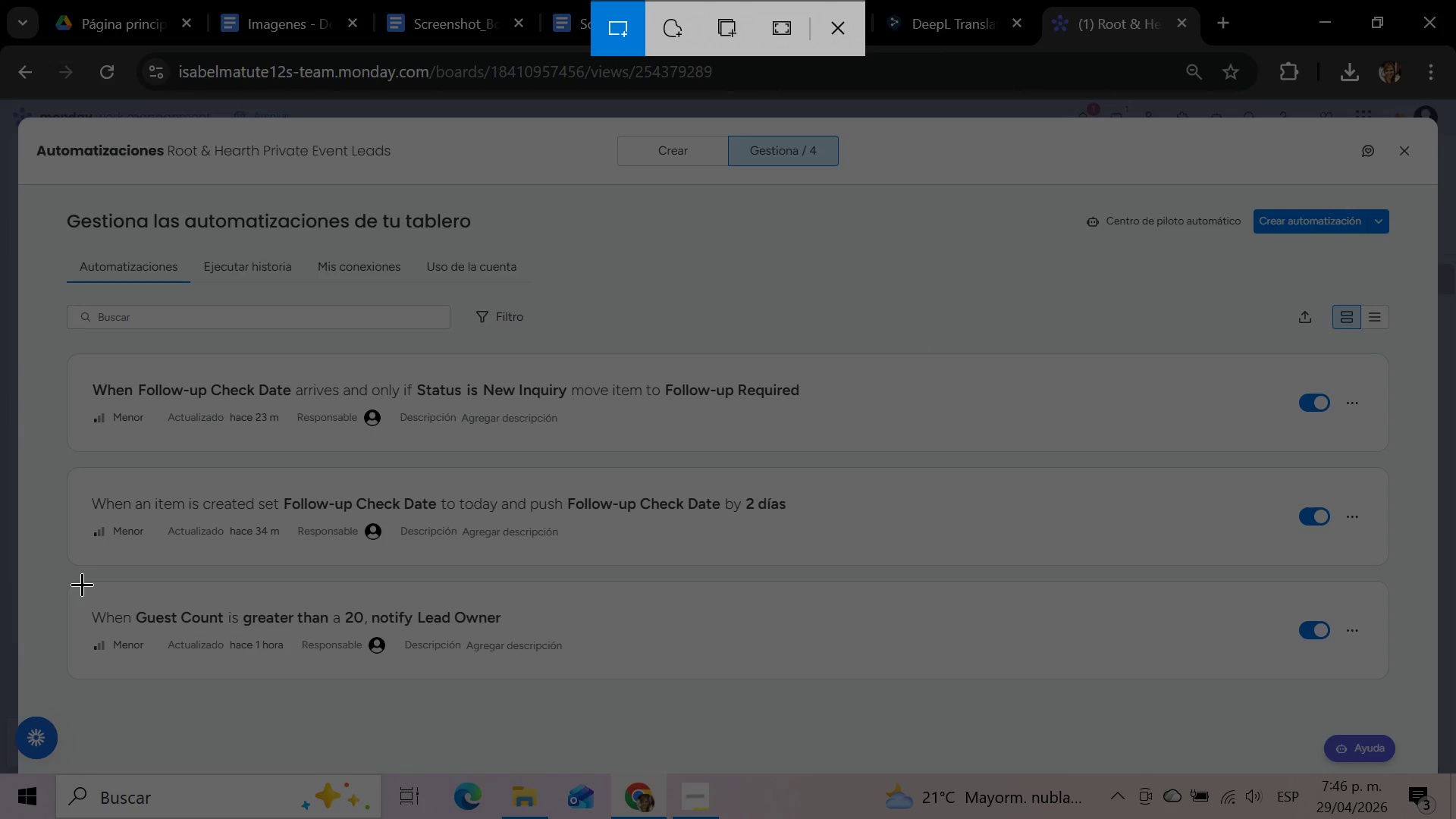 
left_click_drag(start_coordinate=[74, 584], to_coordinate=[662, 677])
 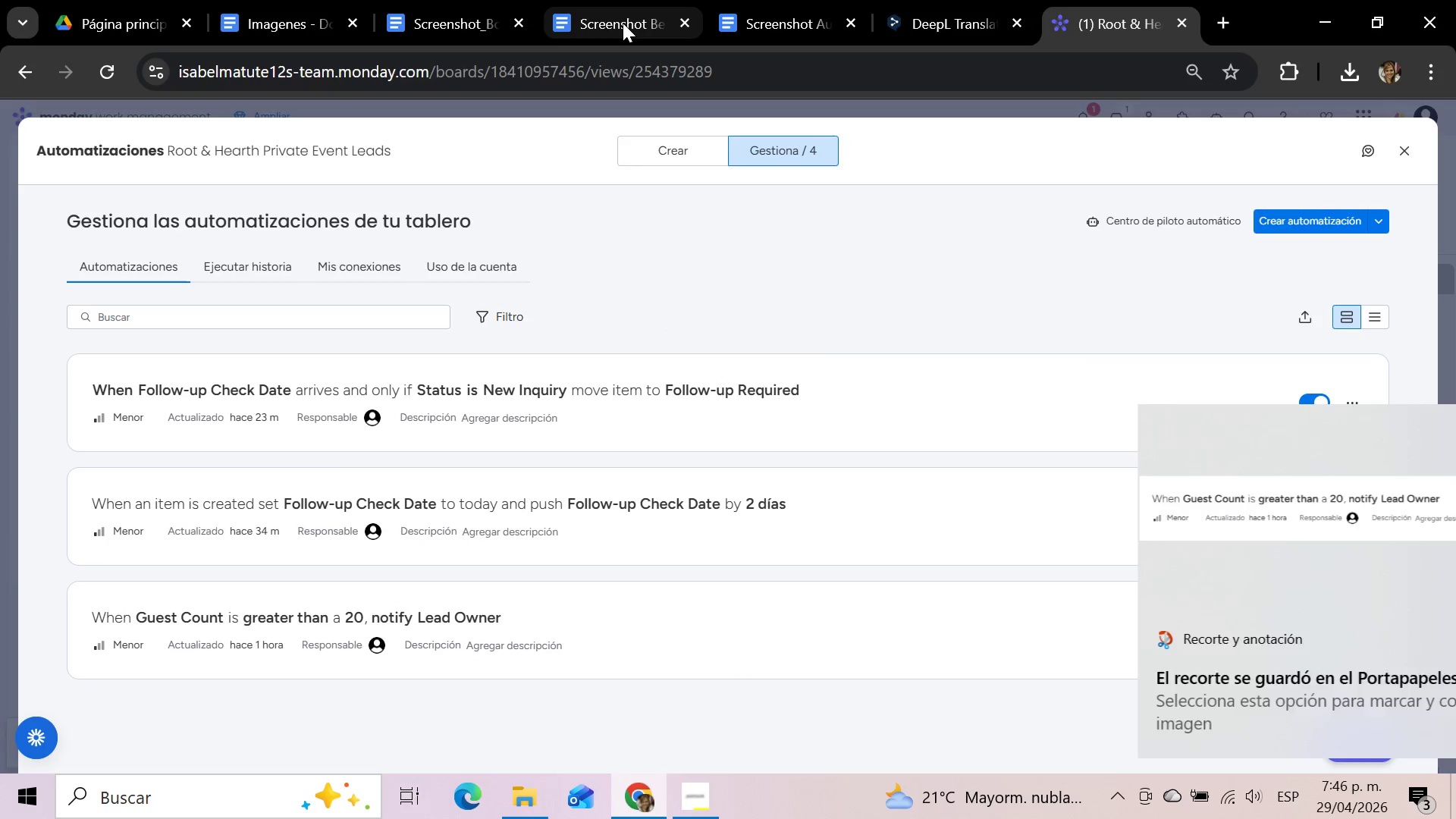 
left_click([623, 23])
 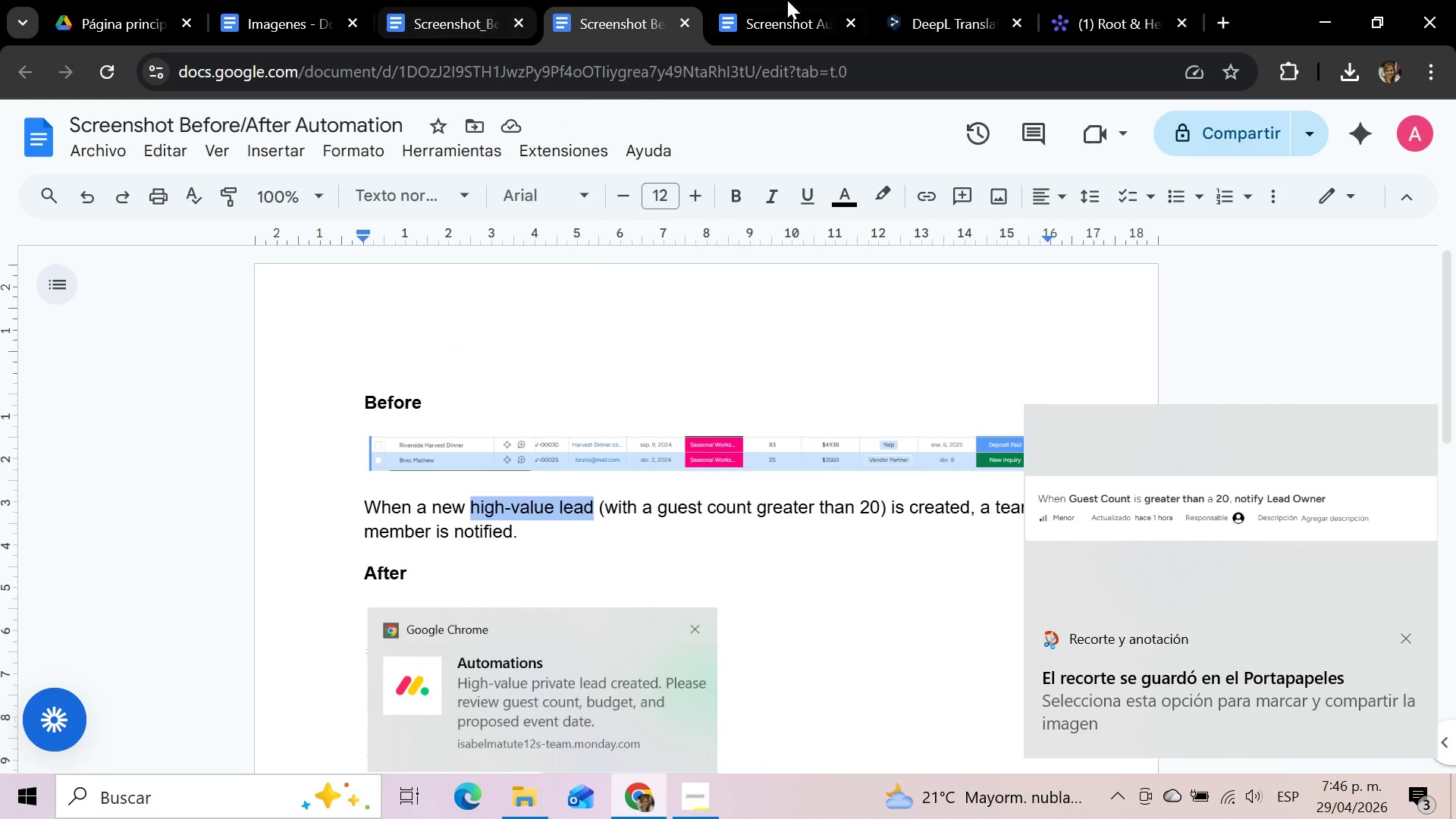 
left_click([814, 0])
 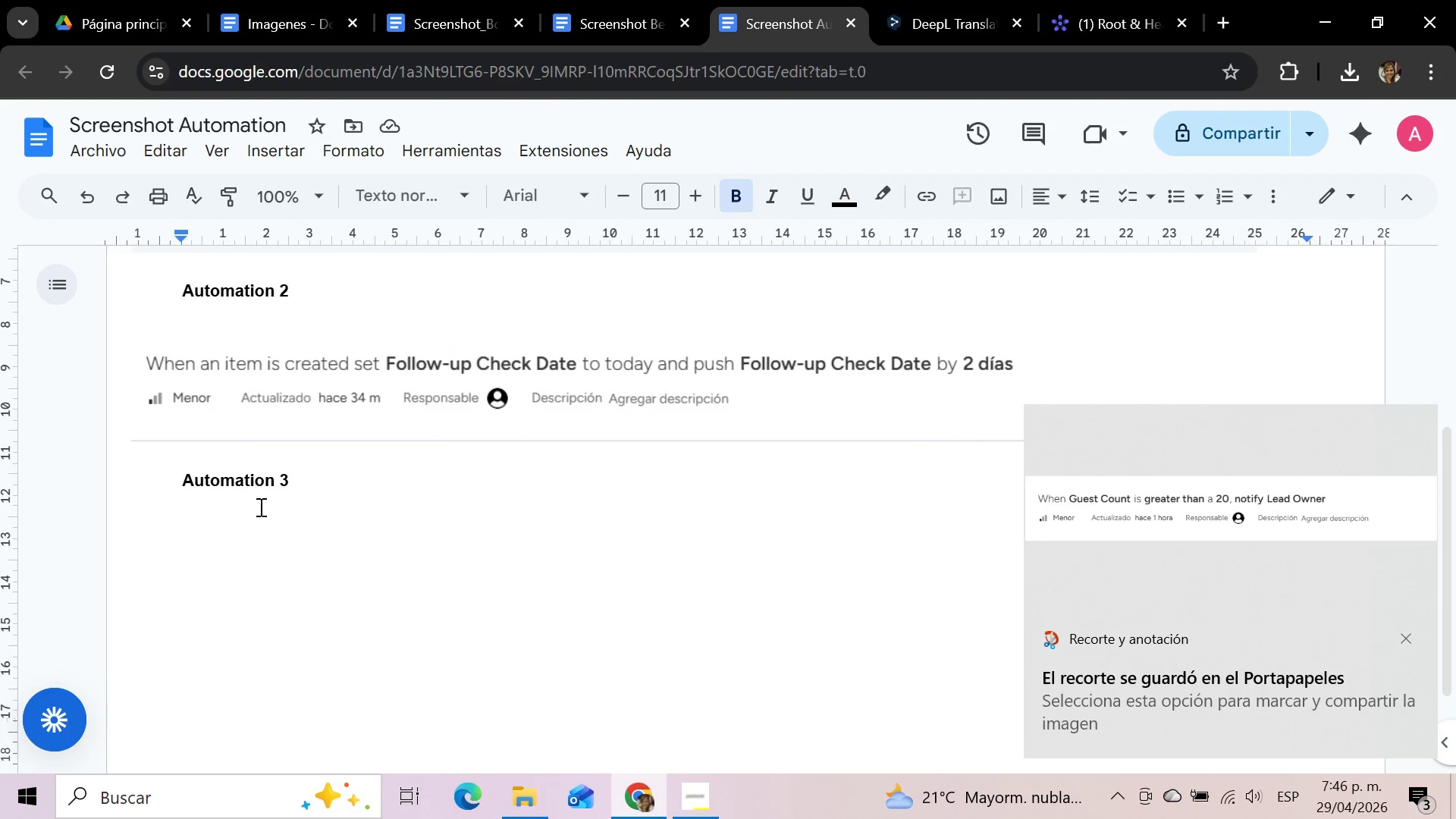 
left_click([216, 522])
 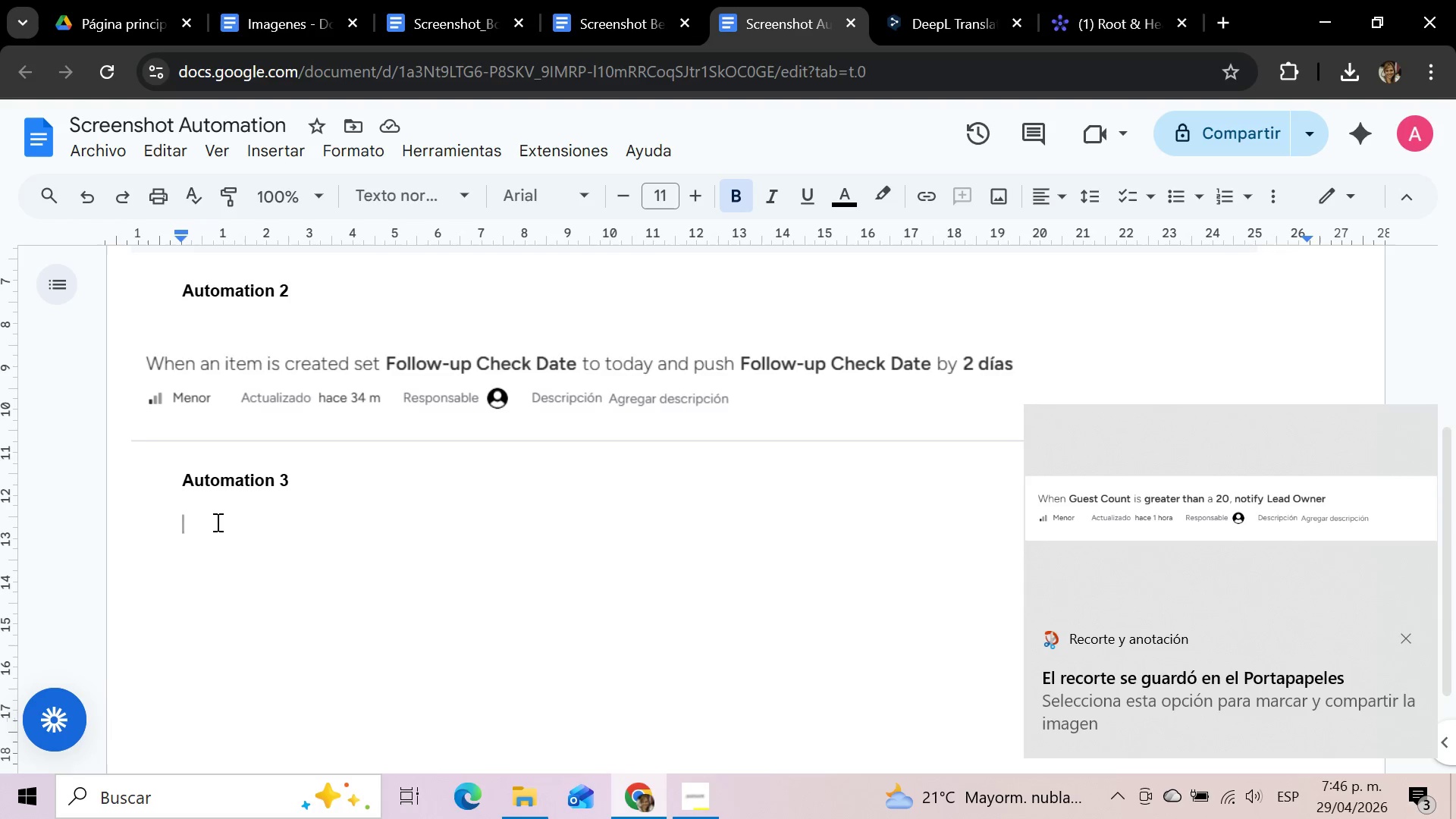 
key(Control+V)
 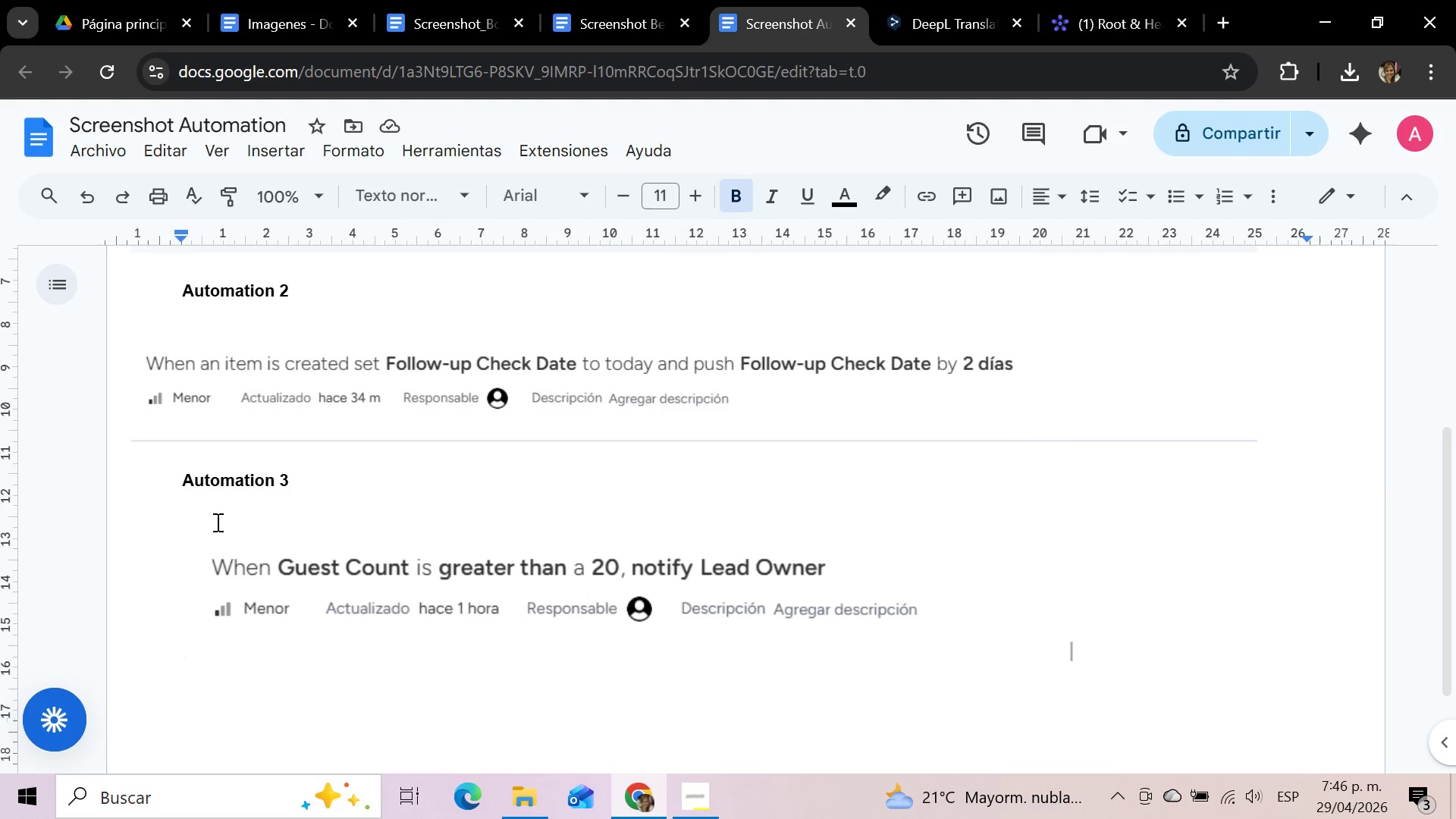 
wait(13.36)
 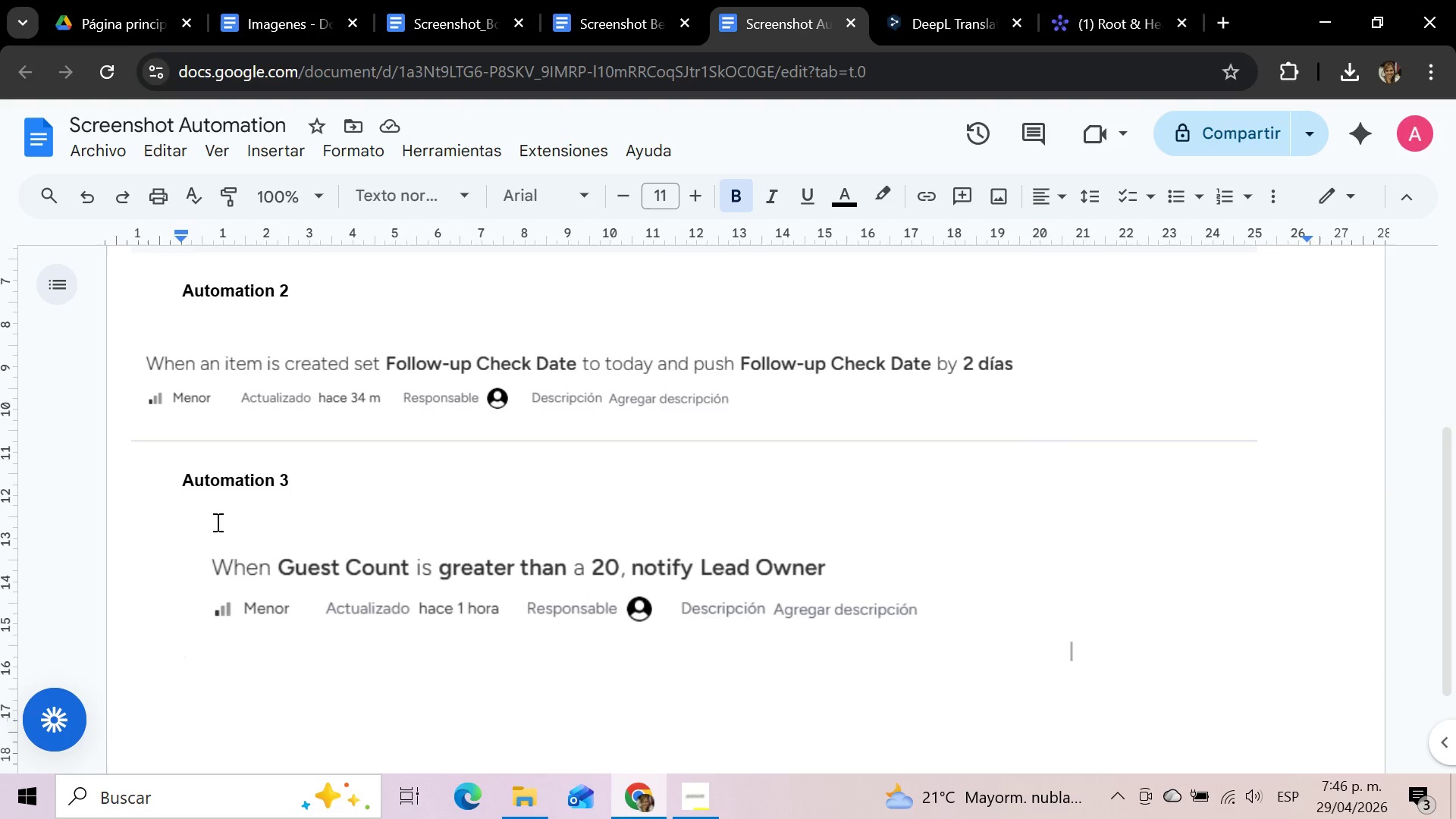 
left_click([1175, 610])
 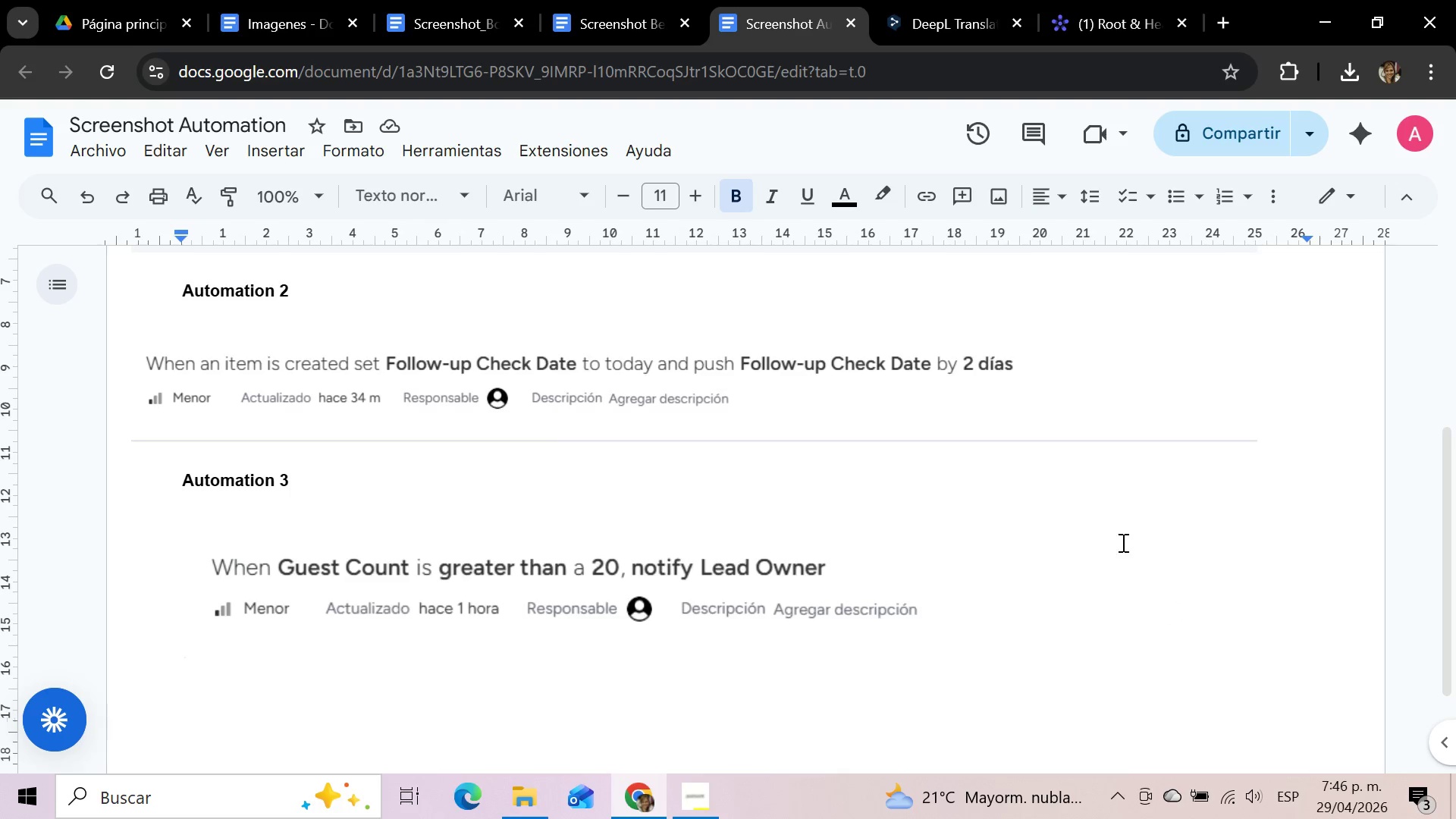 
scroll: coordinate [1118, 535], scroll_direction: up, amount: 5.0
 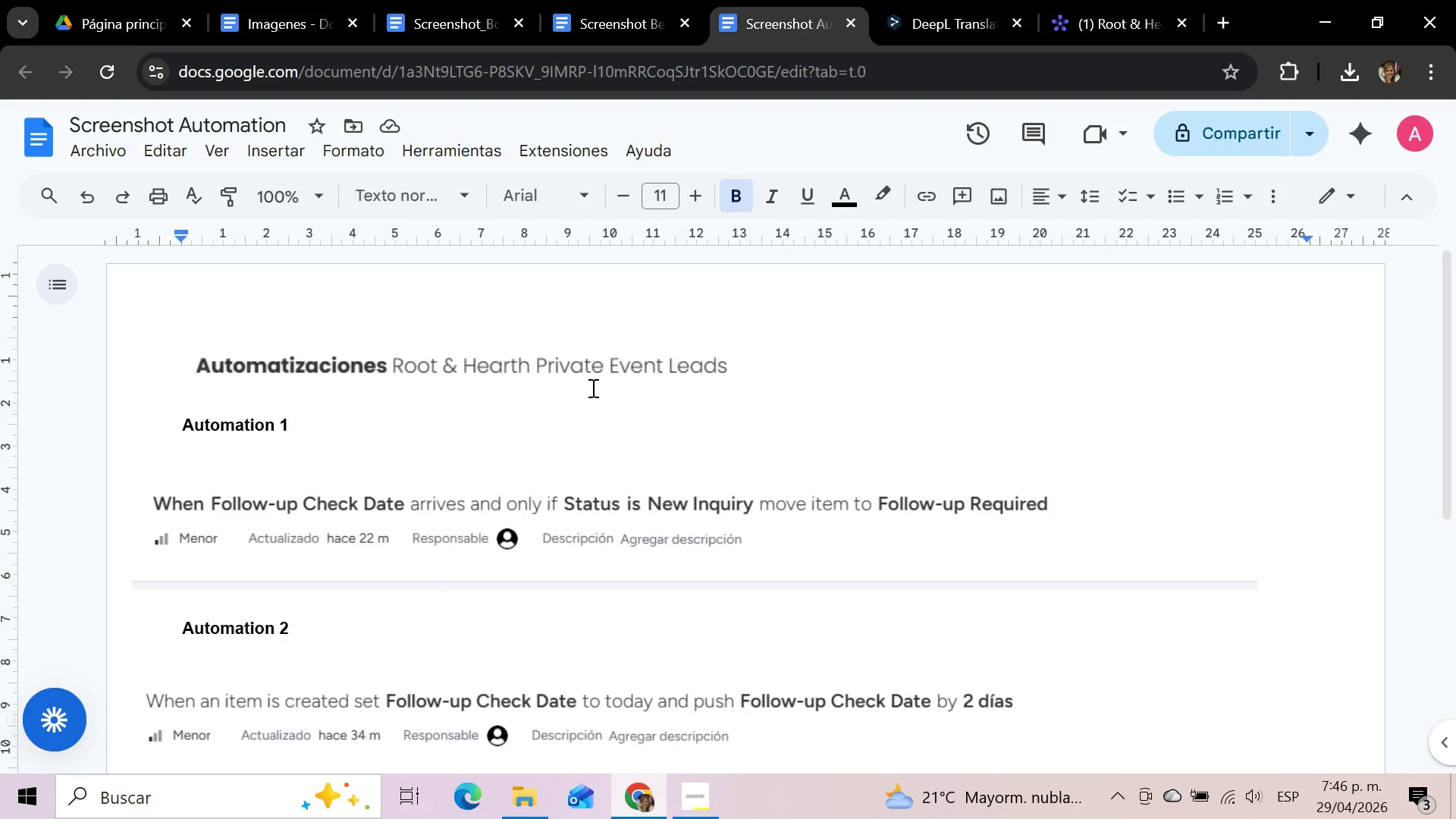 
scroll: coordinate [592, 388], scroll_direction: down, amount: 2.0
 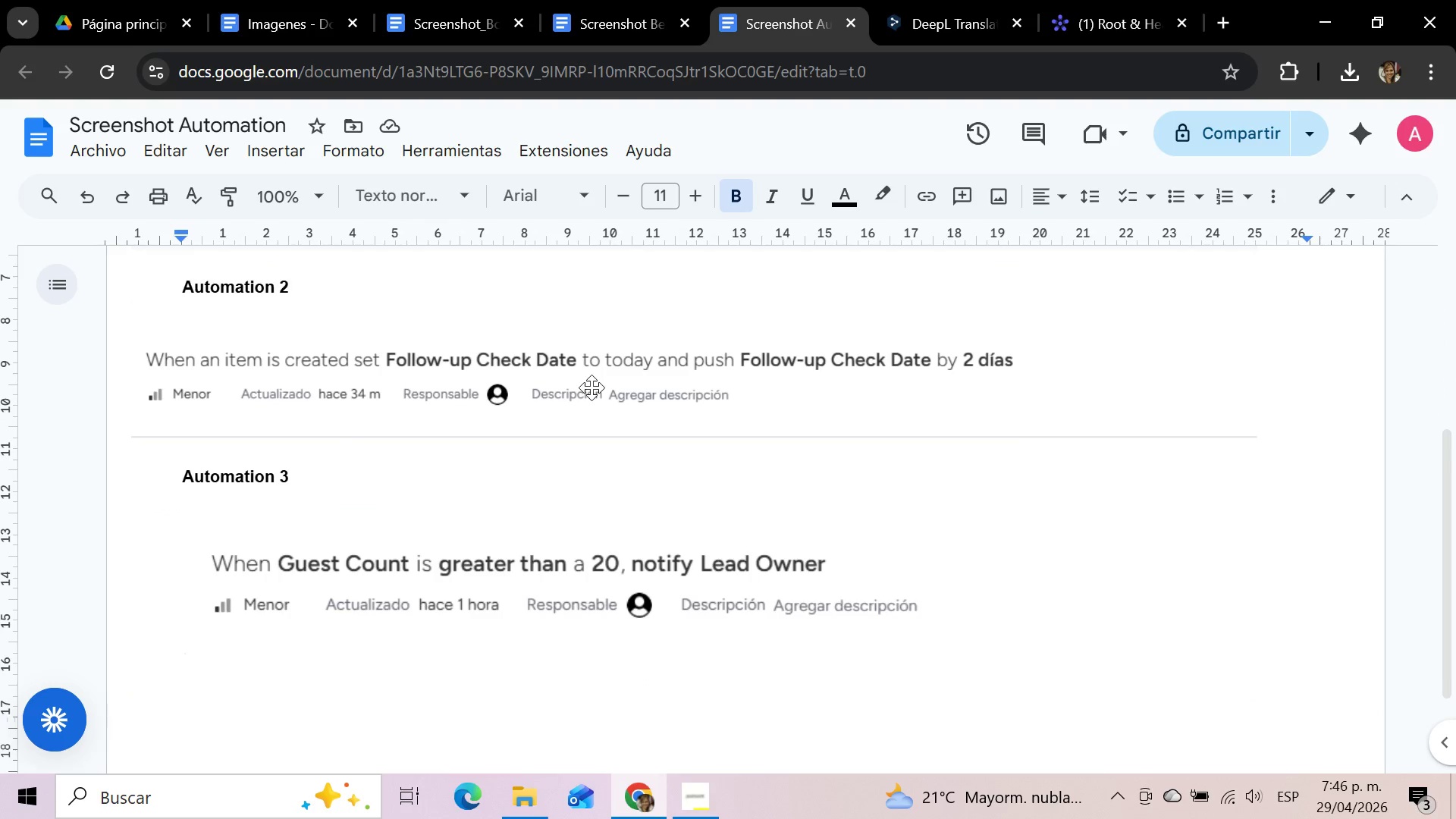 
scroll: coordinate [592, 388], scroll_direction: up, amount: 2.0
 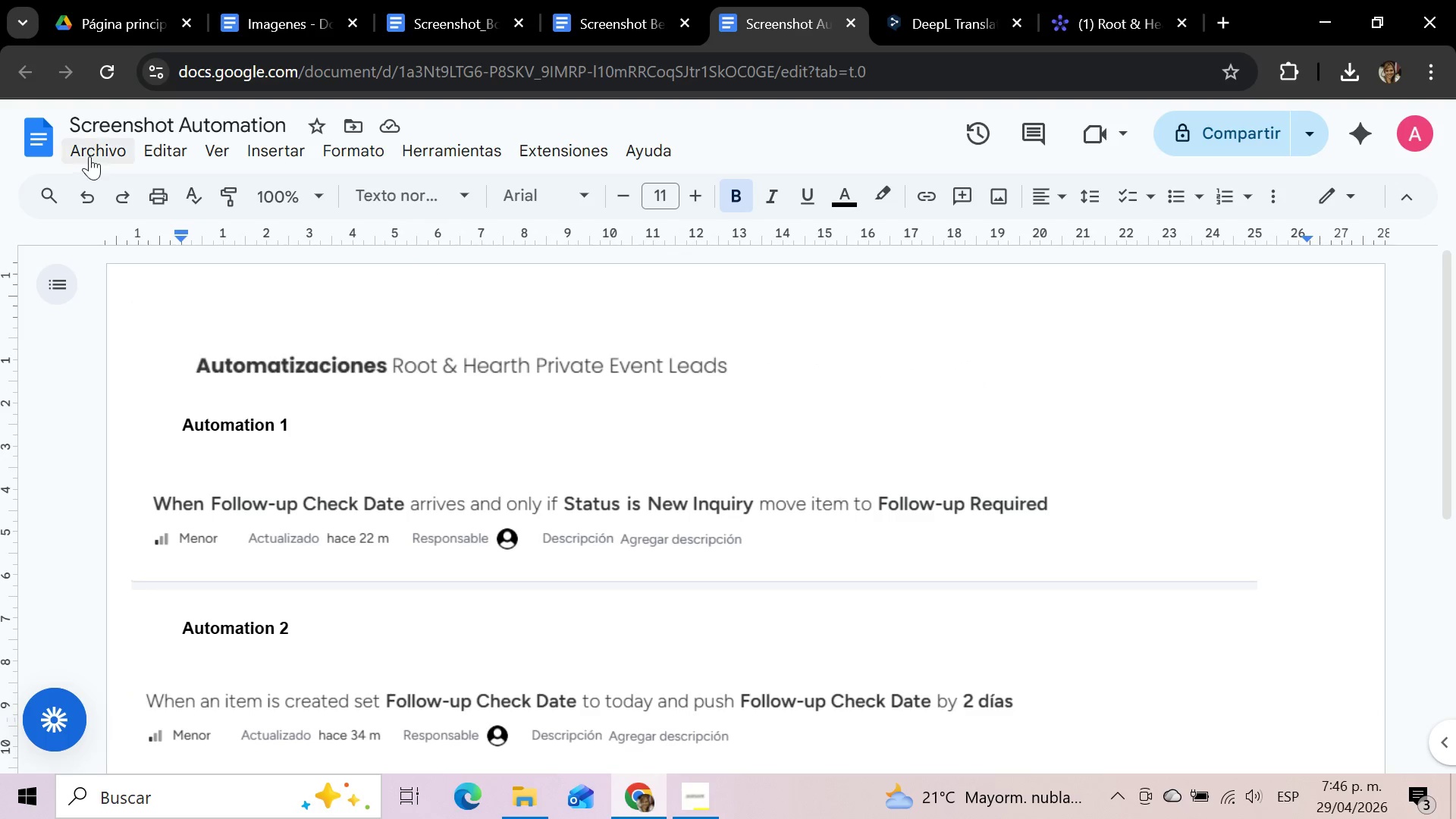 
left_click([90, 153])
 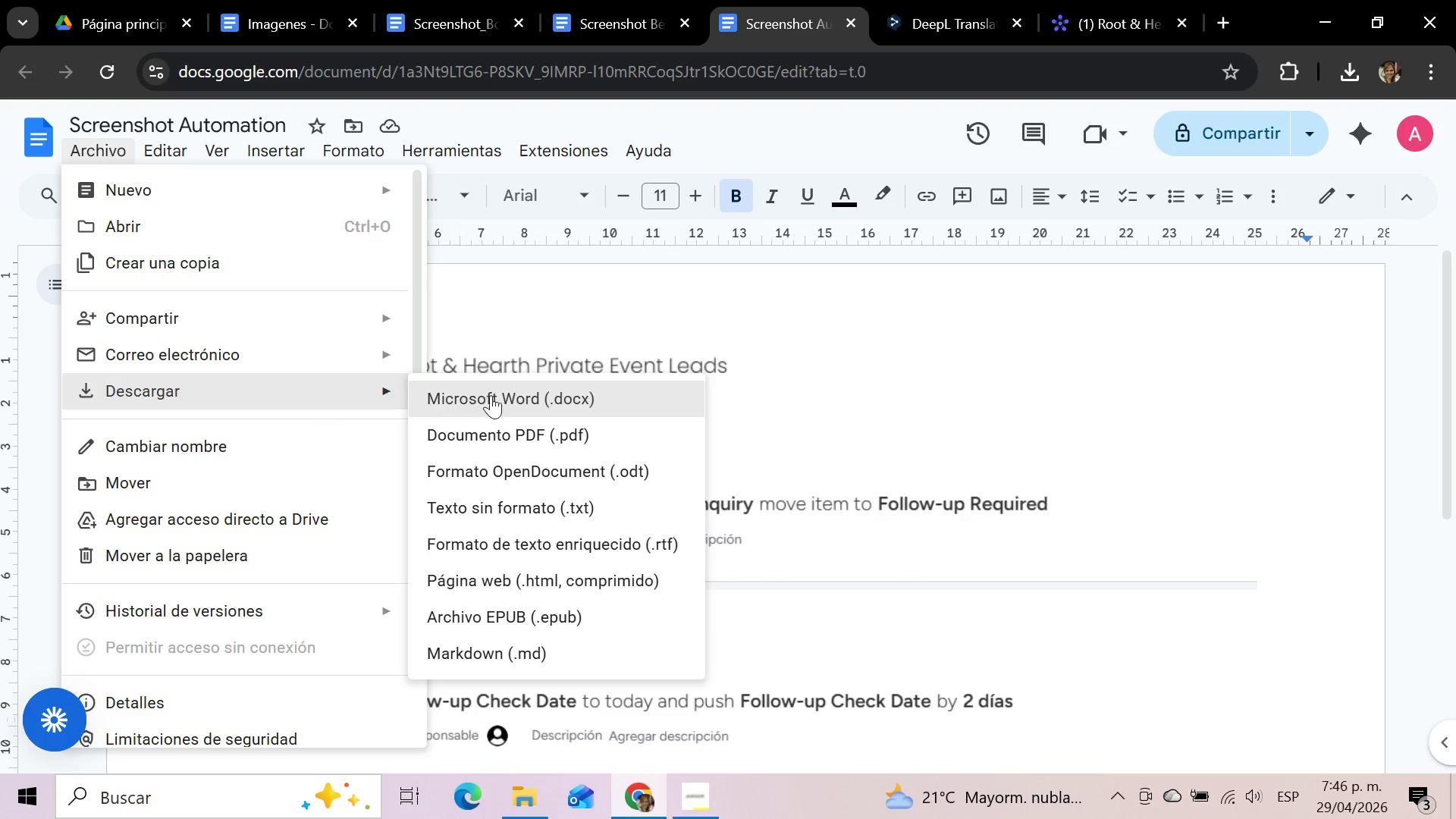 
left_click([504, 431])
 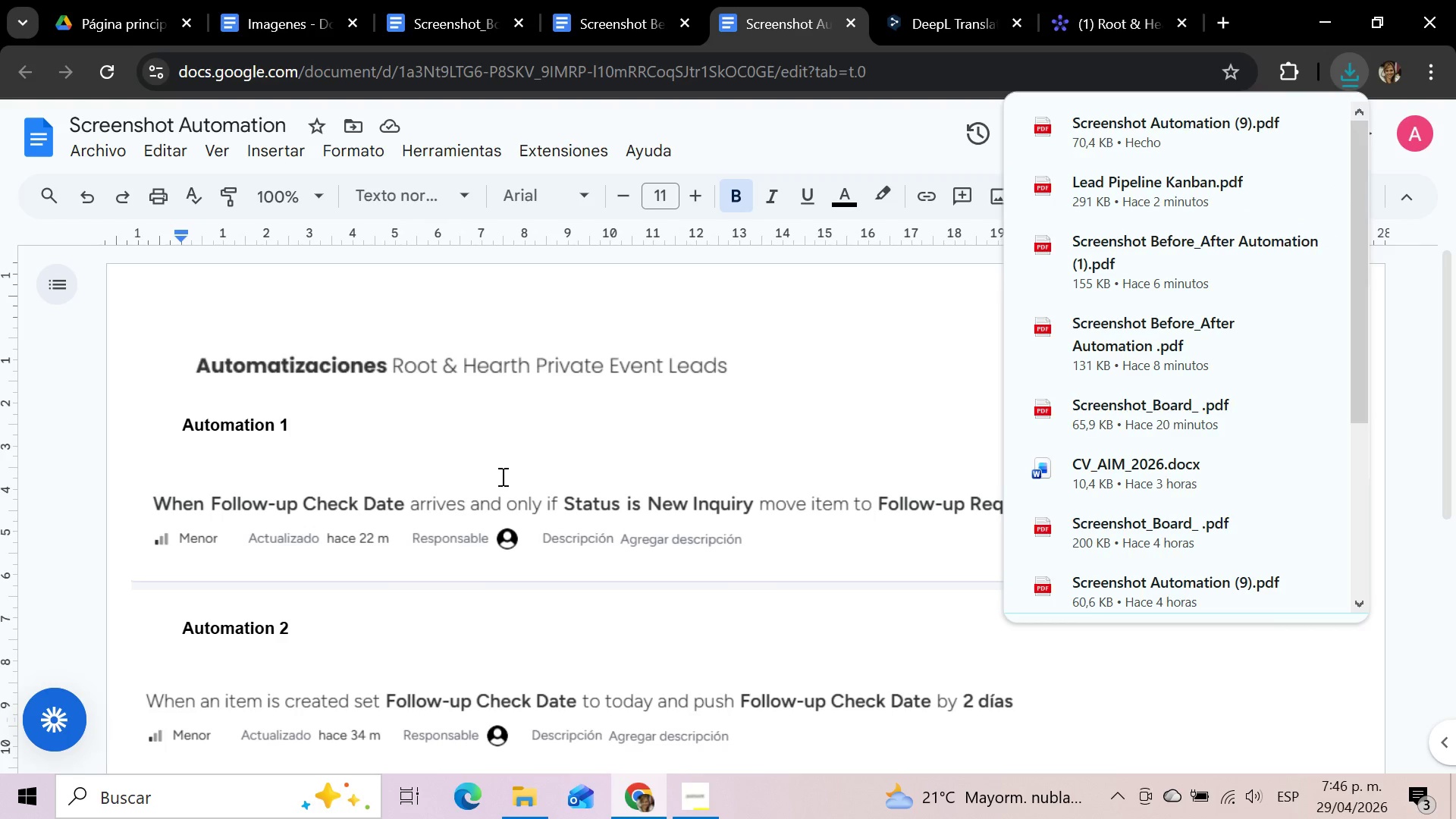 
left_click([526, 799])
 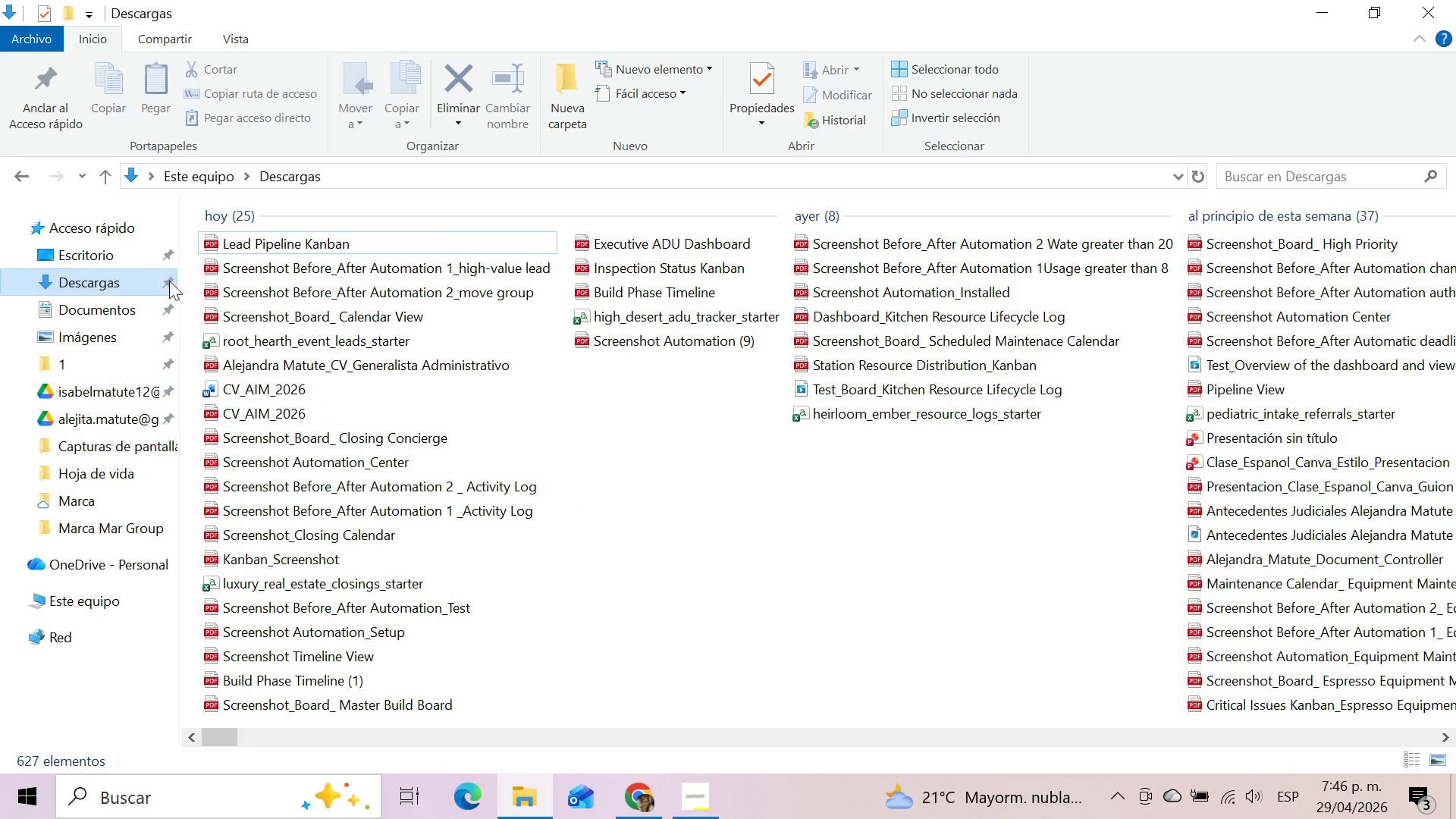 
left_click([126, 280])
 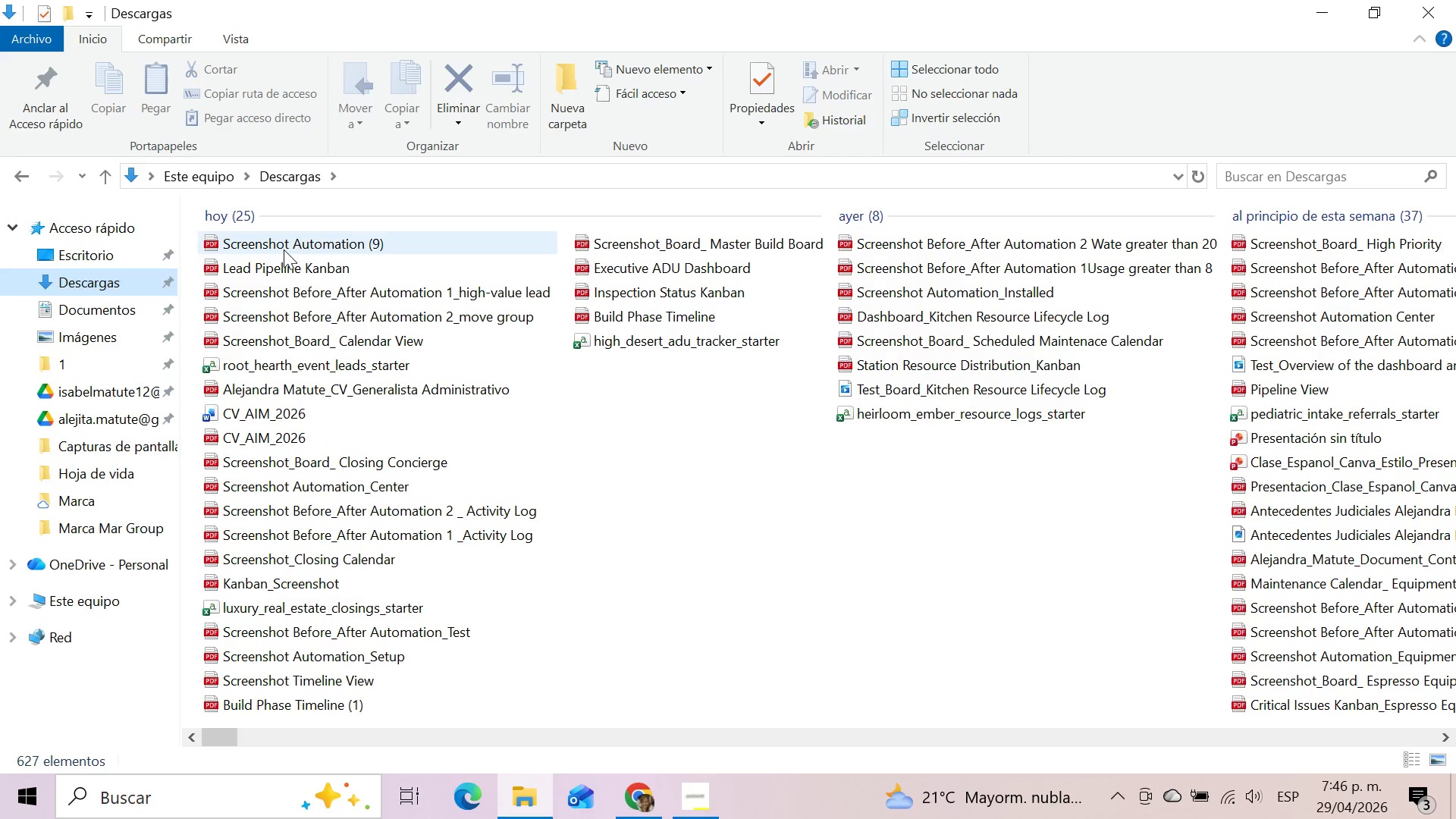 
left_click([287, 244])
 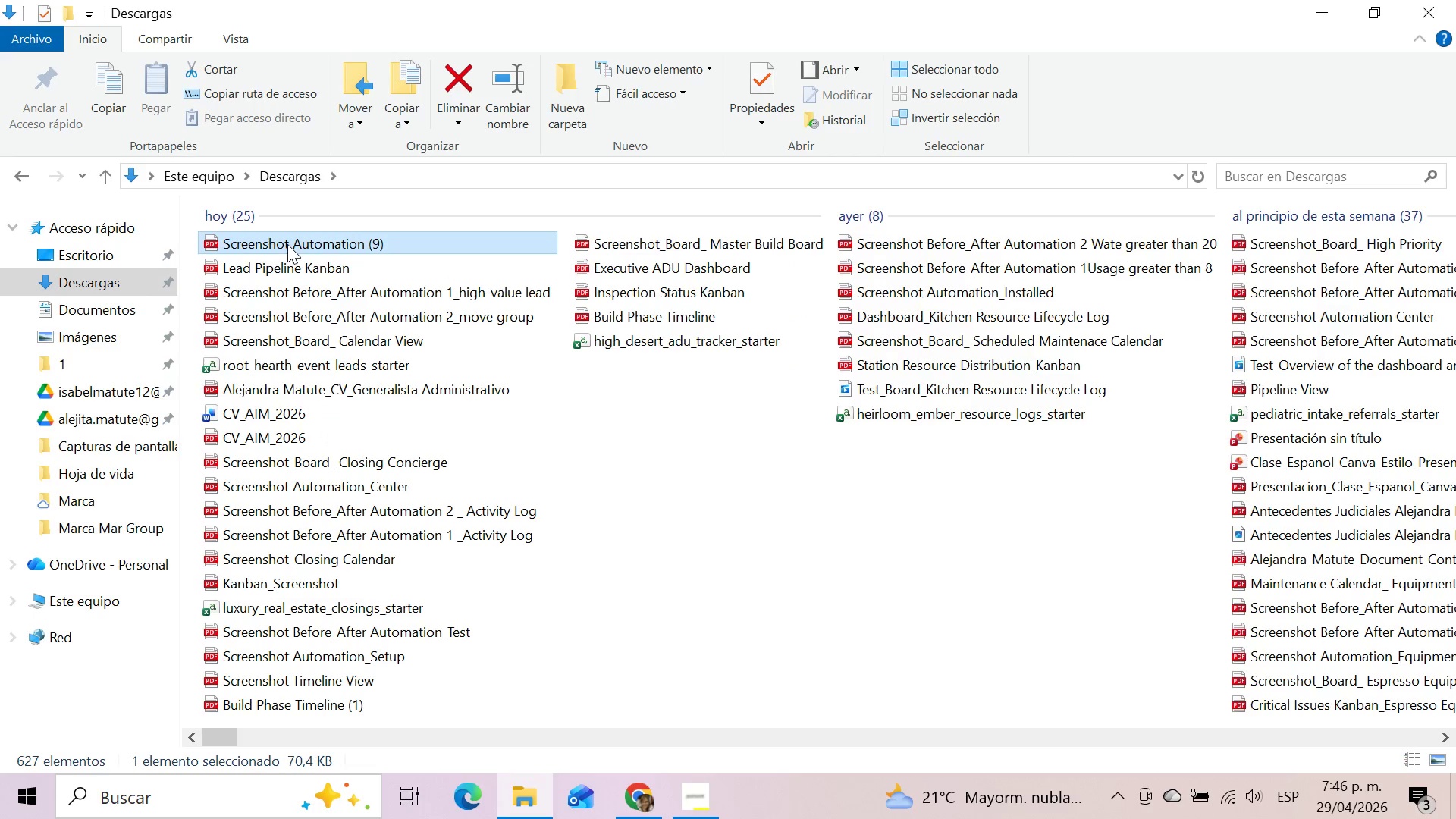 
key(F2)
 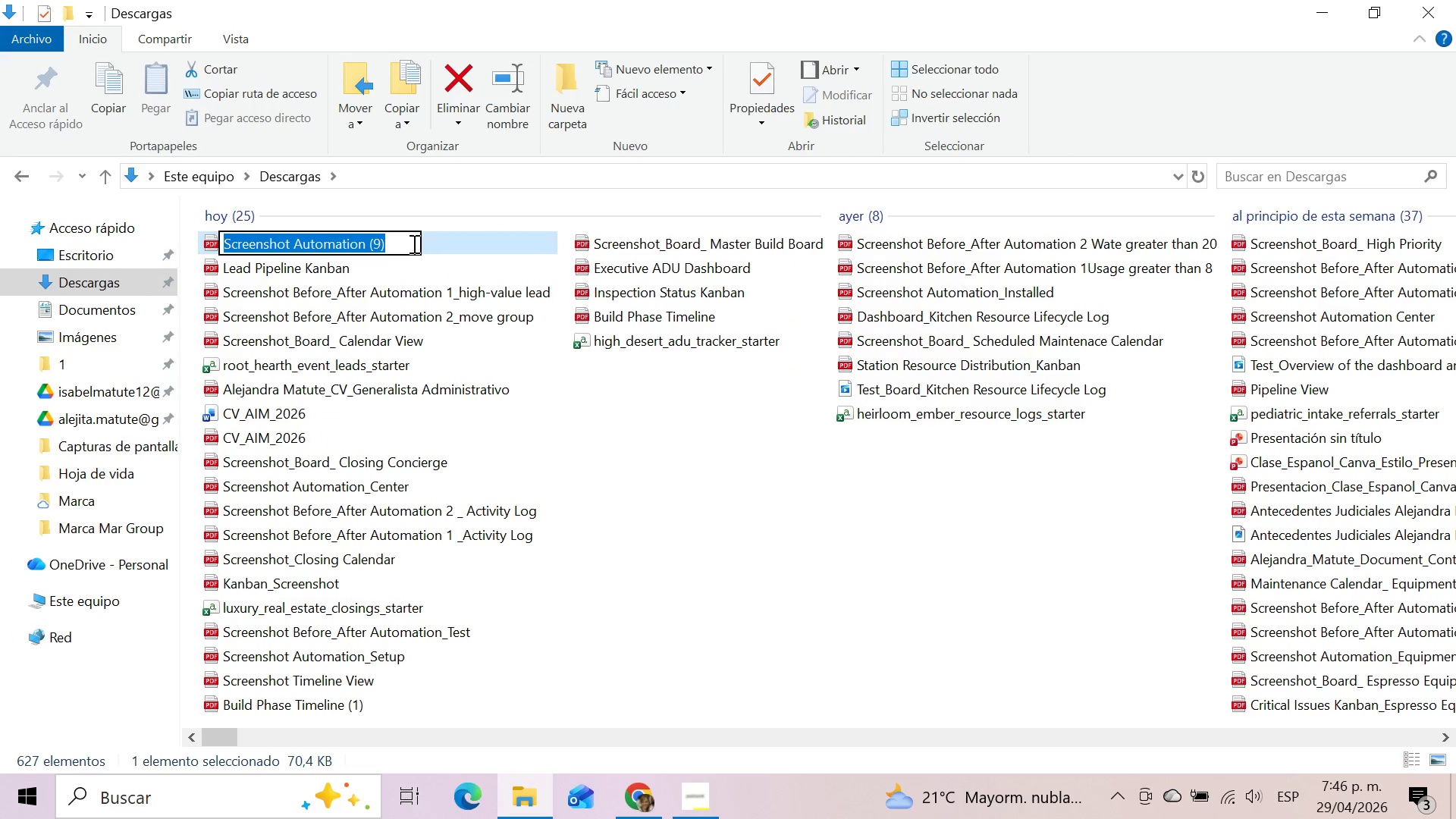 
left_click([402, 241])
 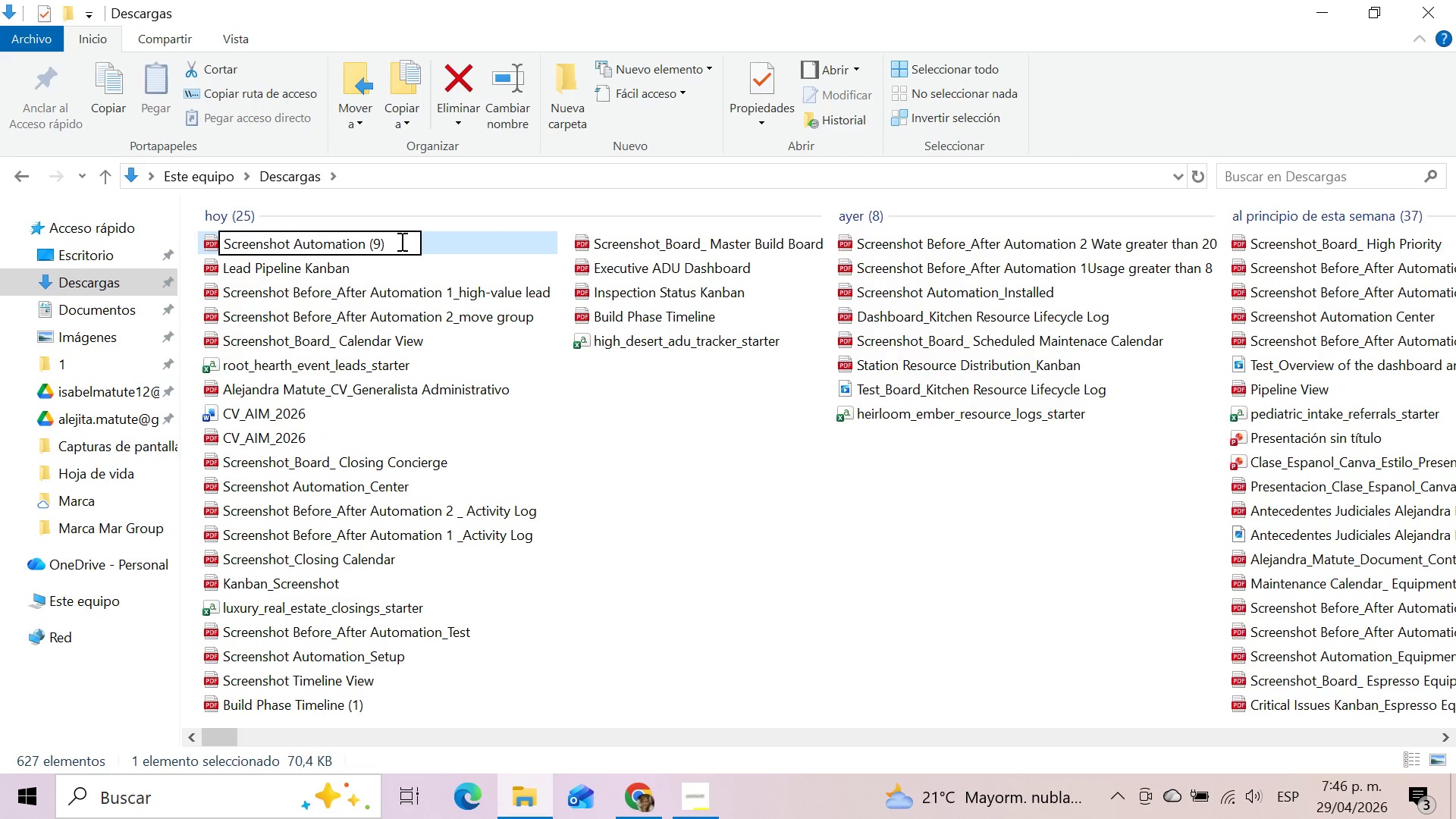 
key(Backspace)
key(Backspace)
key(Backspace)
key(Backspace)
type(_Center)
 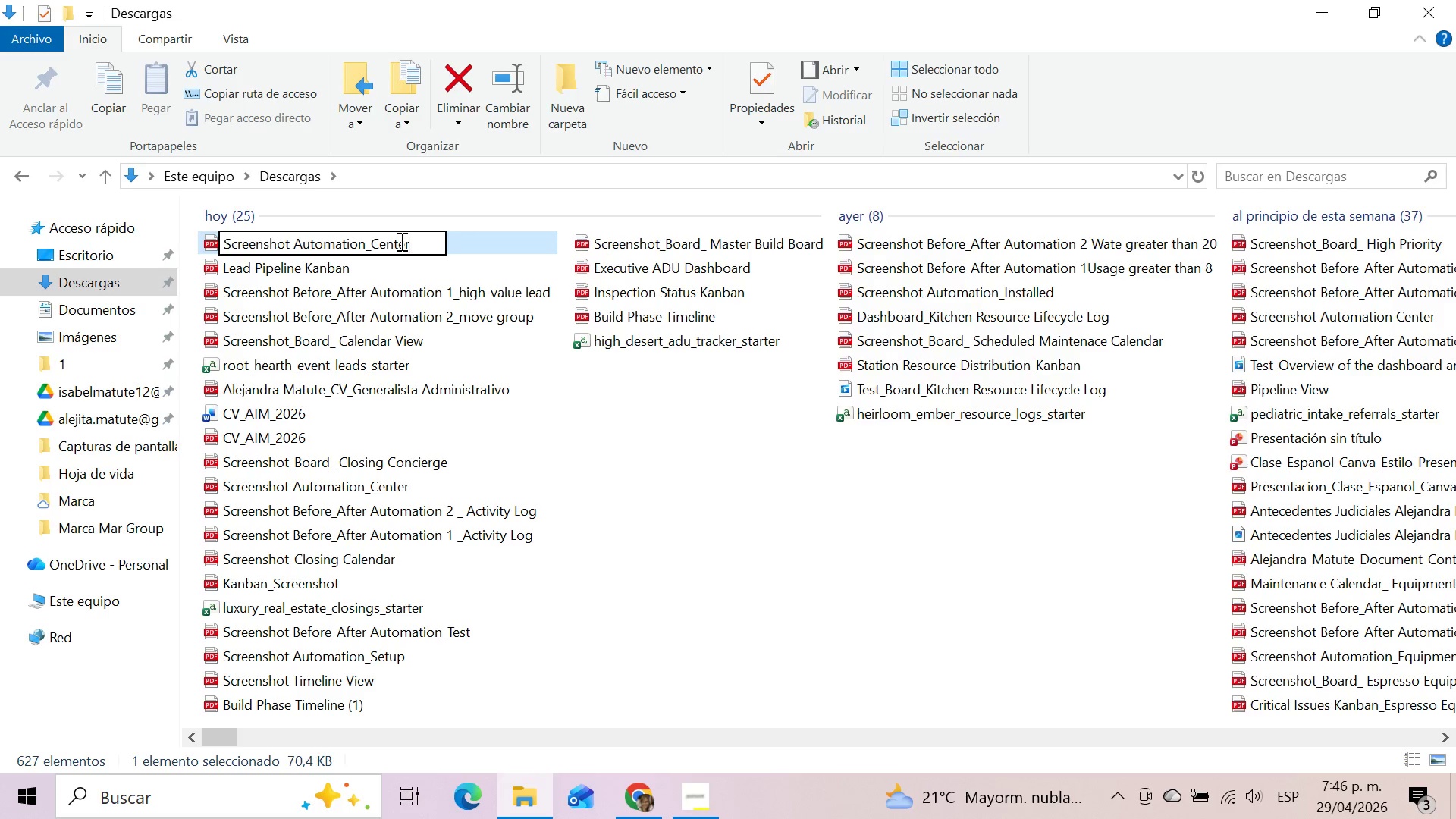 
left_click([527, 212])
 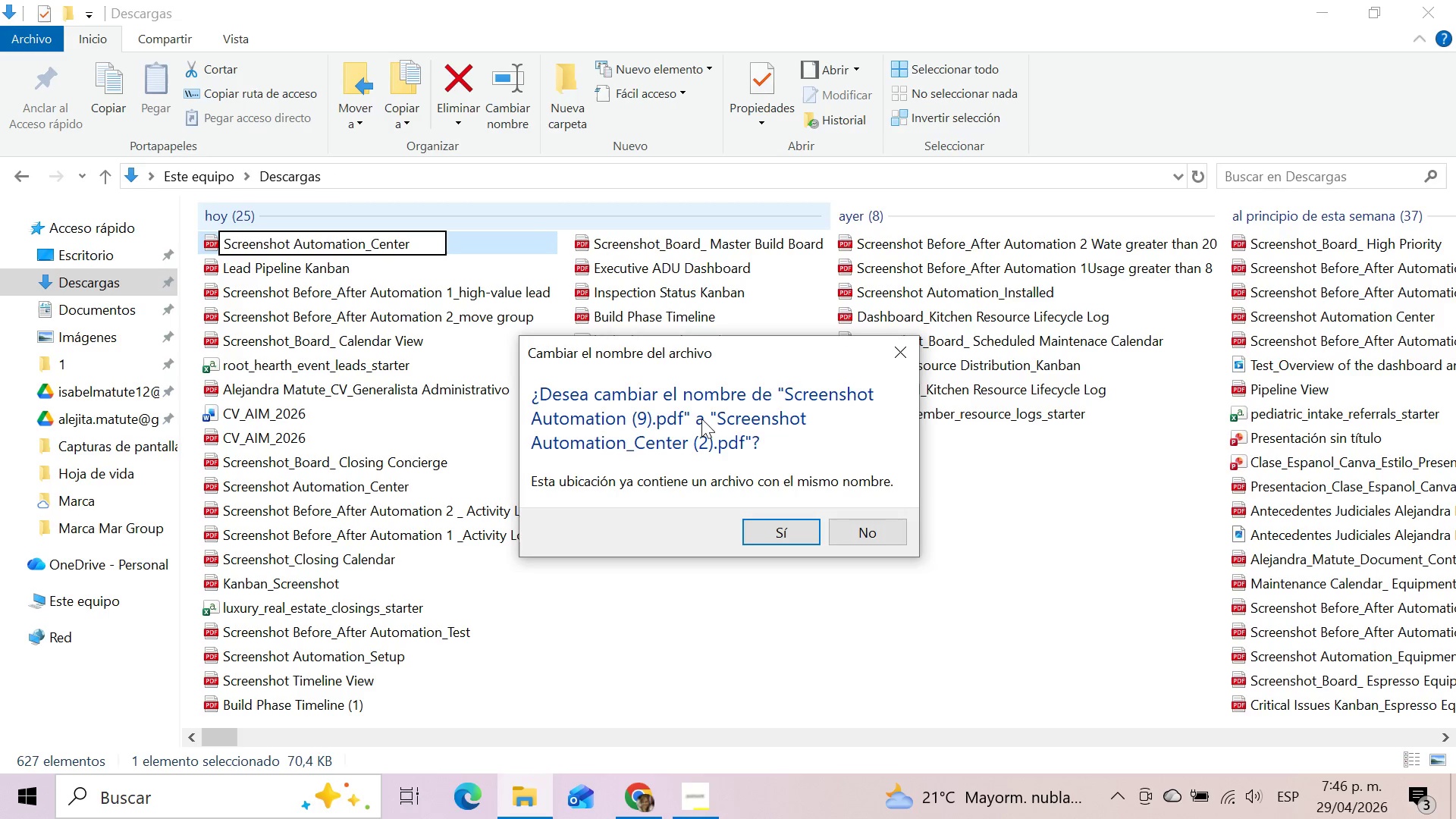 
left_click([800, 526])
 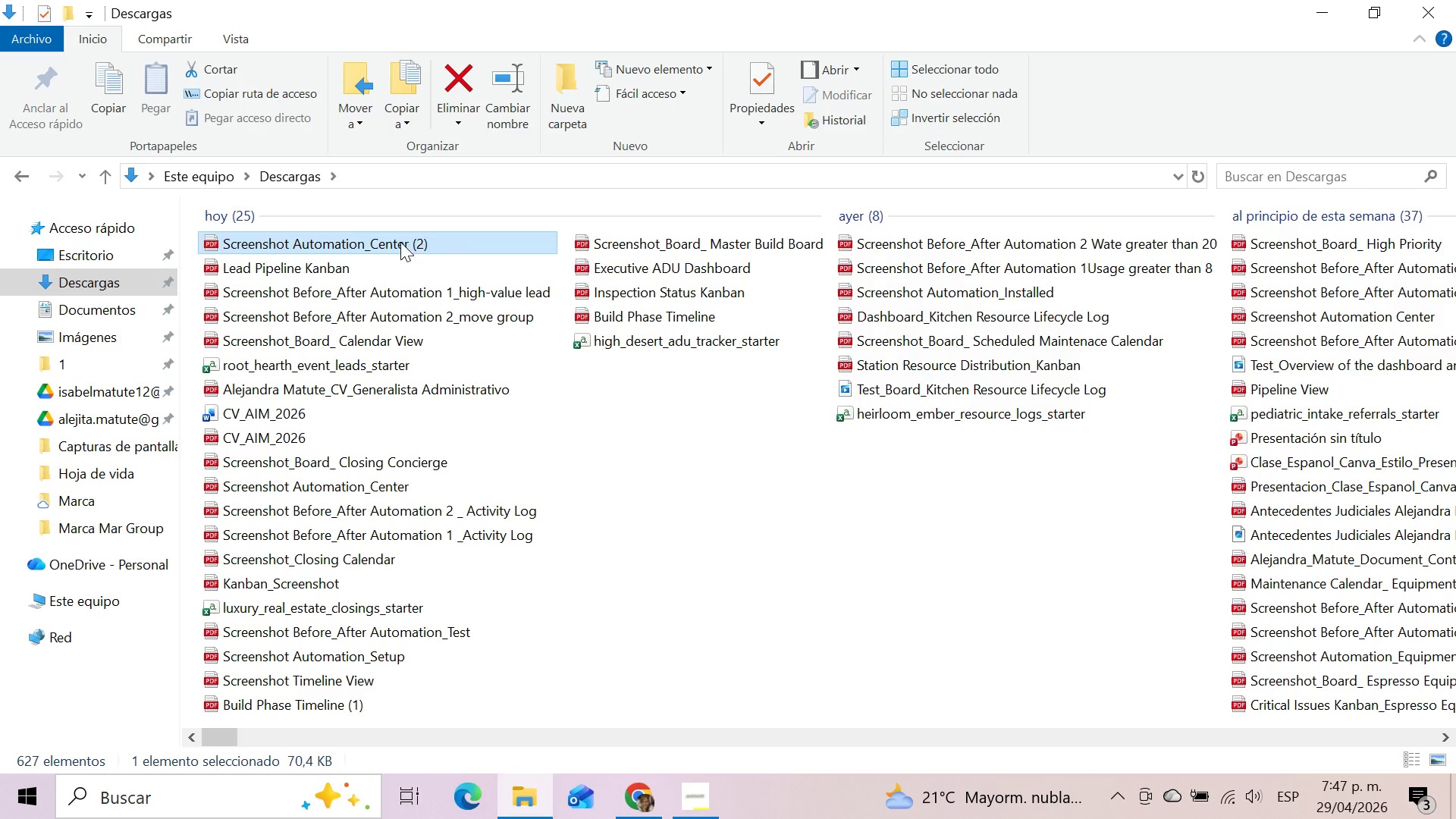 
left_click([400, 242])
 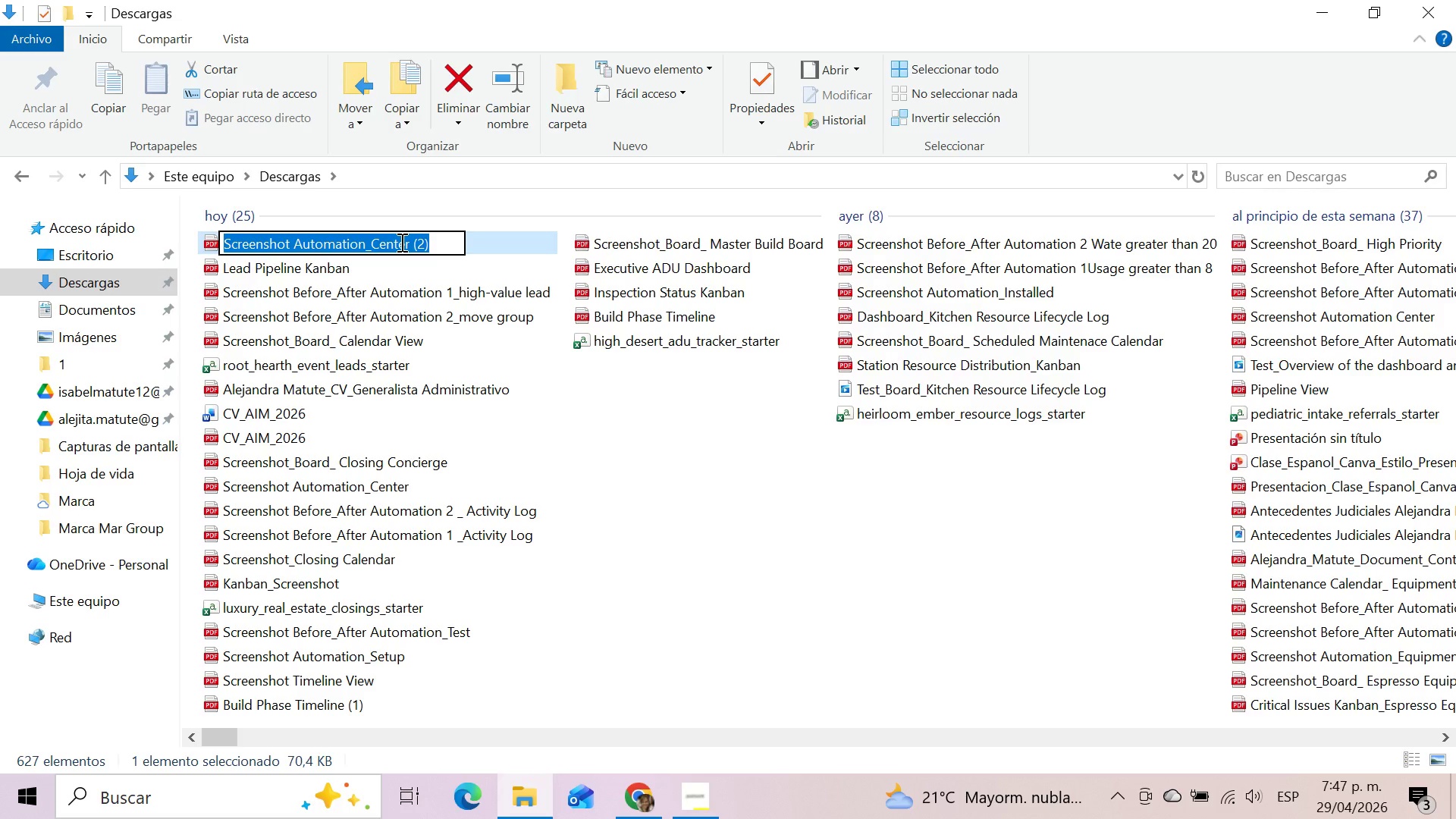 
wait(6.09)
 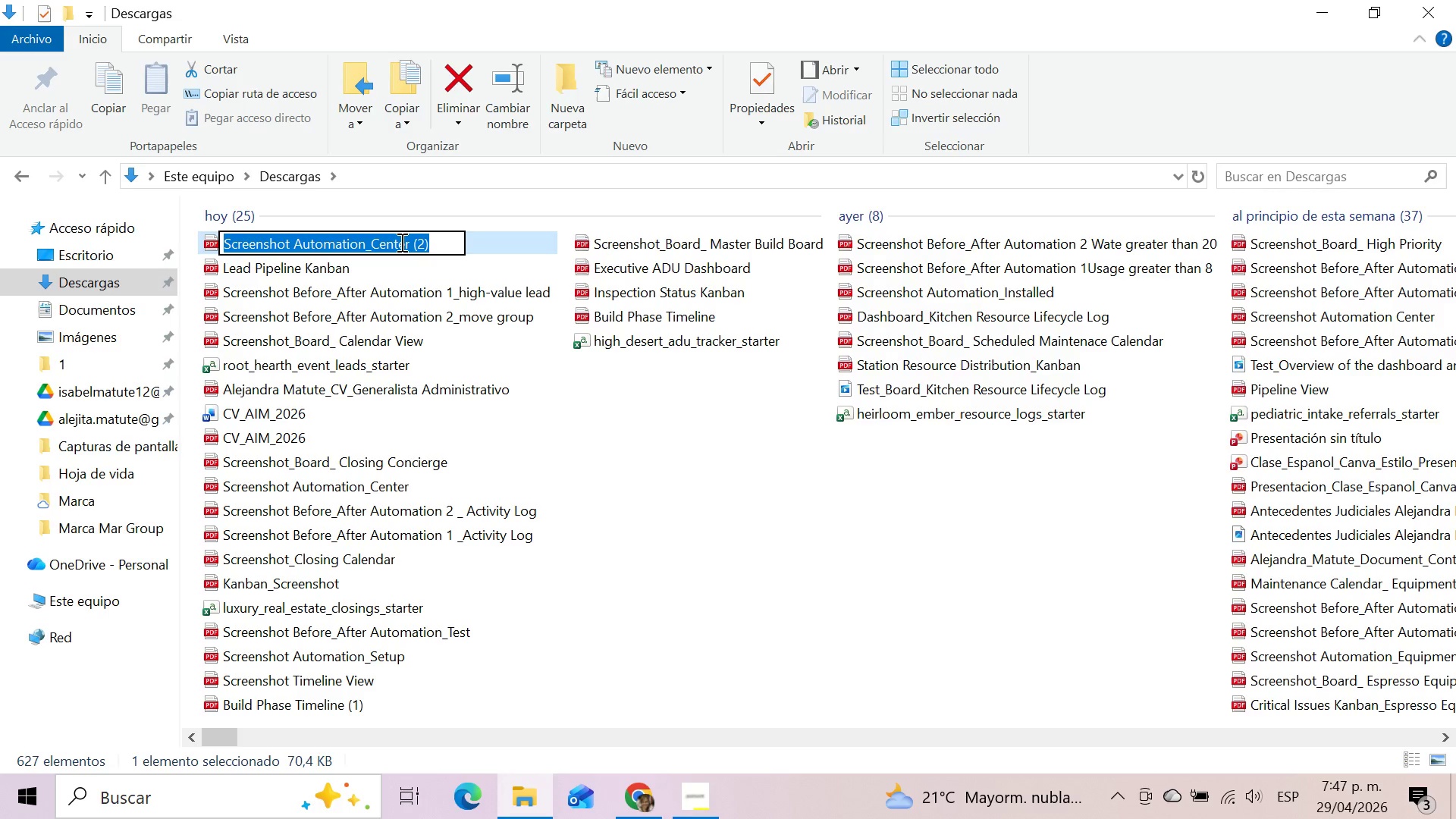 
left_click([649, 793])
 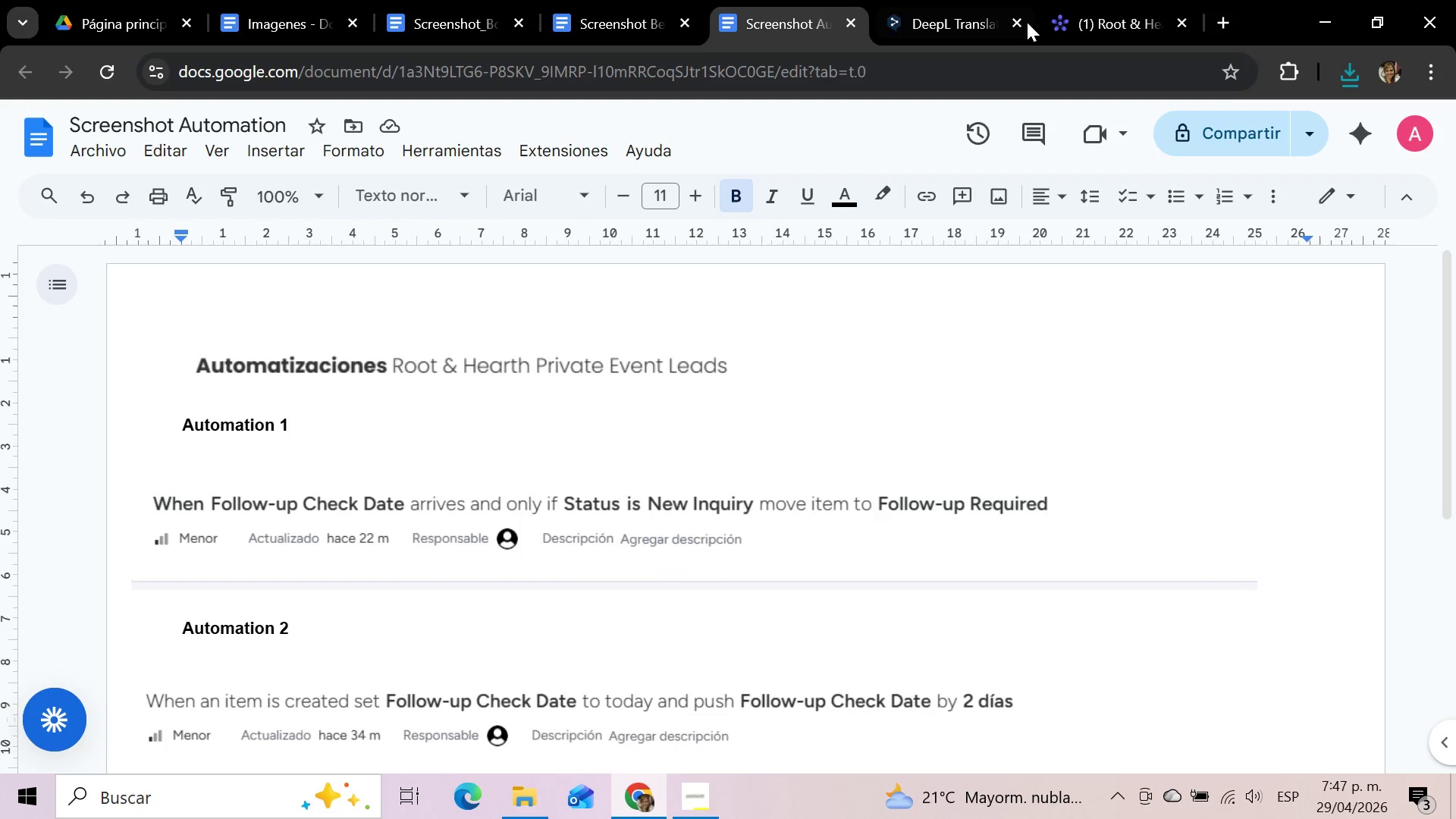 
left_click([1103, 0])
 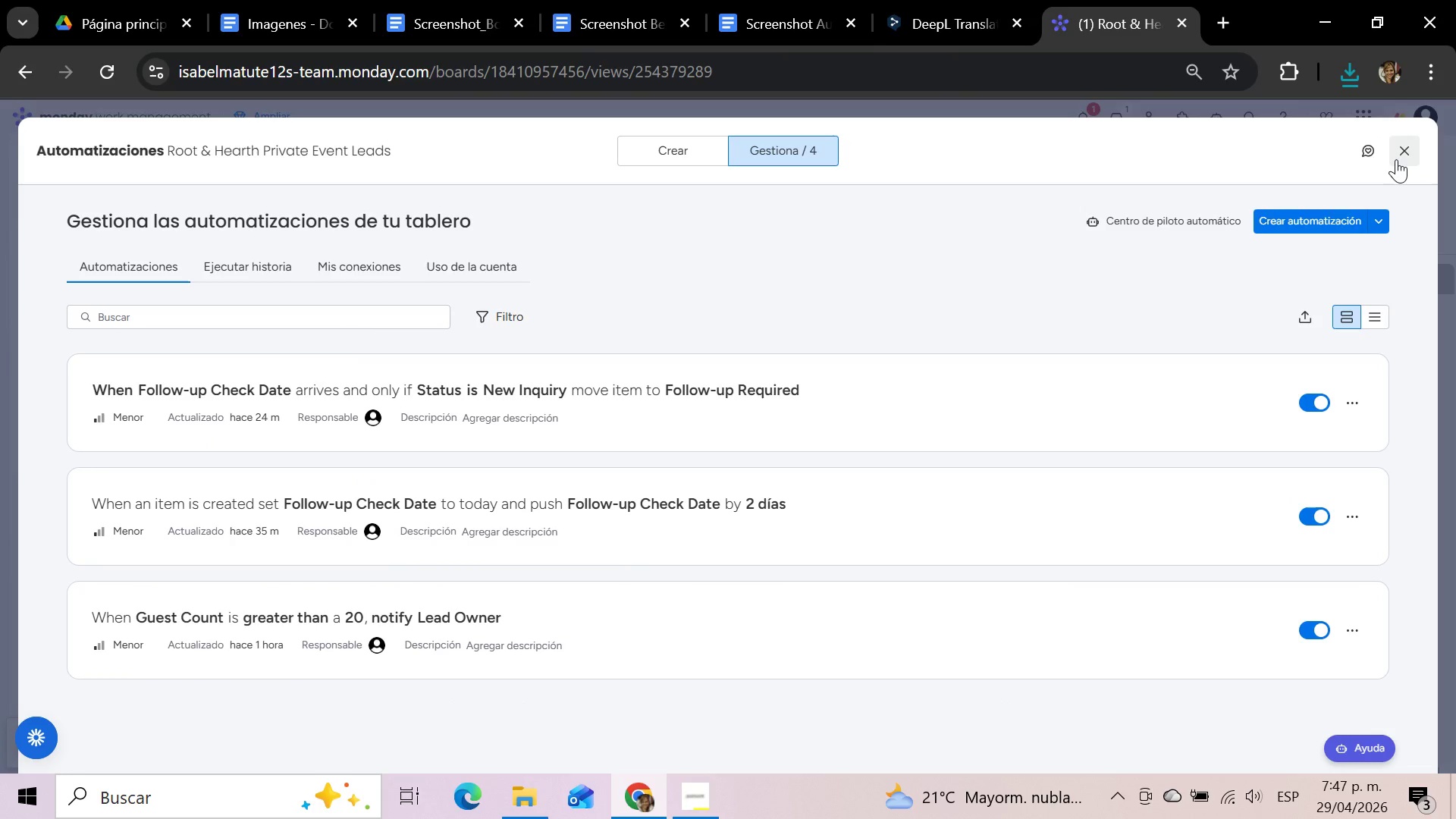 
left_click([1405, 151])
 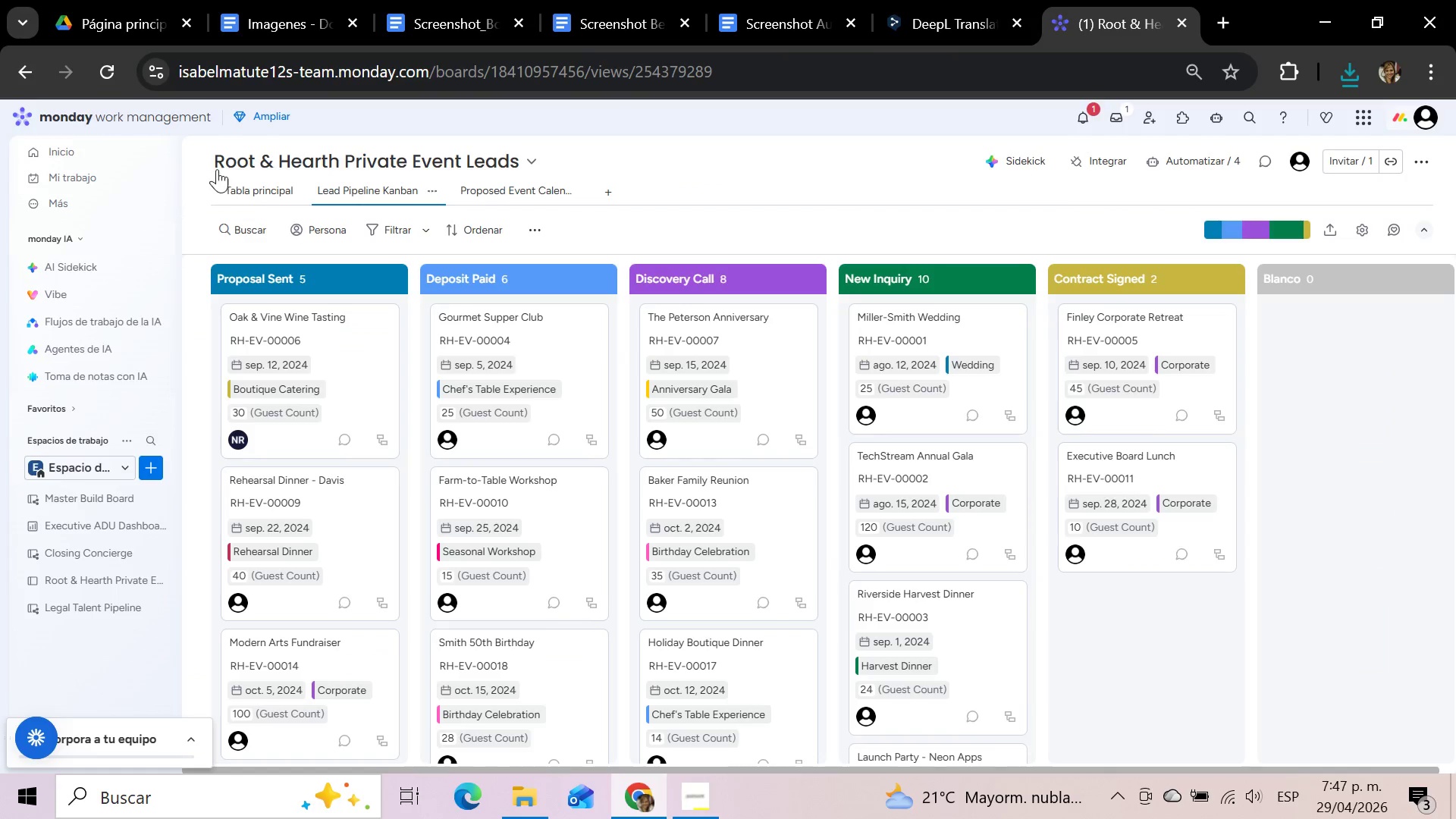 
left_click([249, 190])
 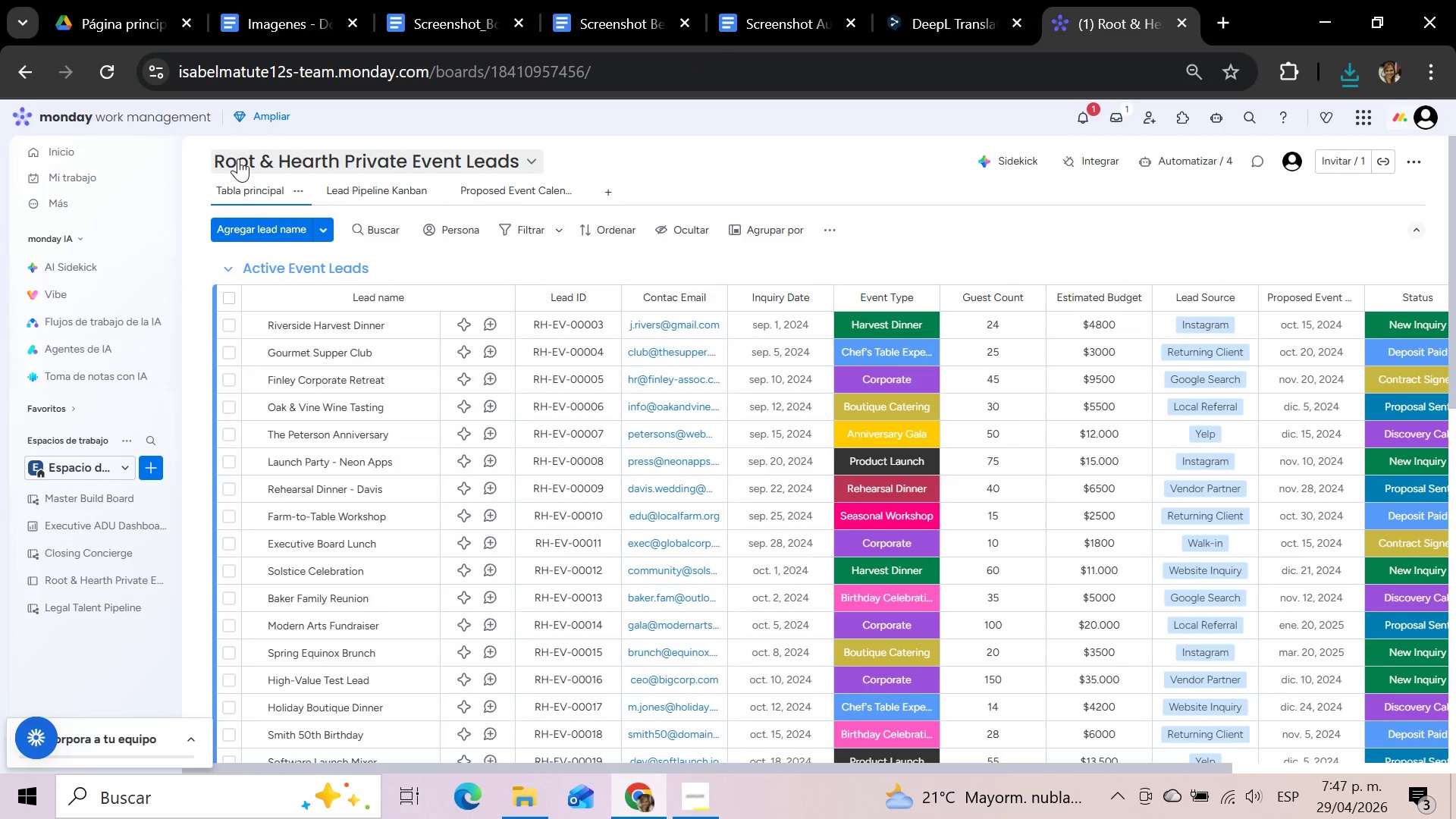 
left_click([234, 158])
 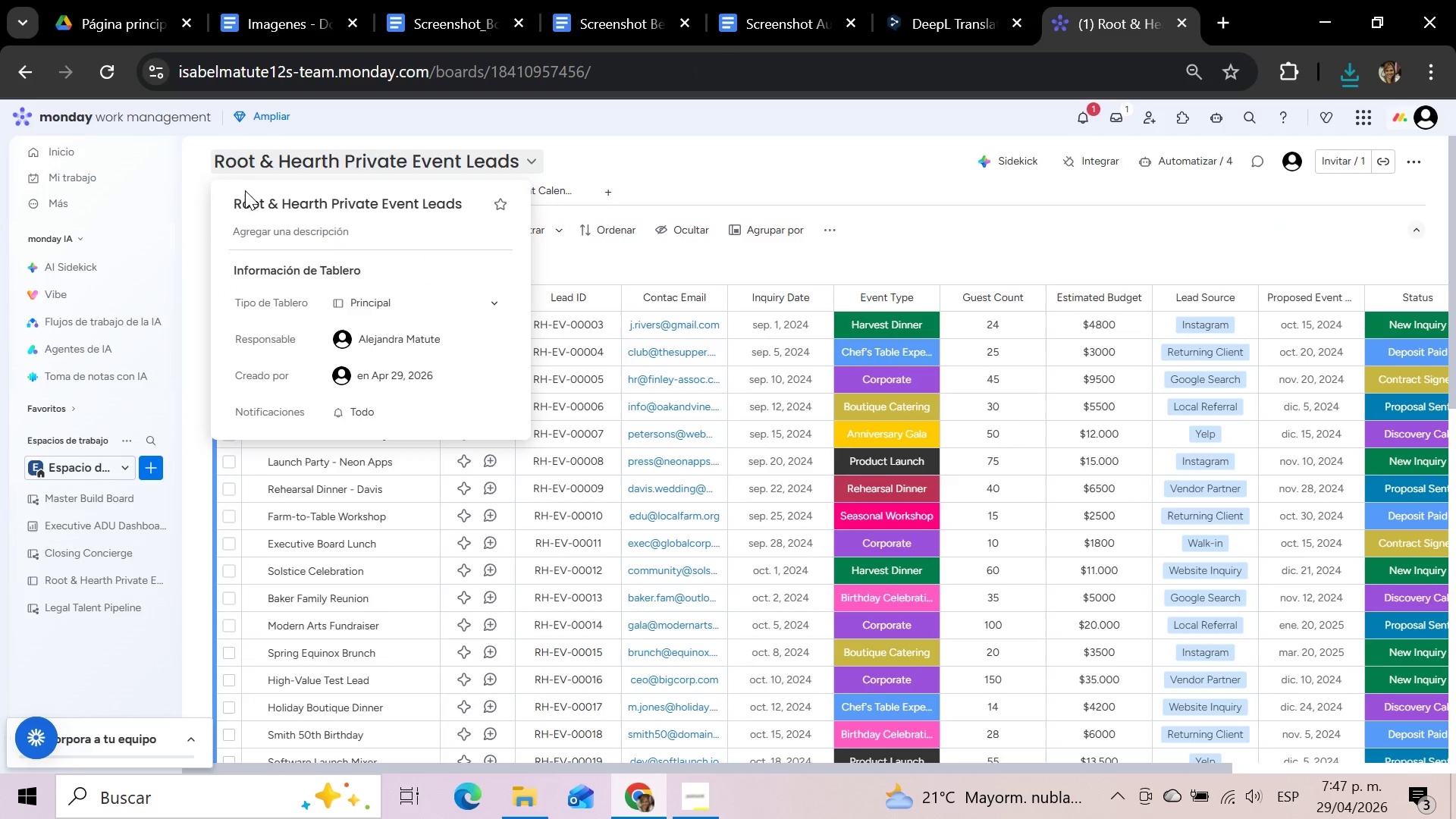 
left_click([234, 204])
 